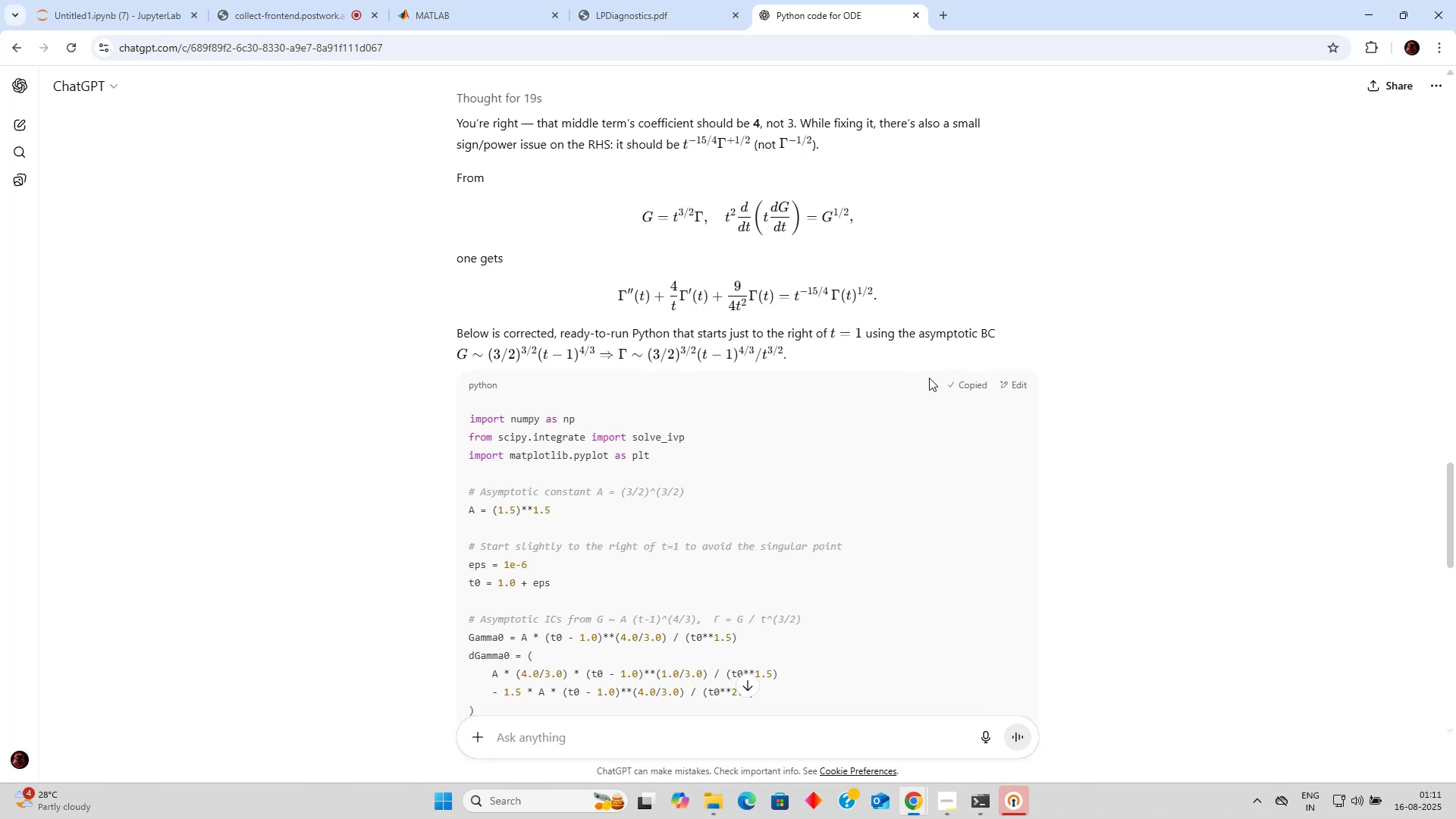 
scroll: coordinate [846, 369], scroll_direction: down, amount: 14.0
 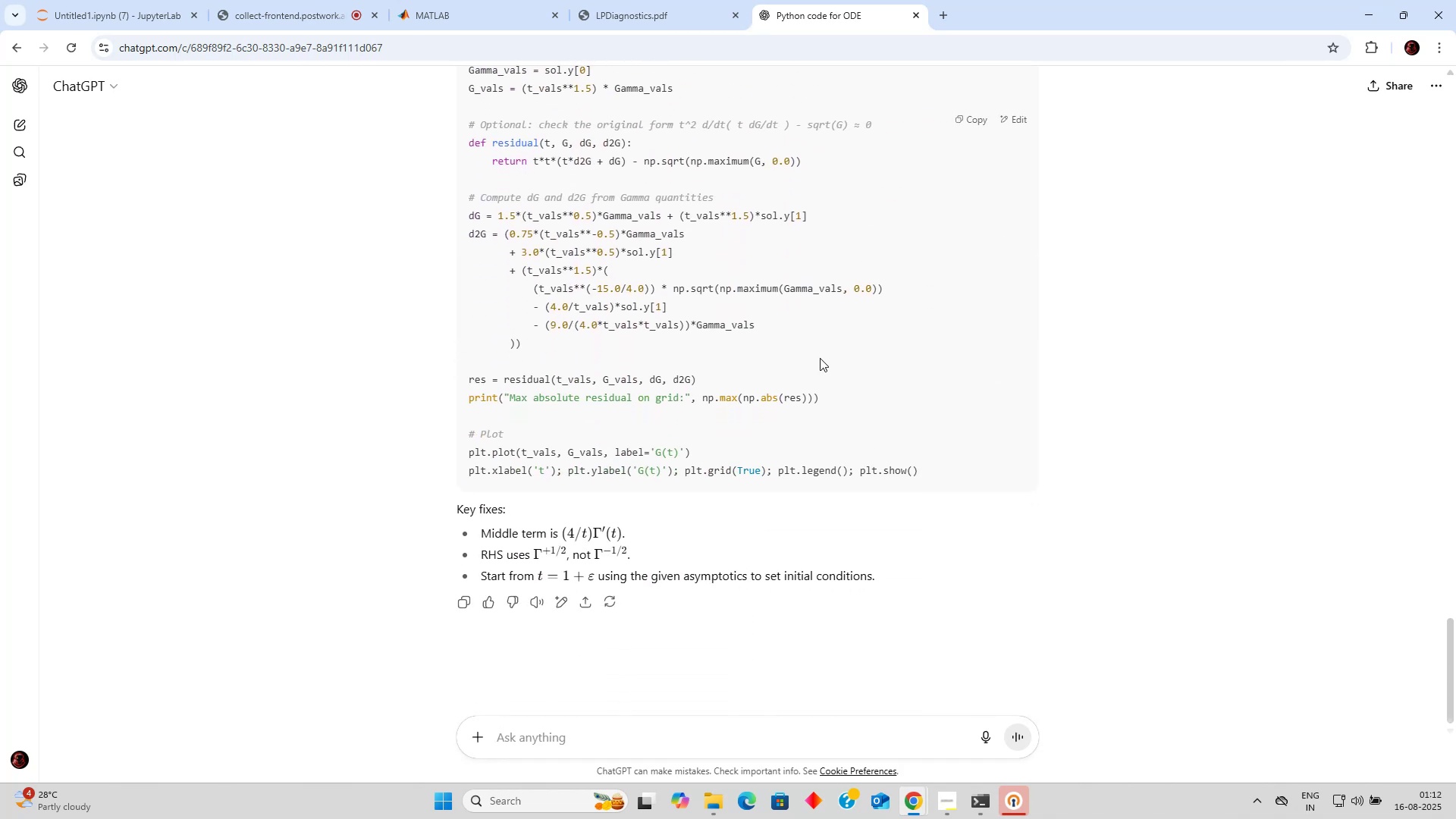 
scroll: coordinate [782, 356], scroll_direction: up, amount: 14.0
 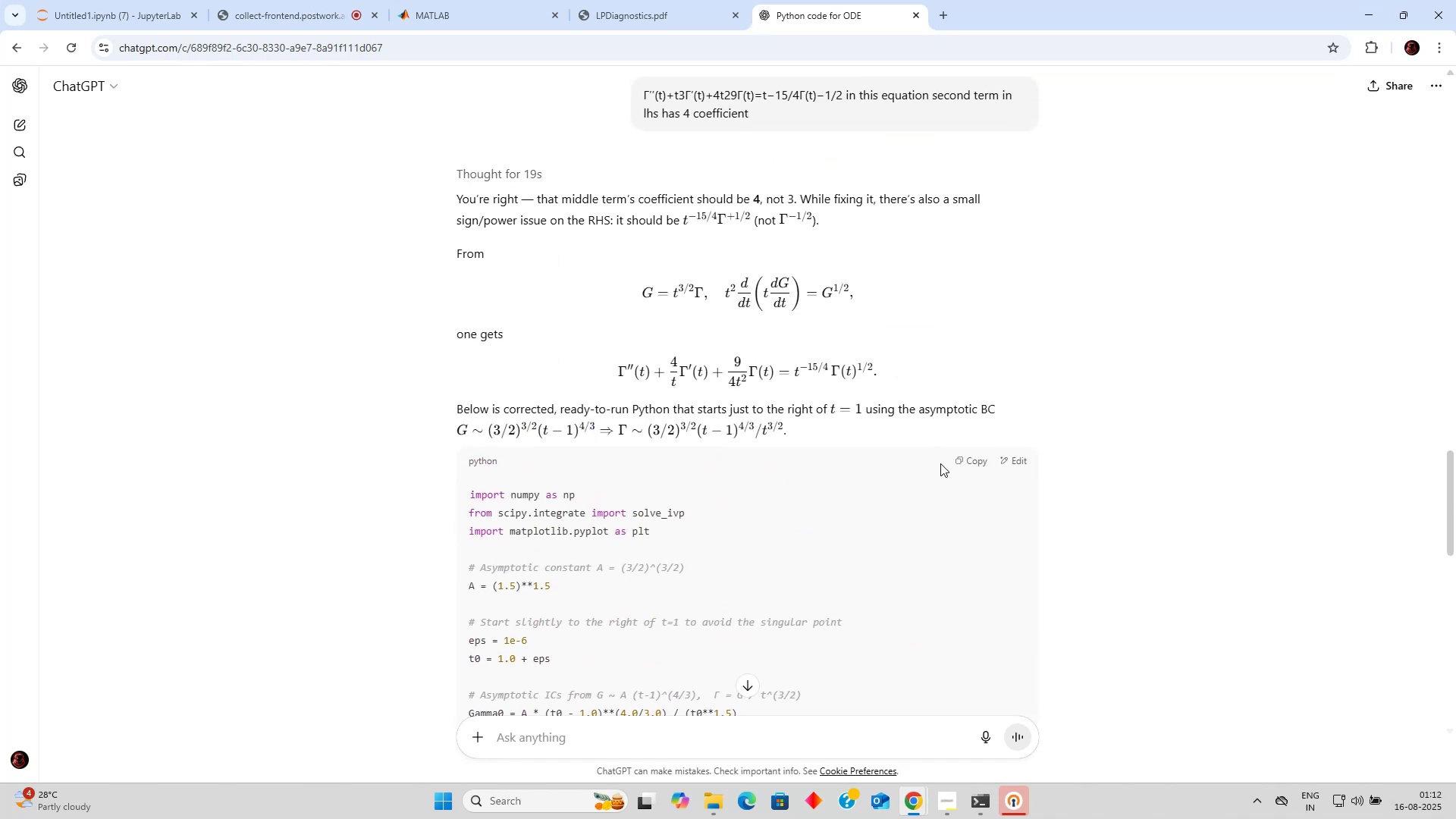 
left_click([962, 464])
 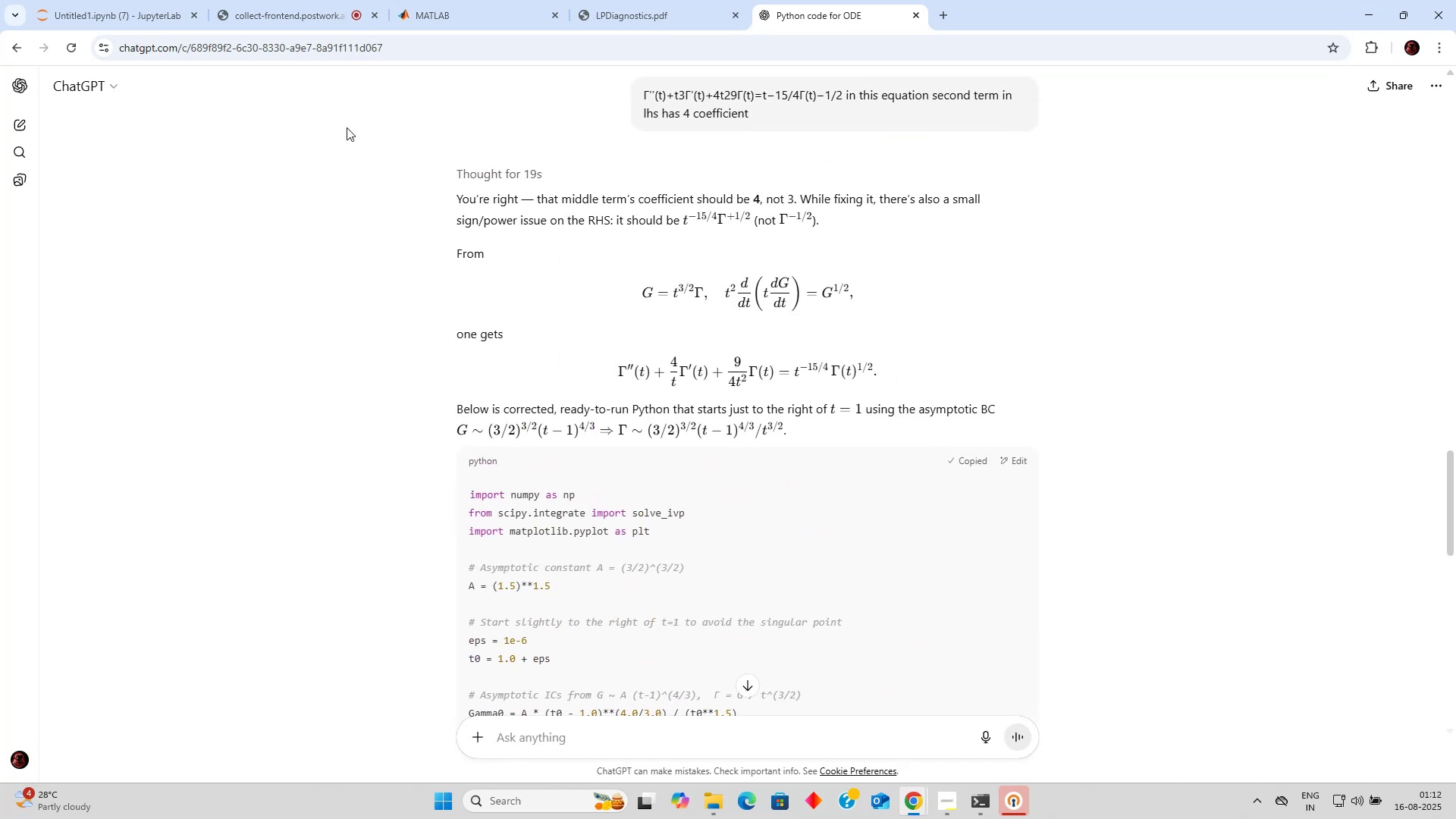 
left_click([119, 0])
 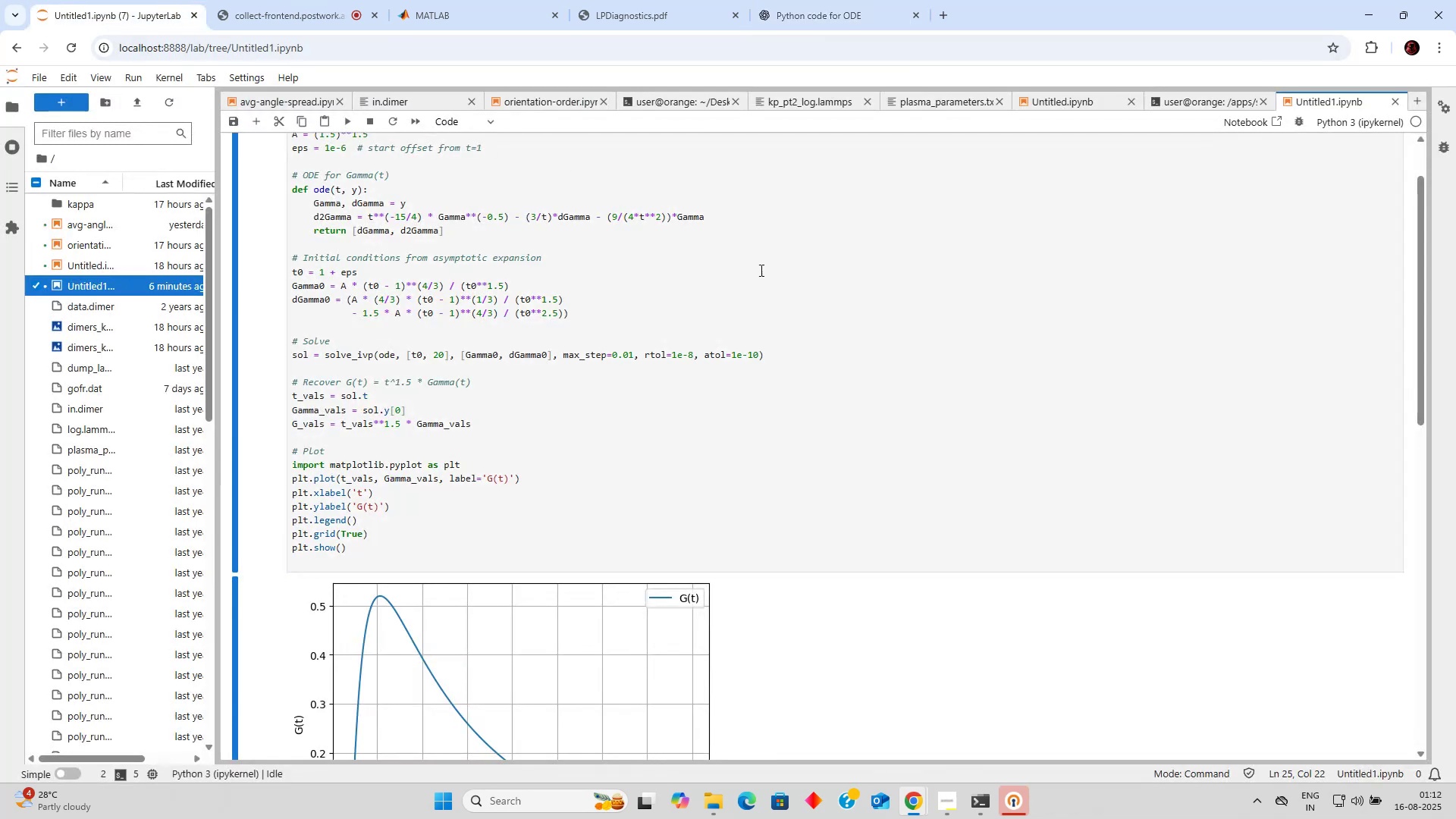 
left_click([852, 351])
 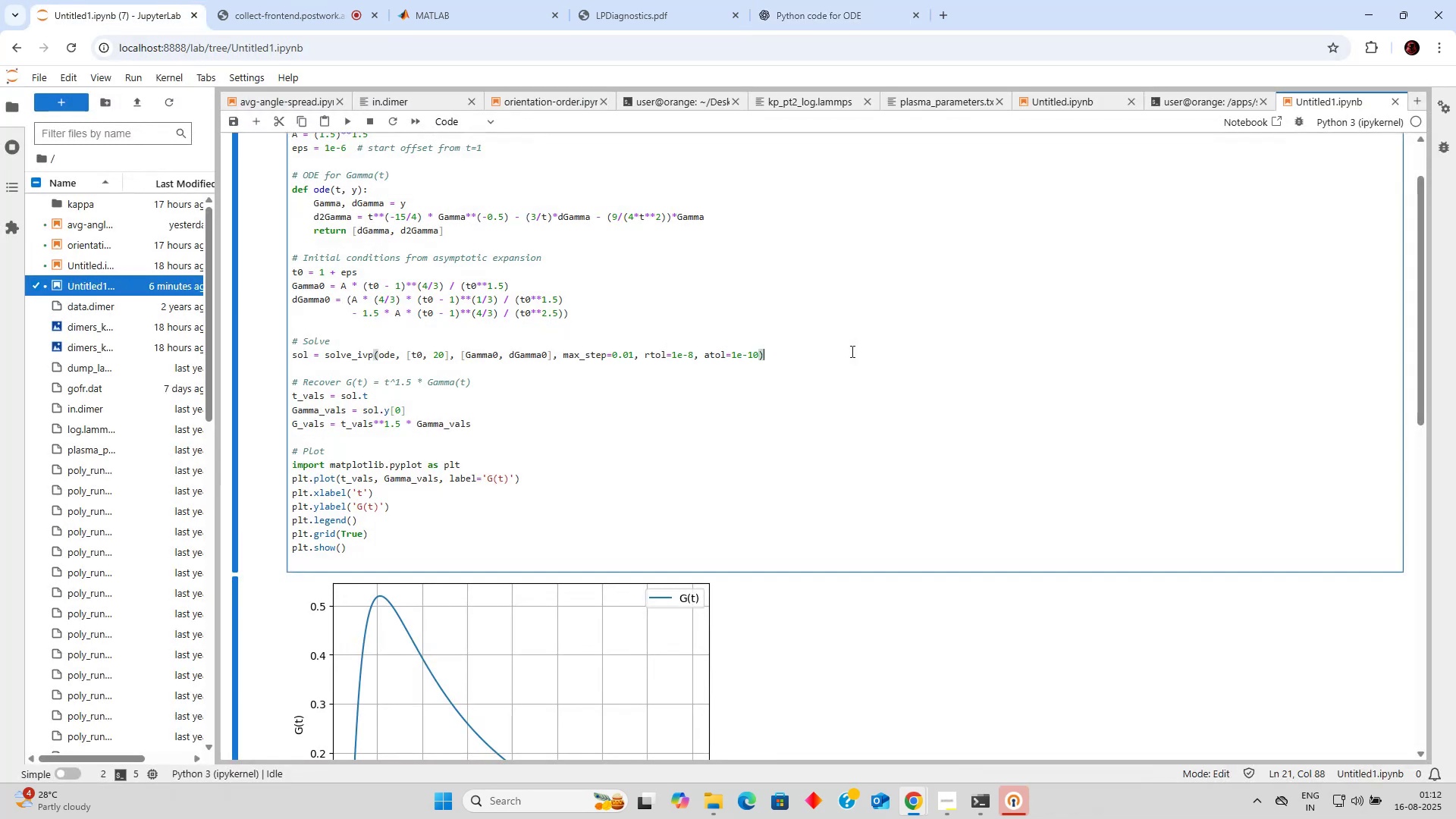 
key(Control+A)
 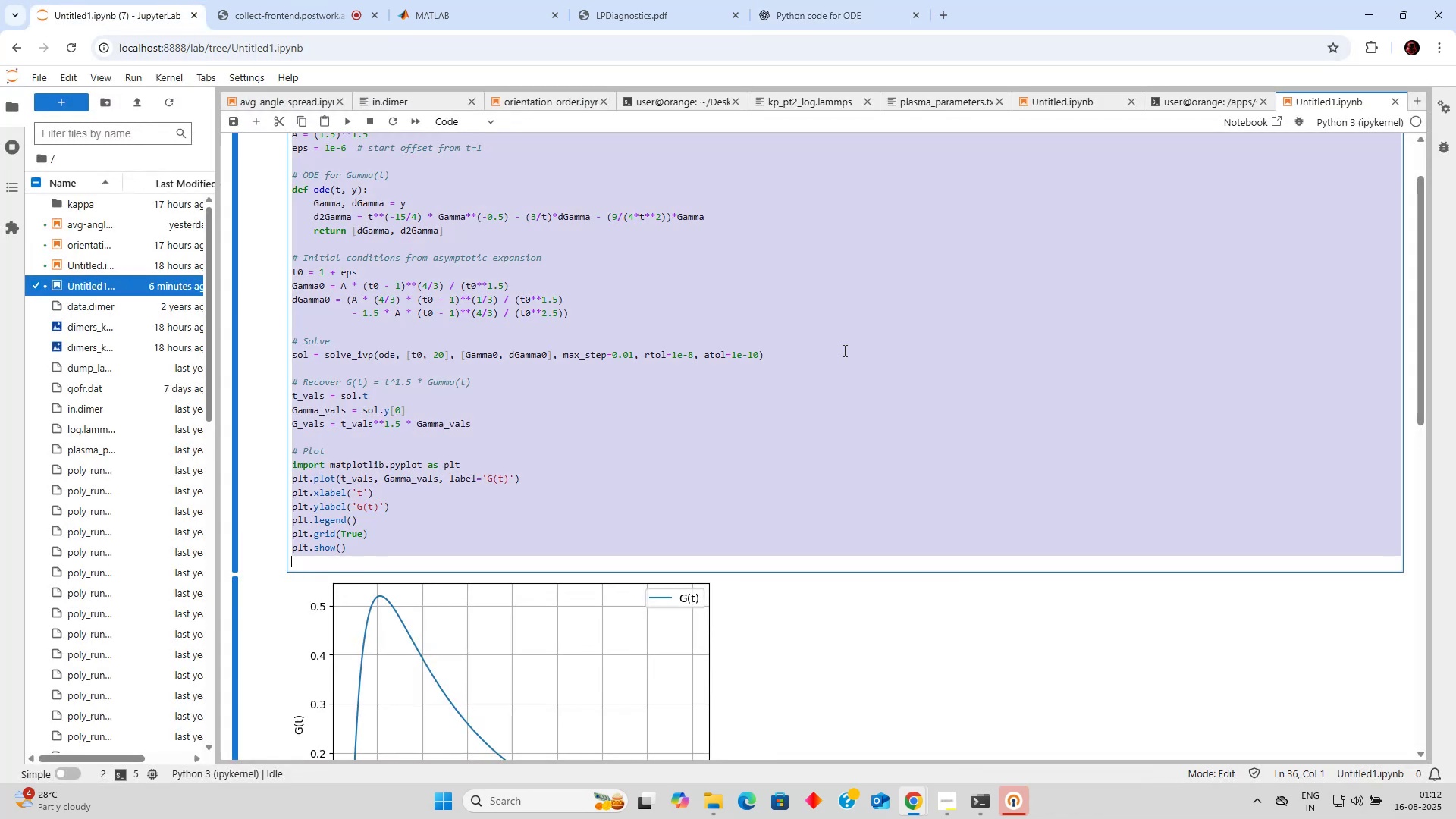 
key(Control+V)
 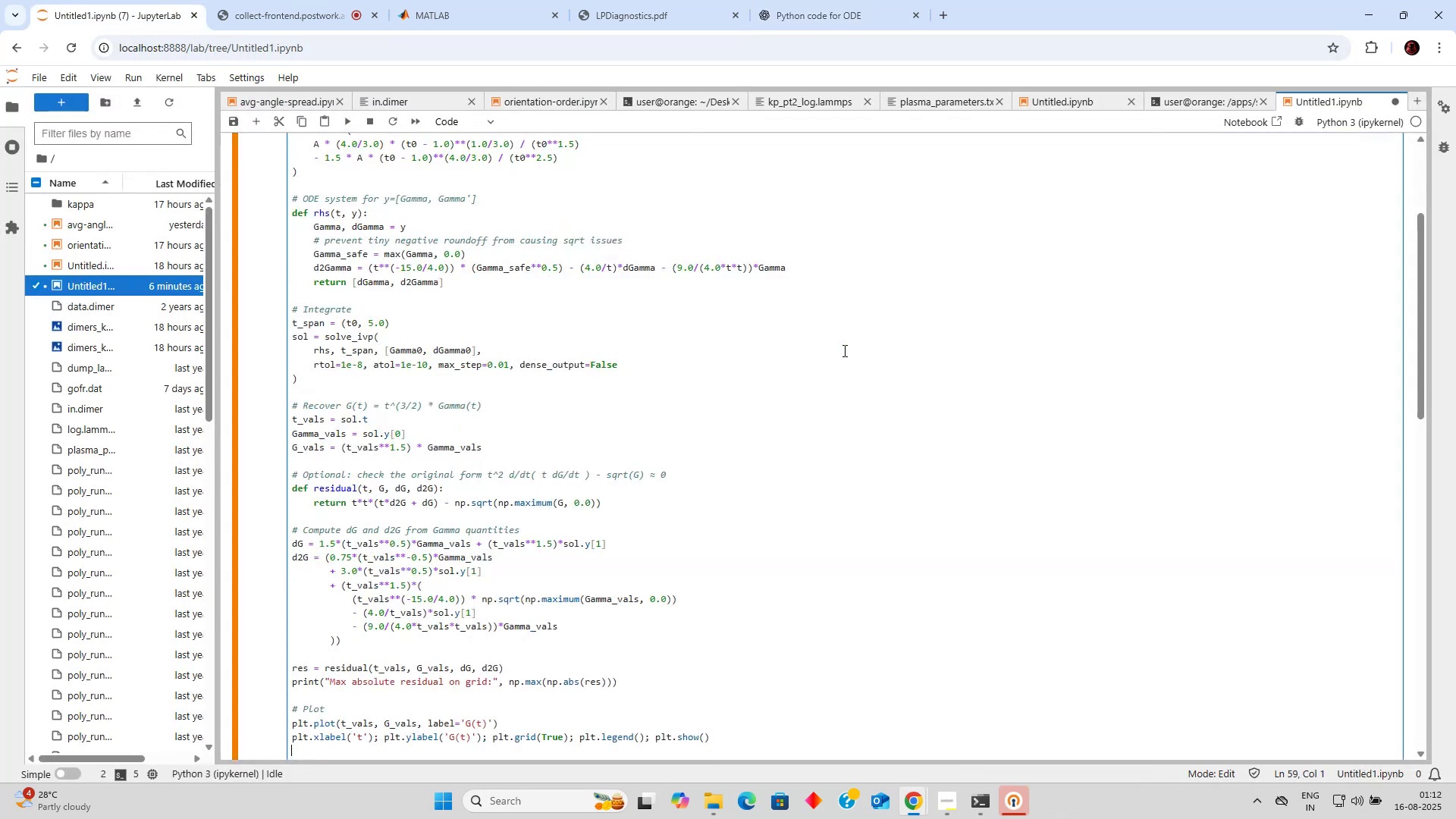 
key(Control+Enter)
 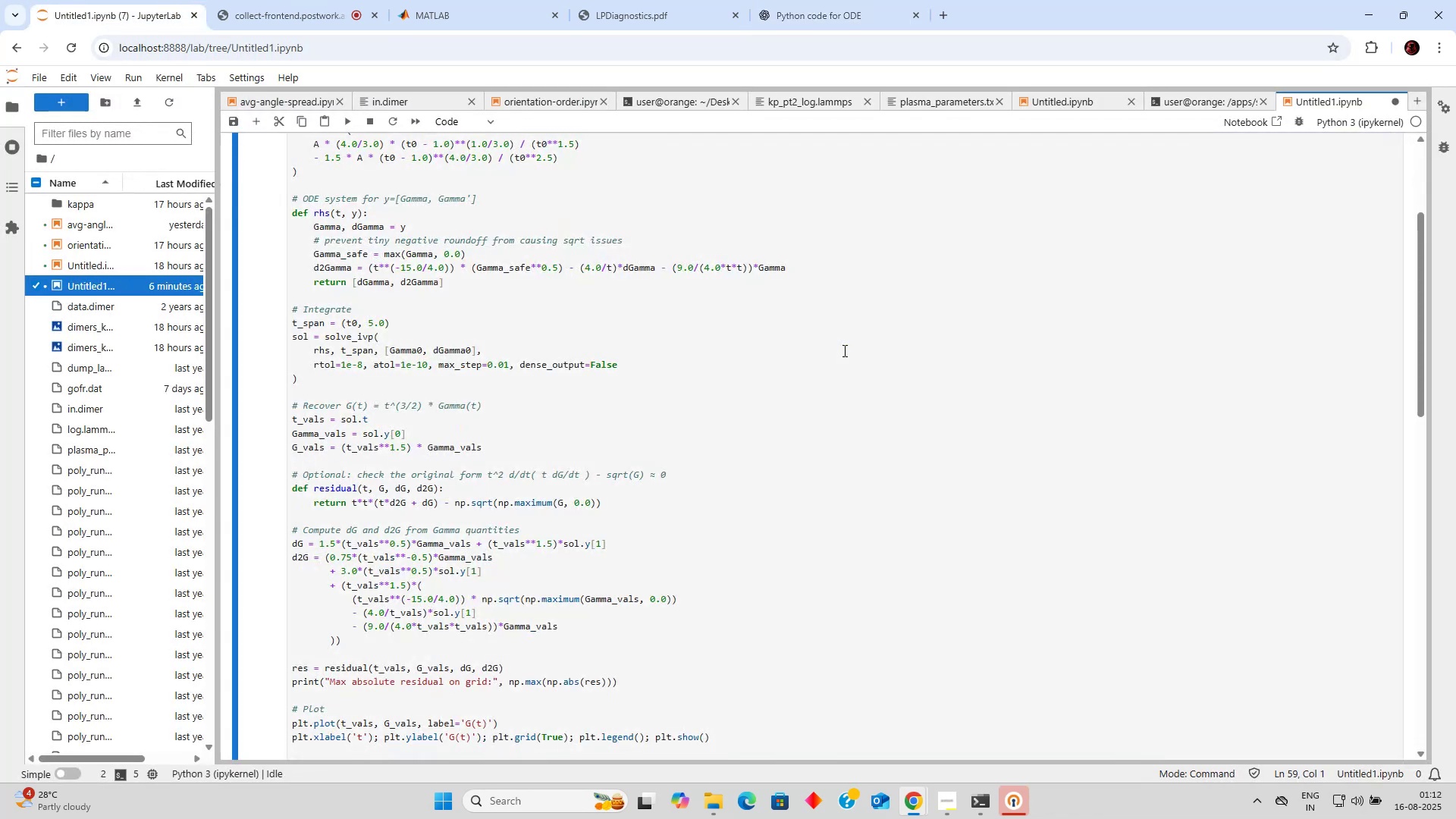 
scroll: coordinate [795, 307], scroll_direction: down, amount: 8.0
 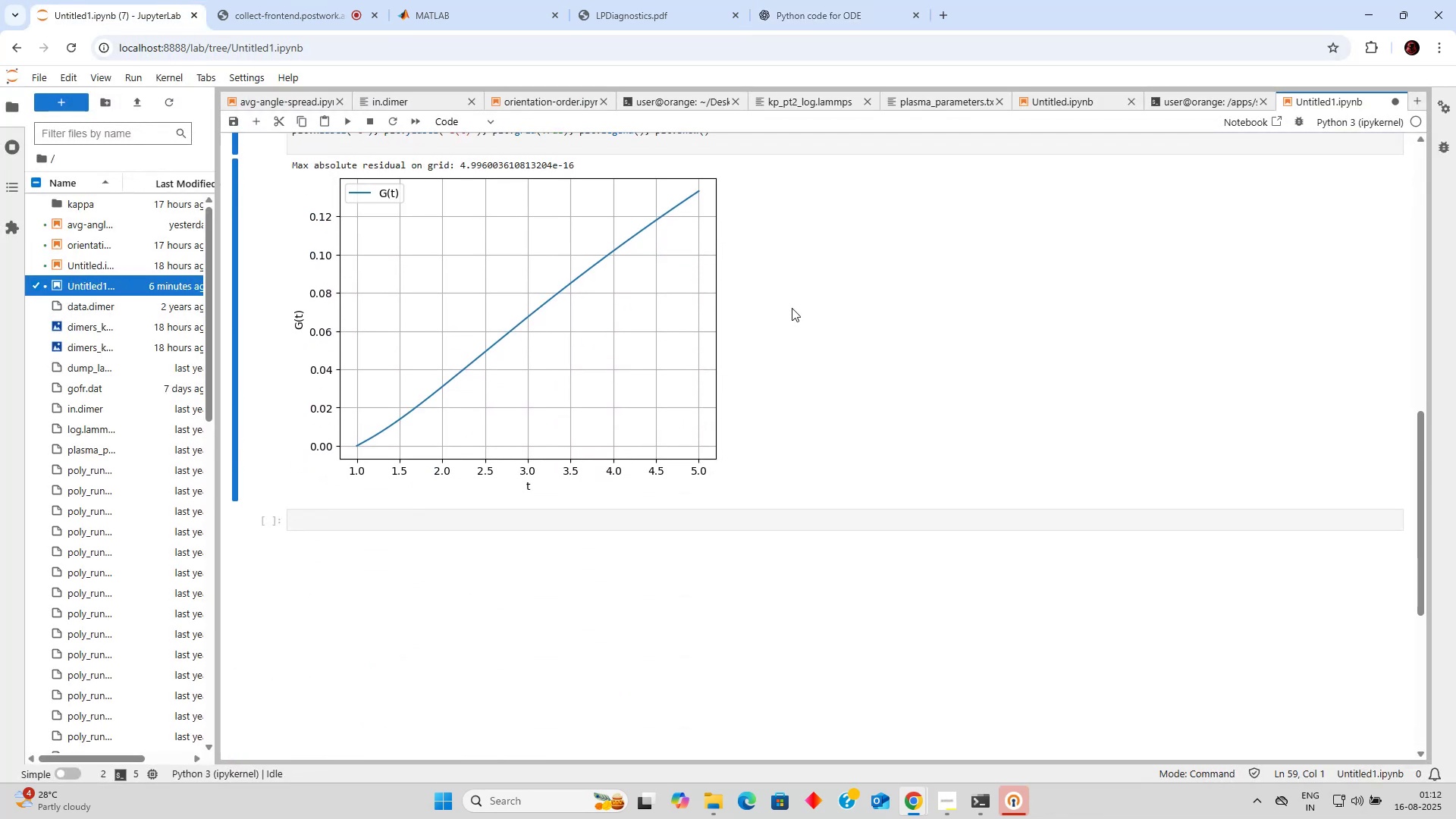 
scroll: coordinate [786, 306], scroll_direction: up, amount: 4.0
 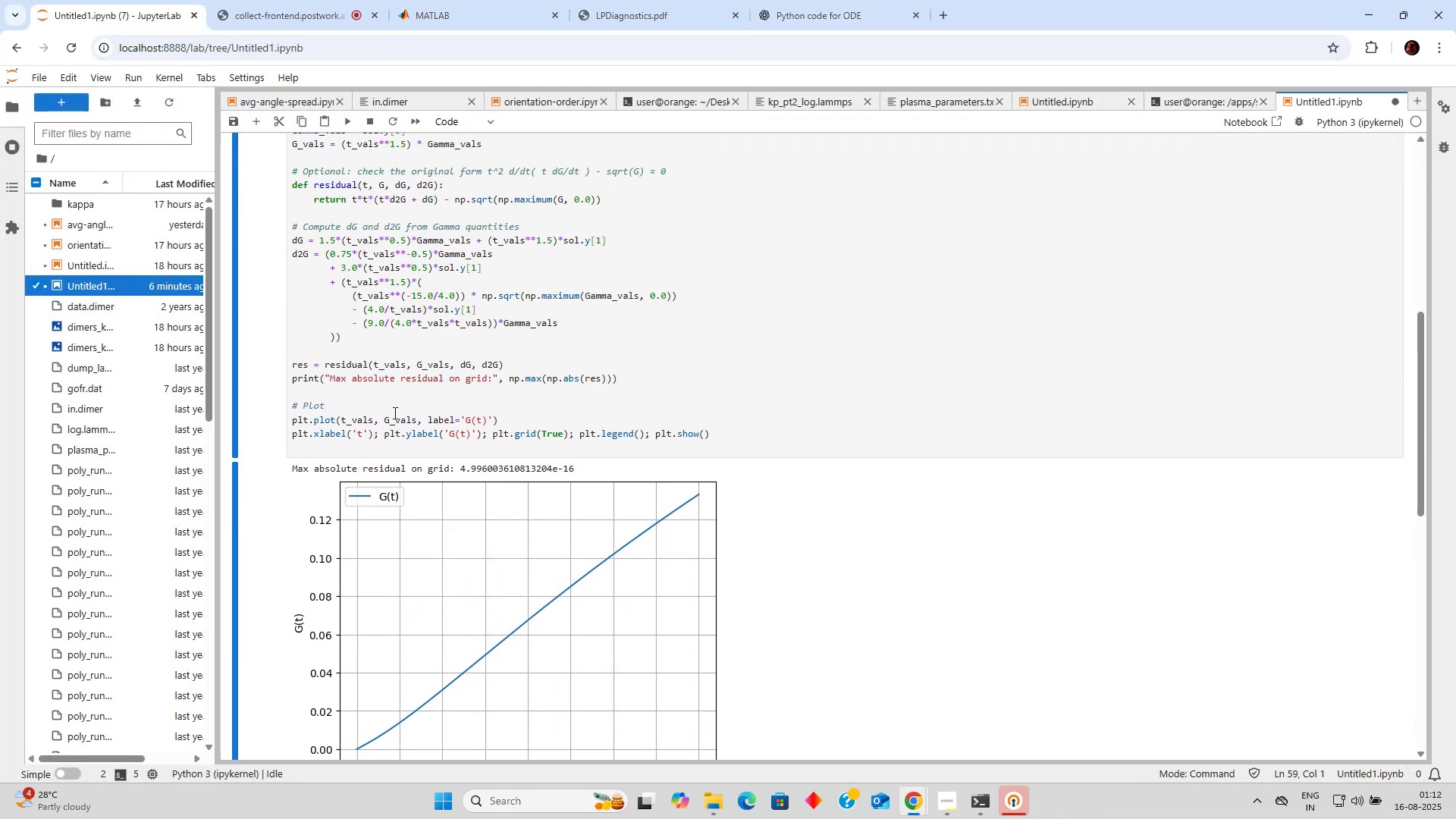 
left_click([391, 422])
 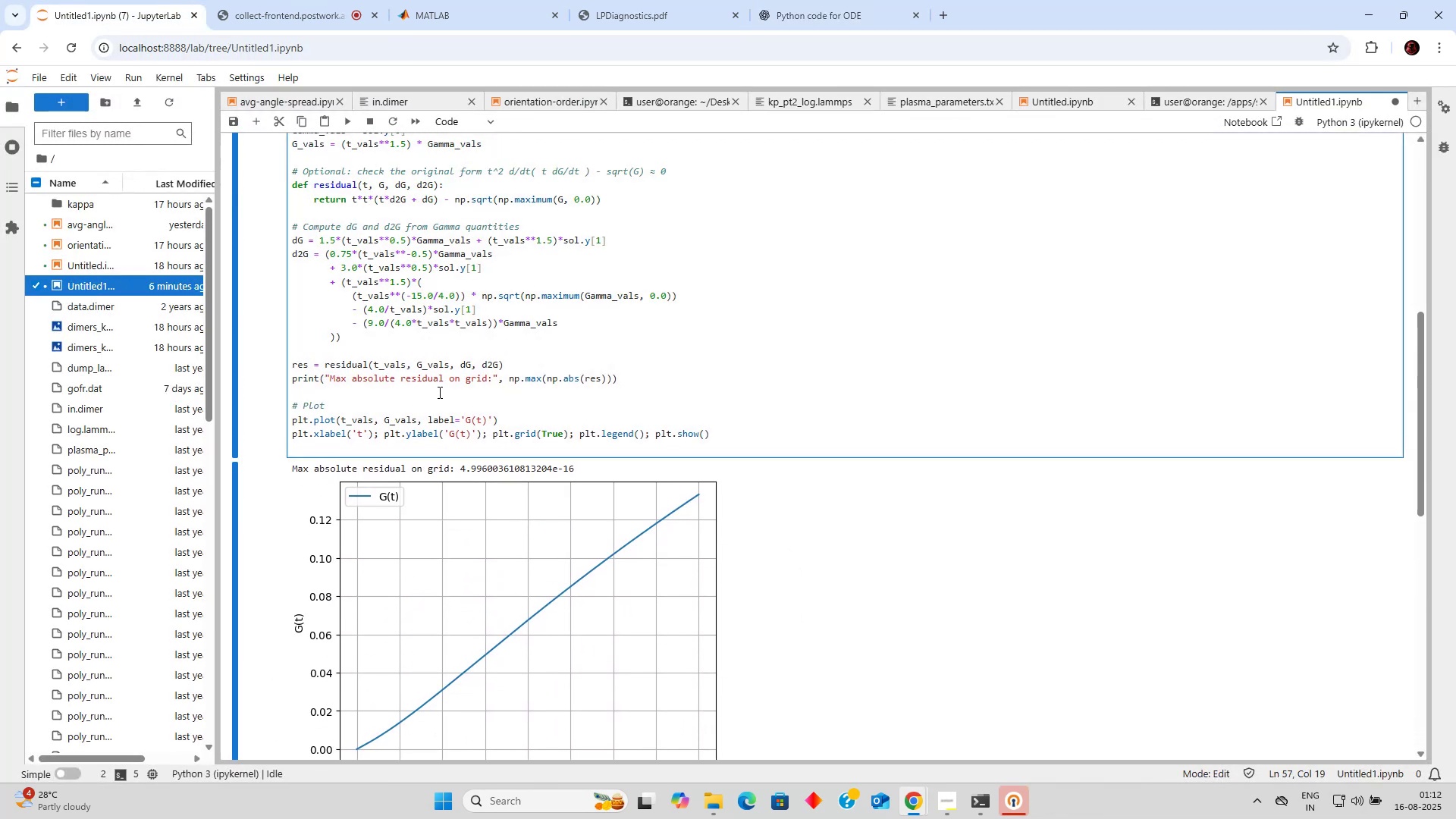 
scroll: coordinate [438, 391], scroll_direction: up, amount: 3.0
 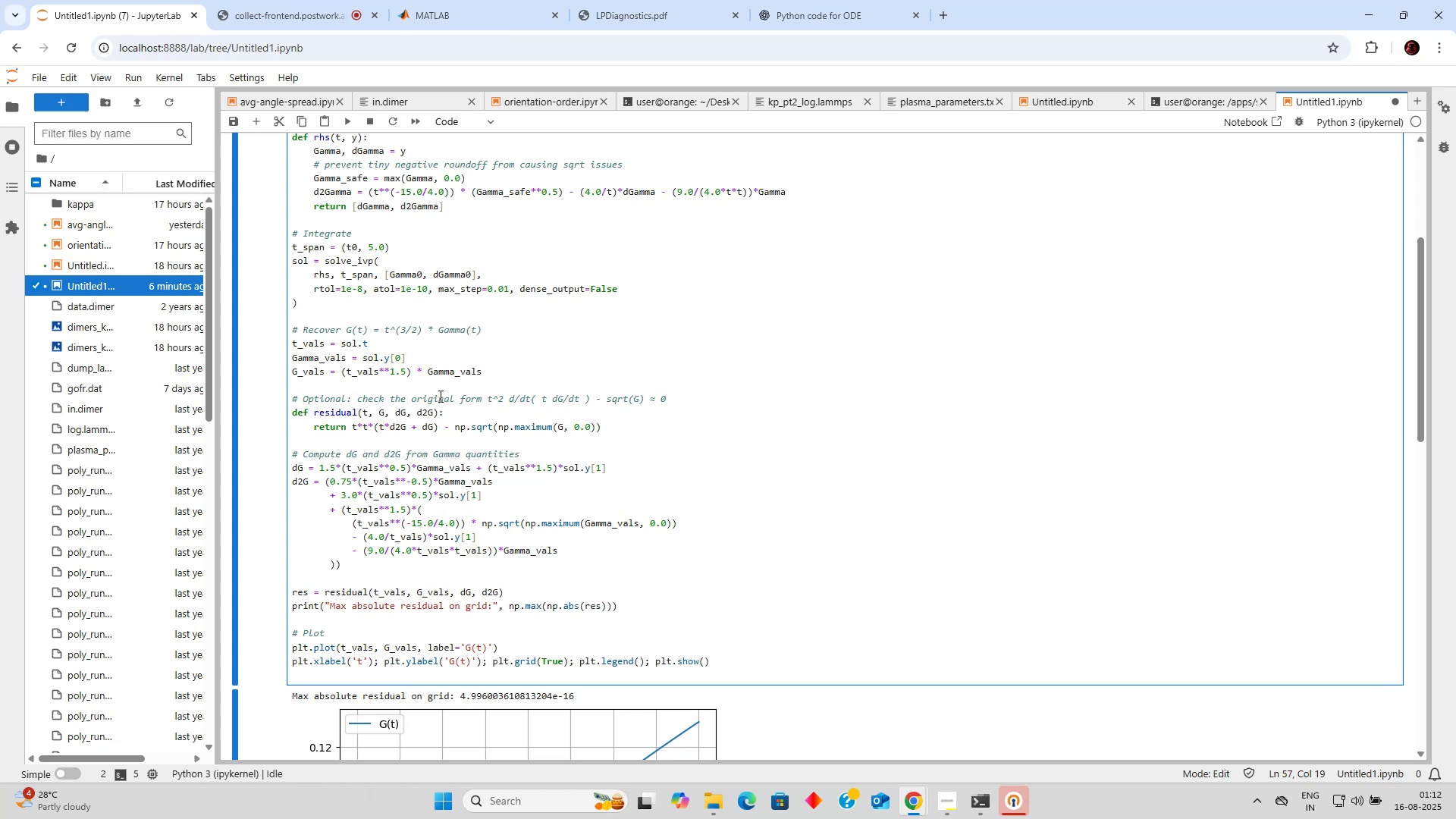 
wait(23.58)
 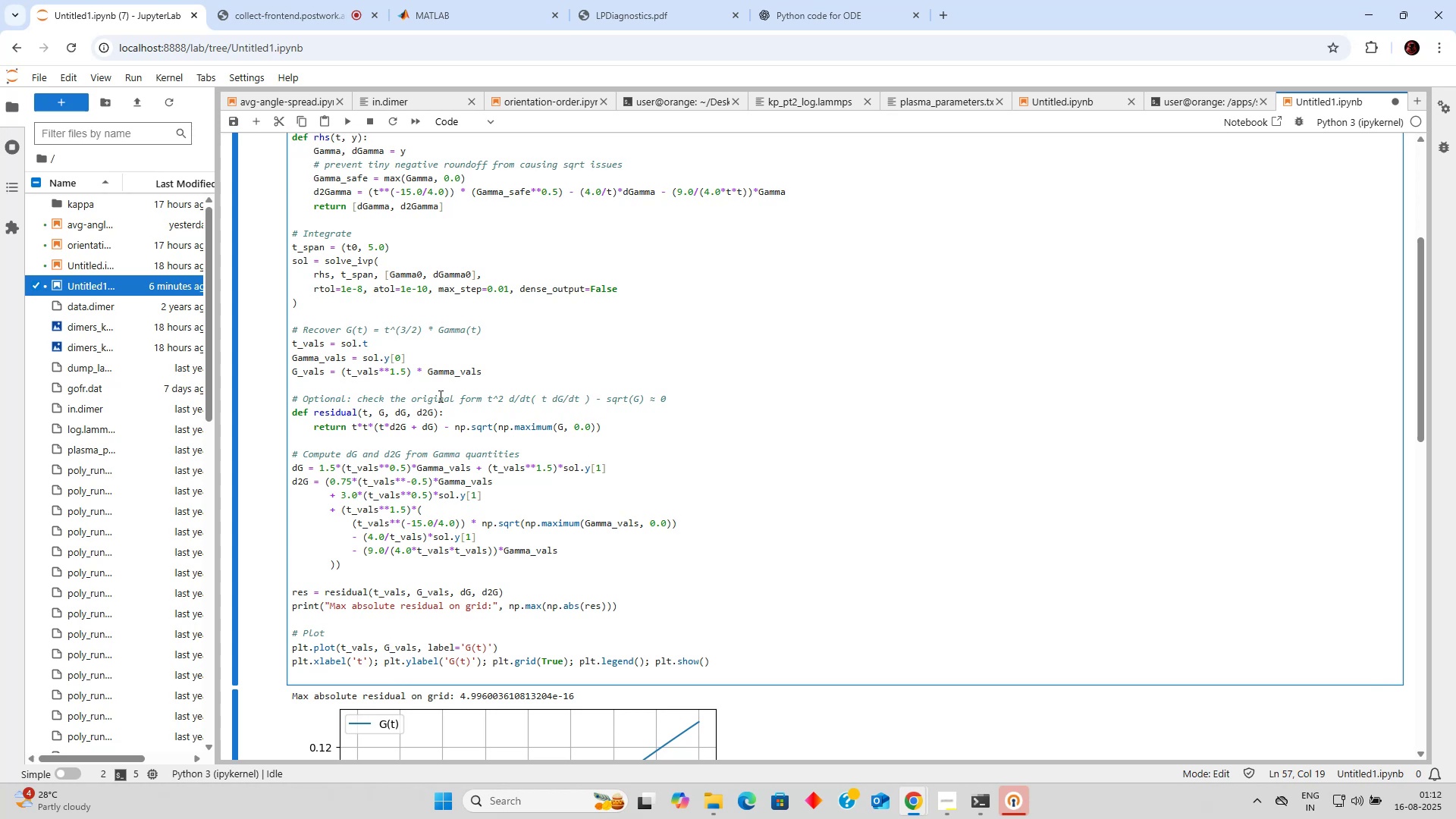 
scroll: coordinate [433, 372], scroll_direction: up, amount: 2.0
 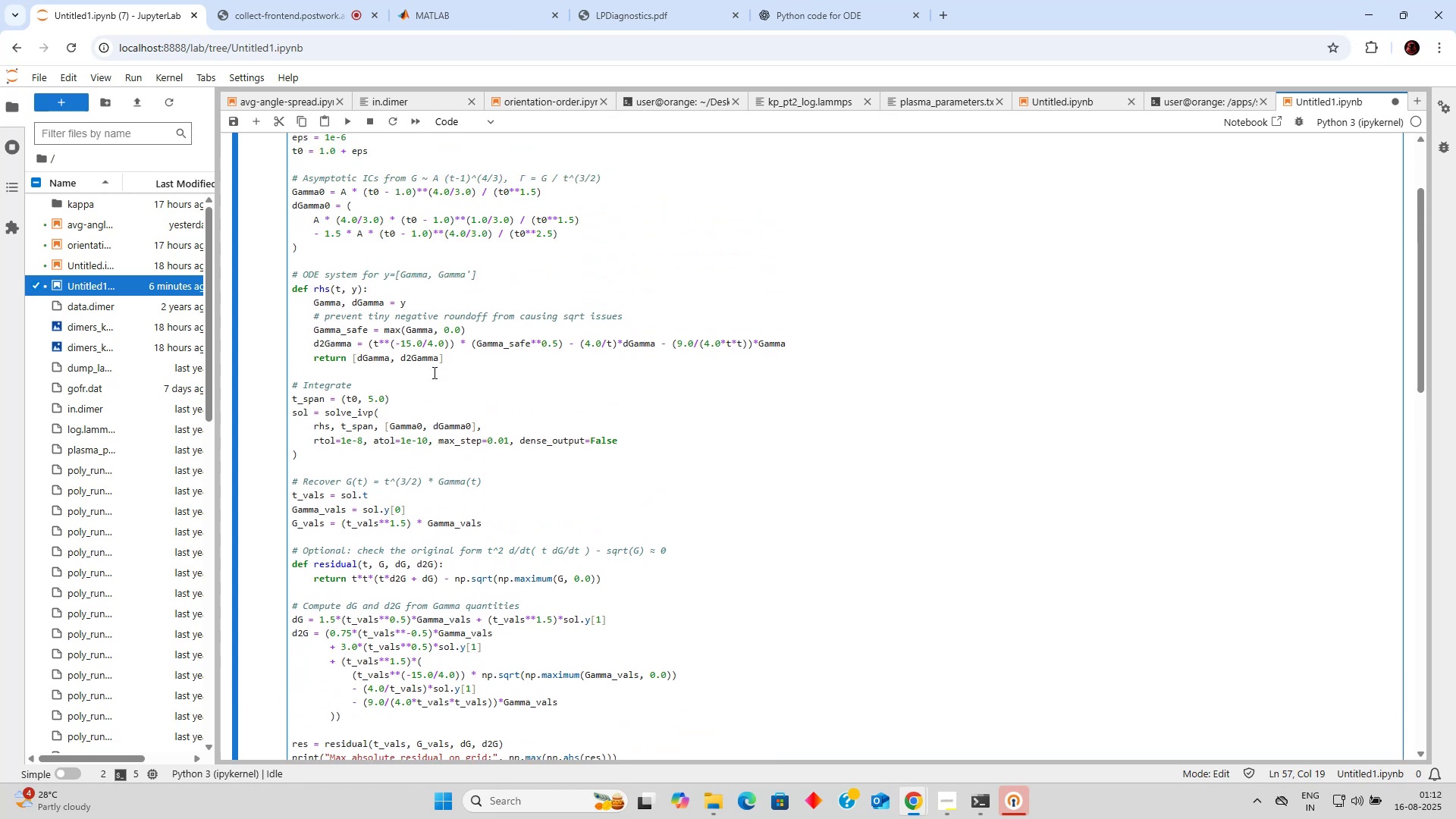 
scroll: coordinate [432, 372], scroll_direction: none, amount: 0.0
 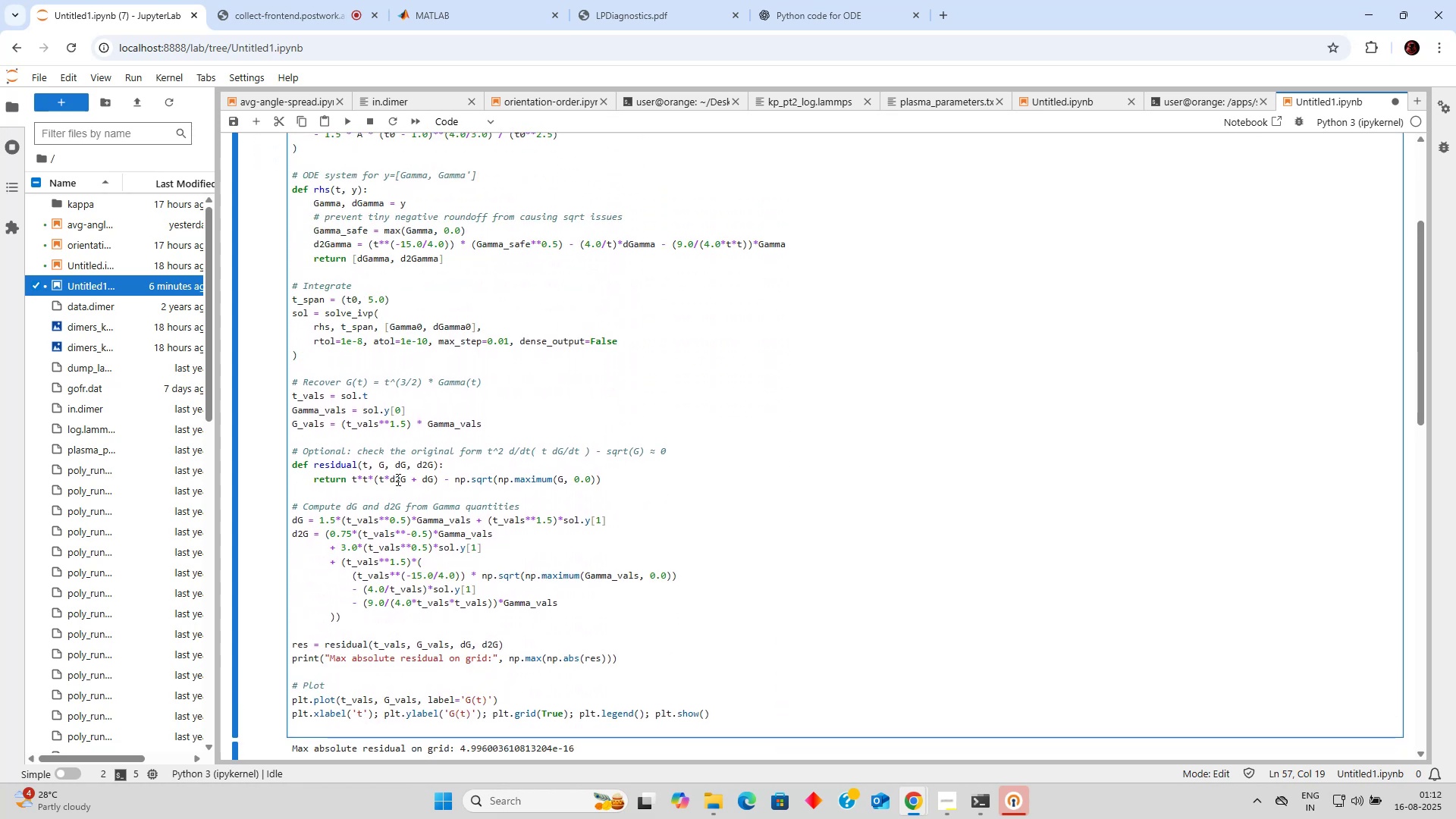 
scroll: coordinate [390, 482], scroll_direction: down, amount: 2.0
 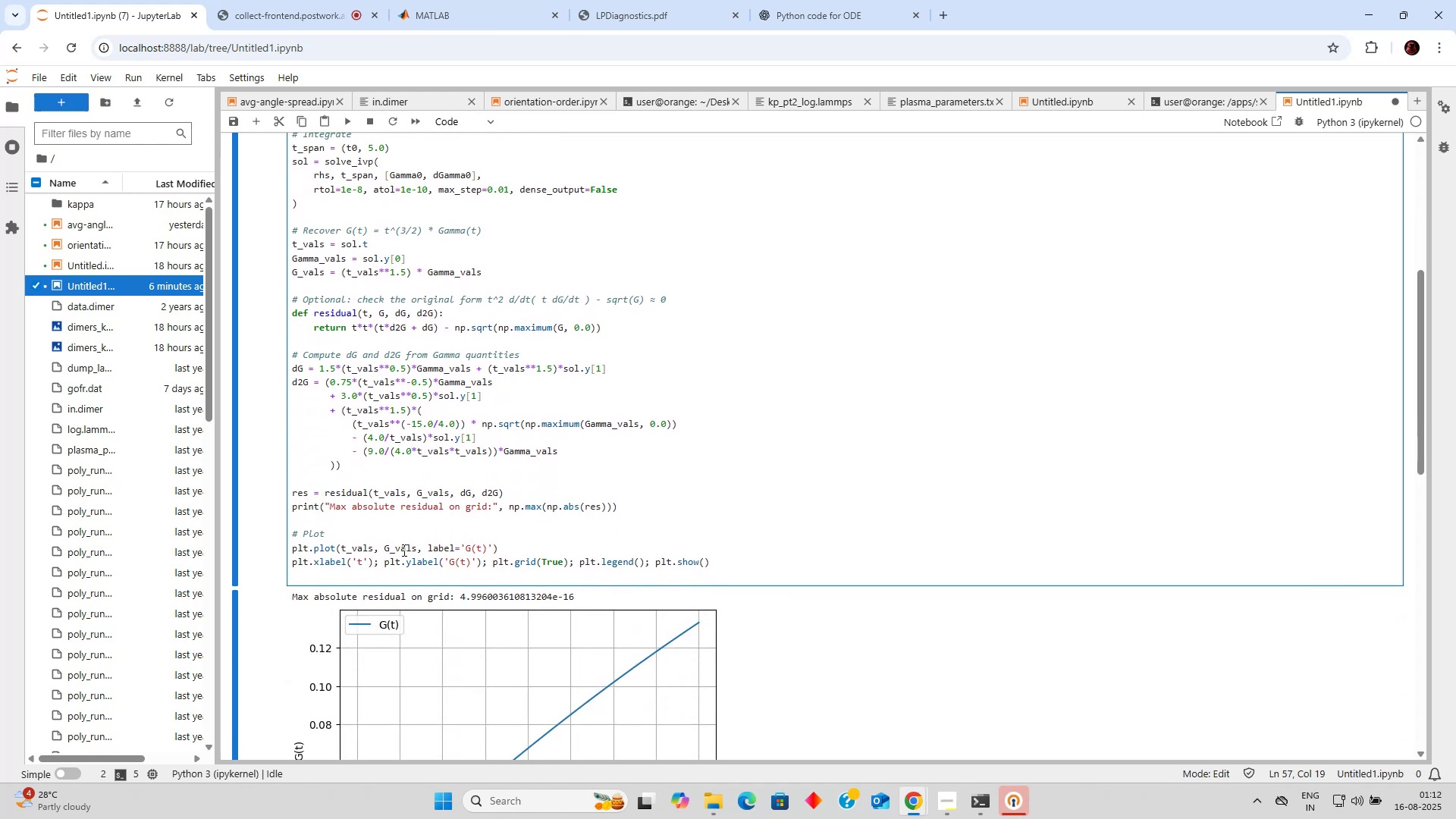 
type(amma)
 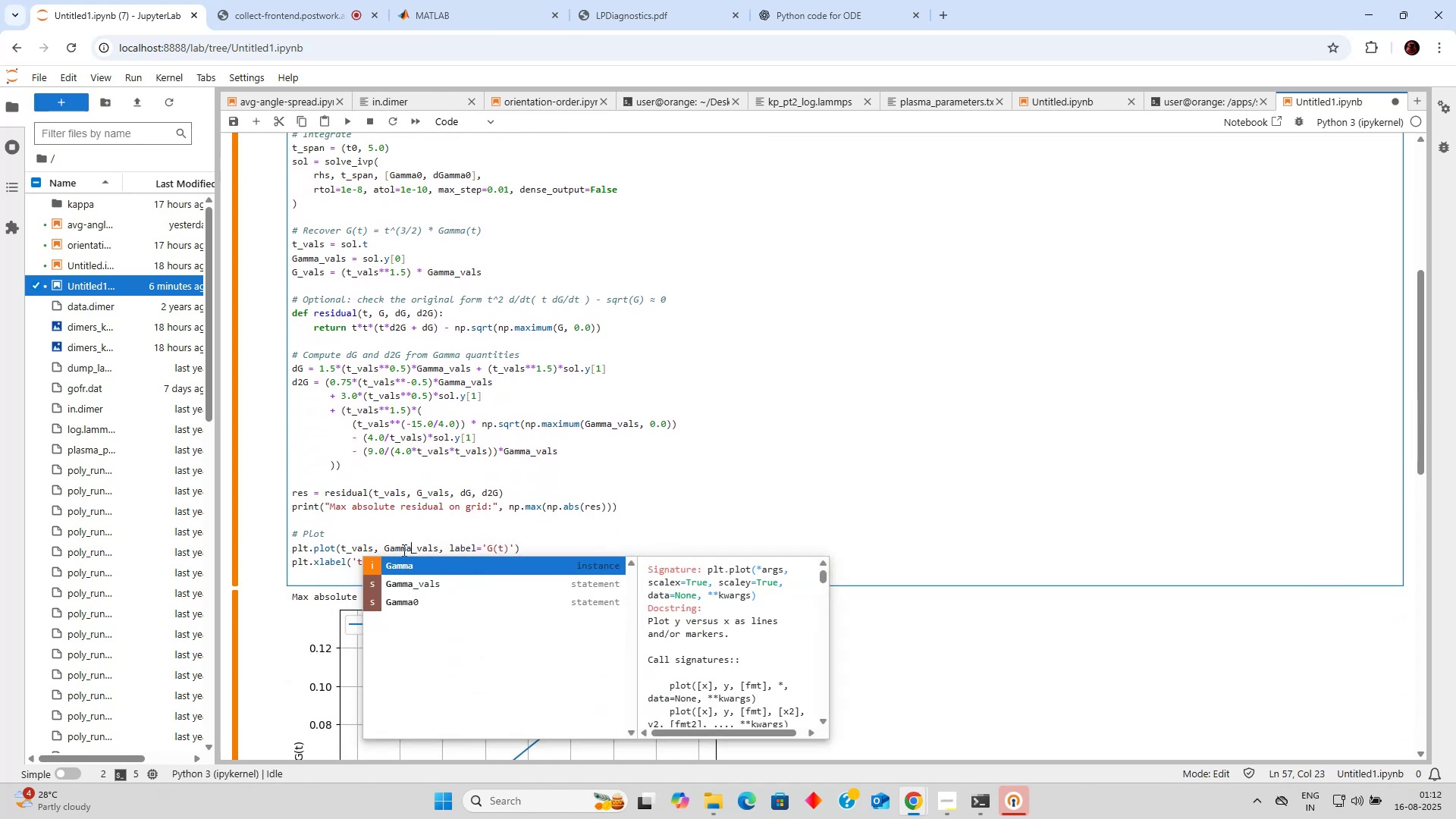 
key(Control+Enter)
 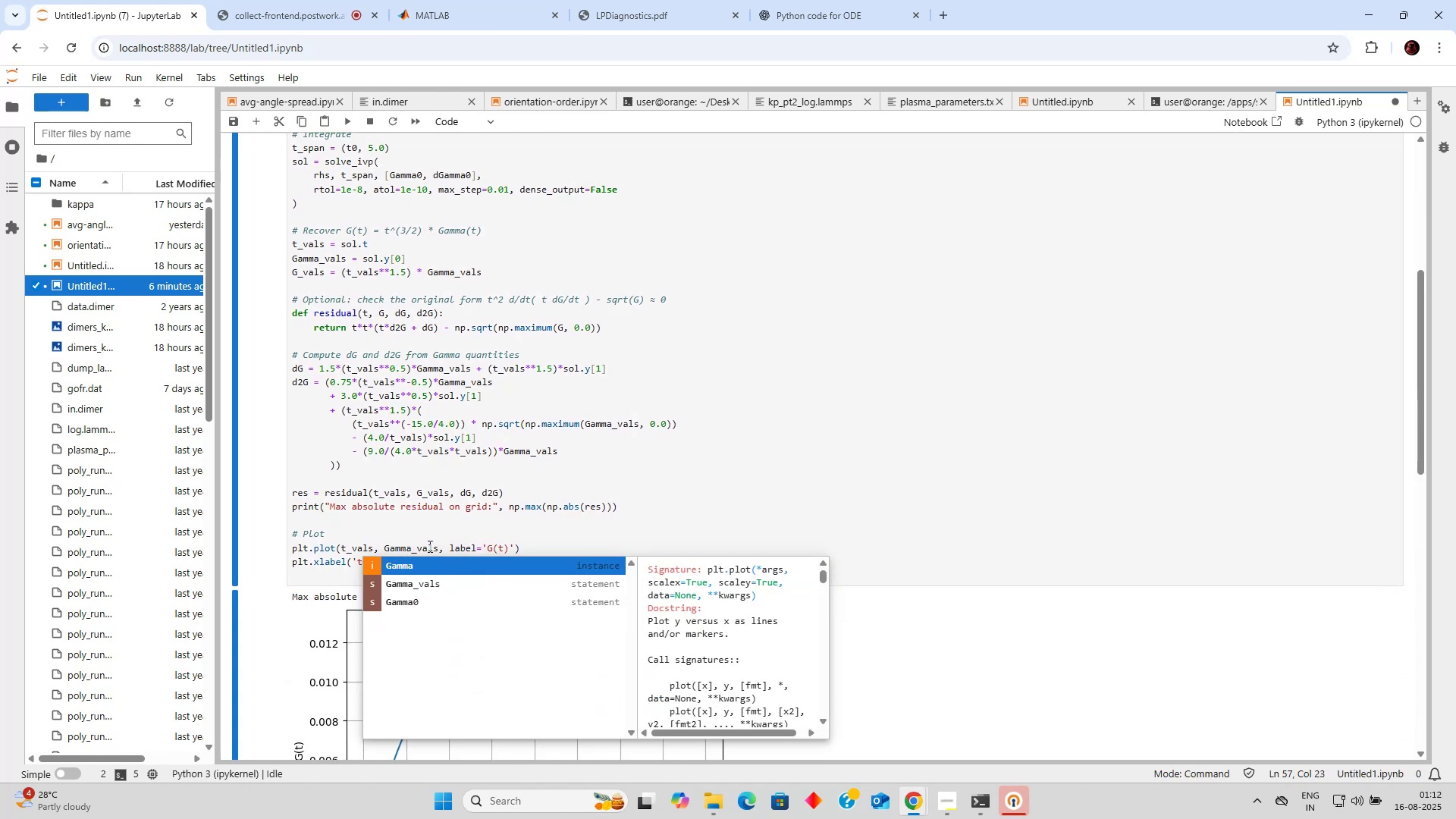 
left_click([673, 498])
 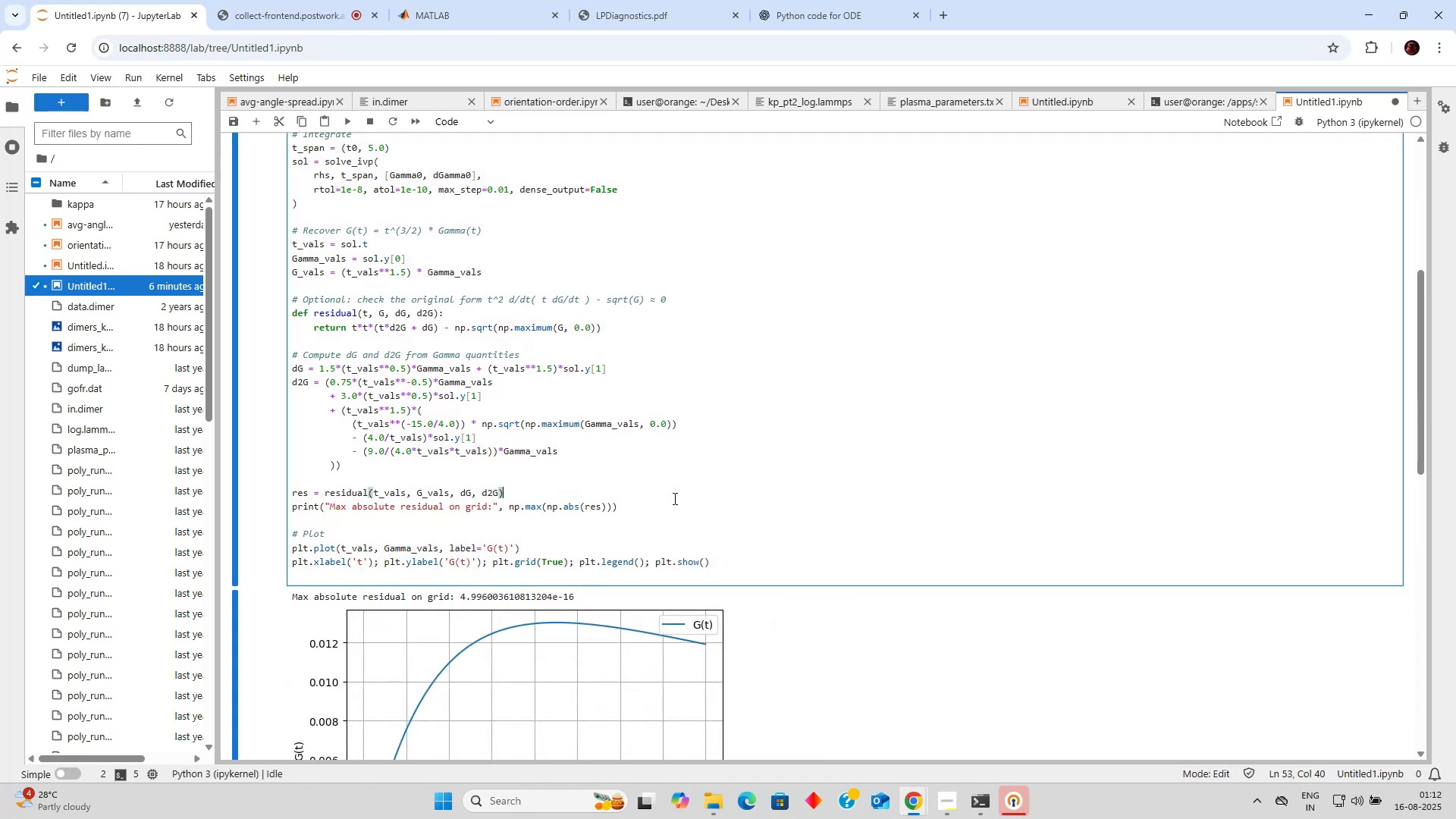 
scroll: coordinate [679, 498], scroll_direction: down, amount: 3.0
 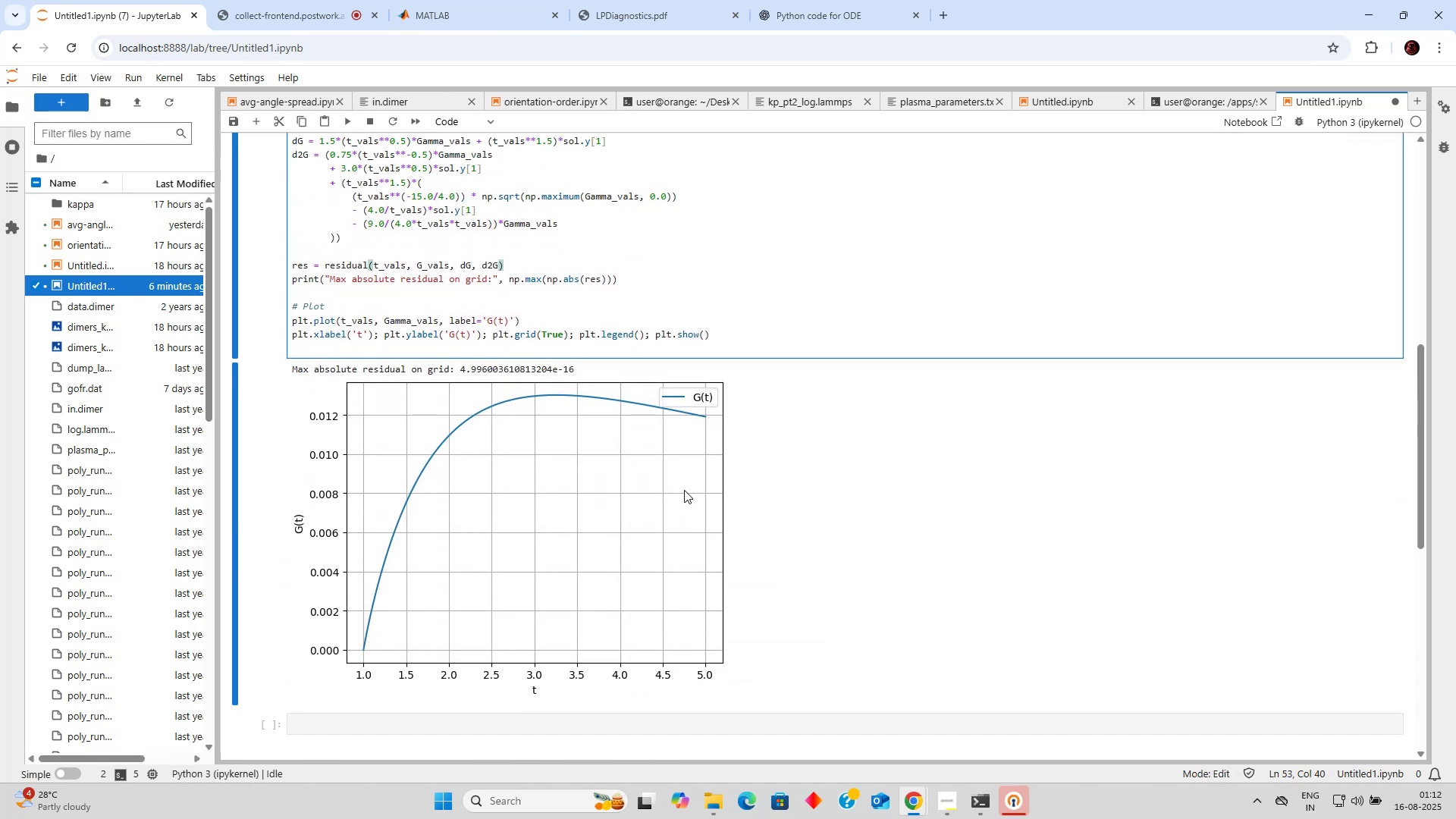 
scroll: coordinate [551, 435], scroll_direction: up, amount: 4.0
 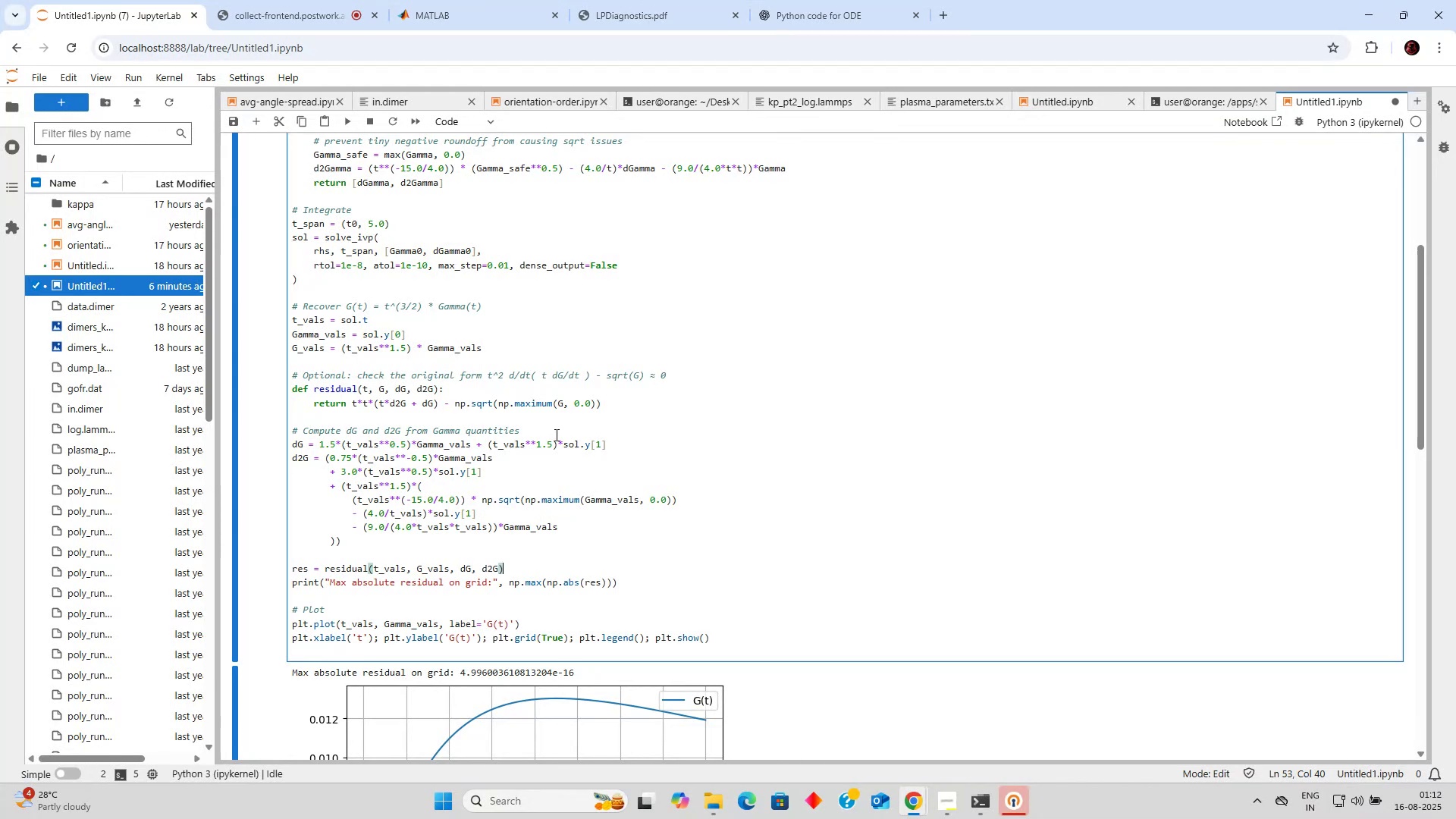 
wait(5.67)
 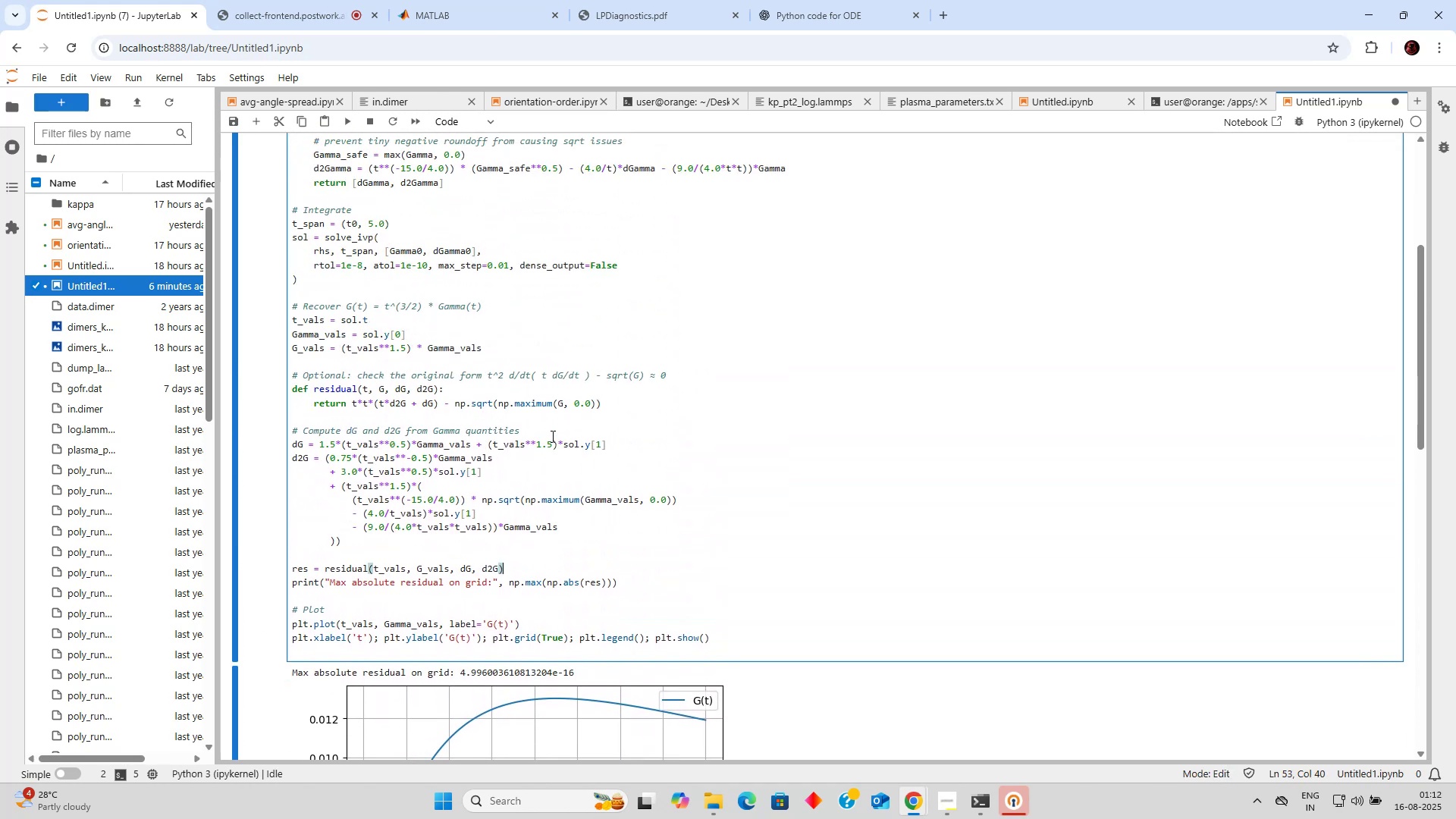 
scroll: coordinate [410, 375], scroll_direction: up, amount: 3.0
 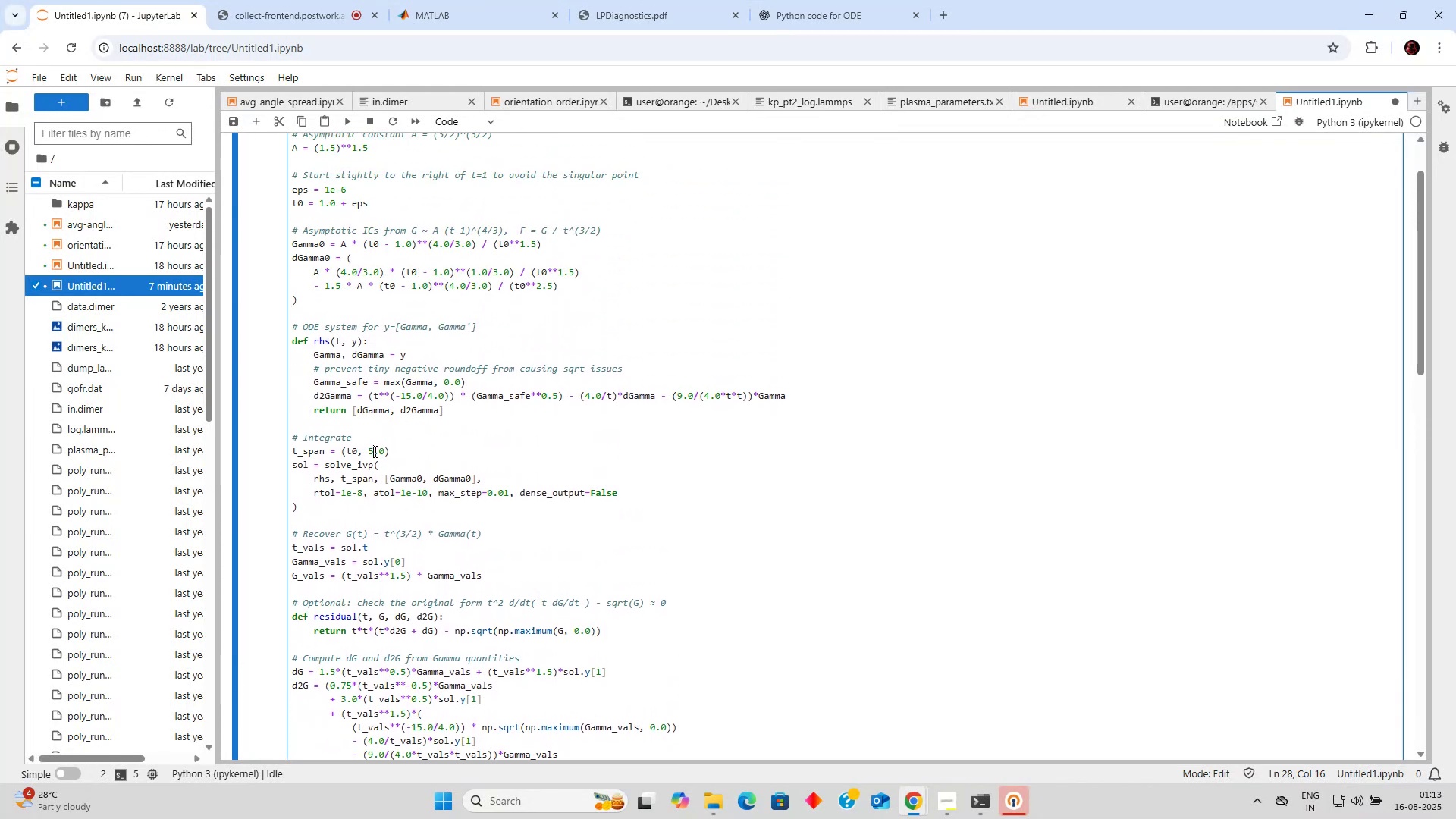 
wait(6.08)
 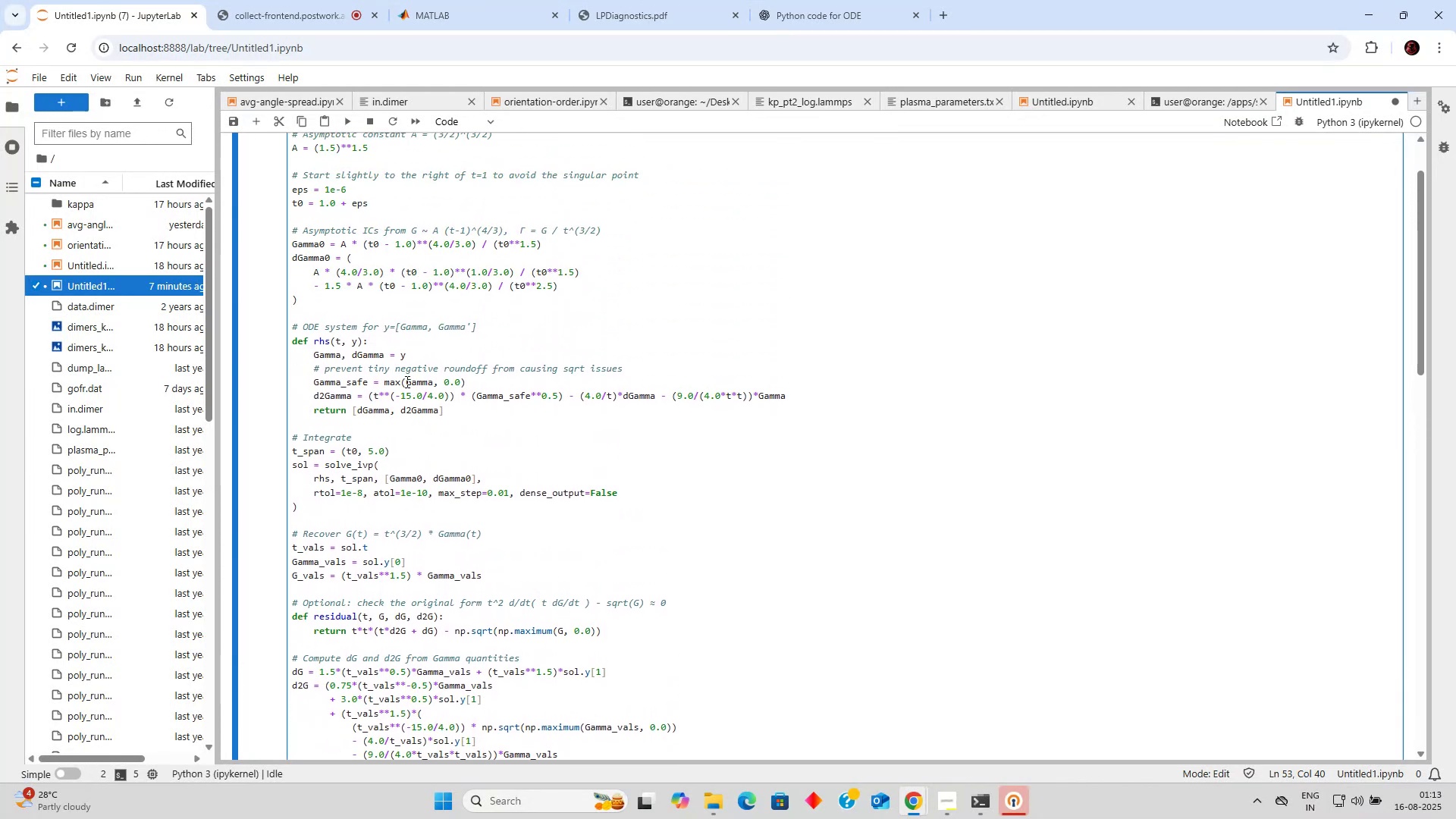 
key(Backspace)
type(20)
 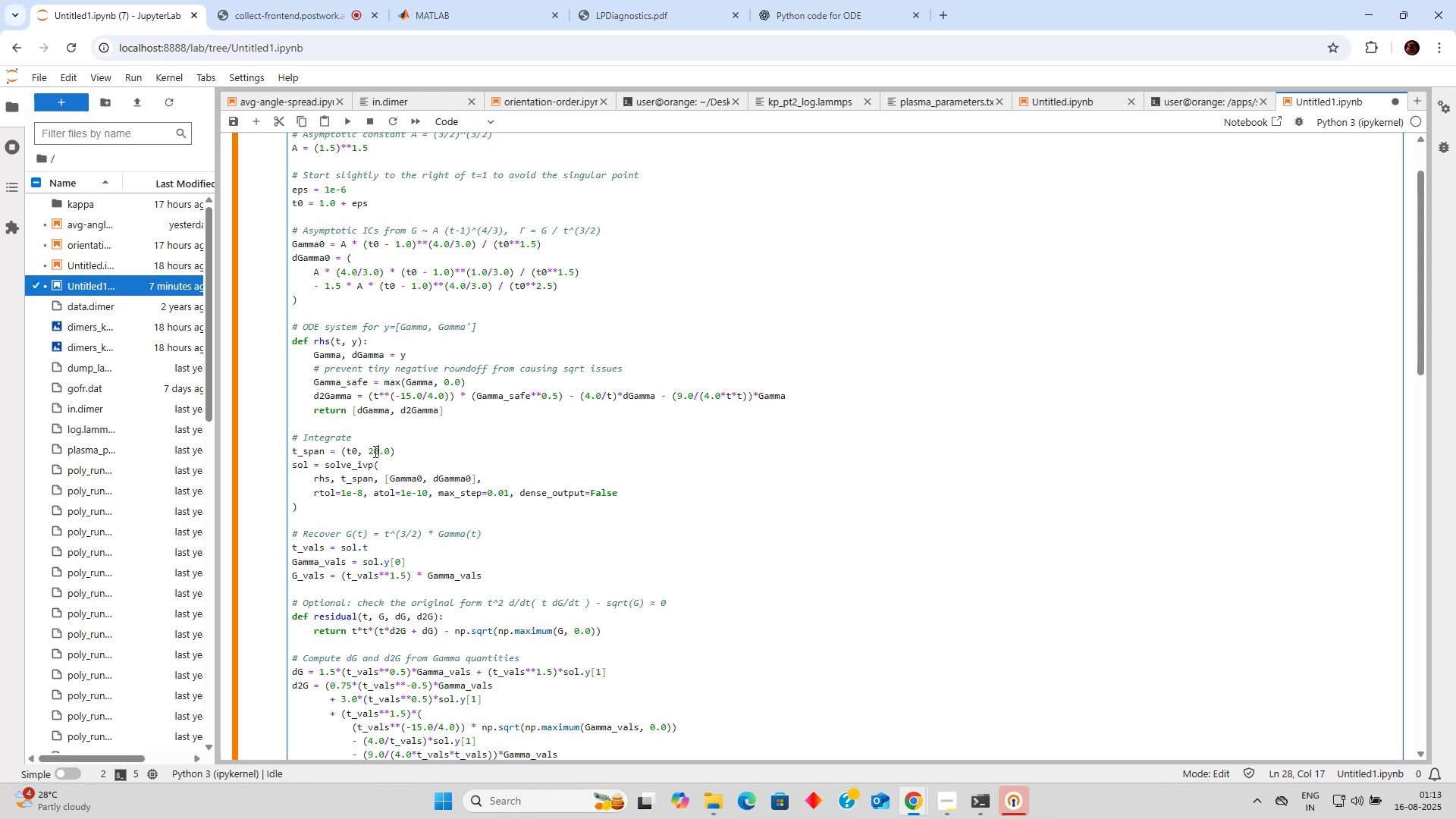 
key(Control+Enter)
 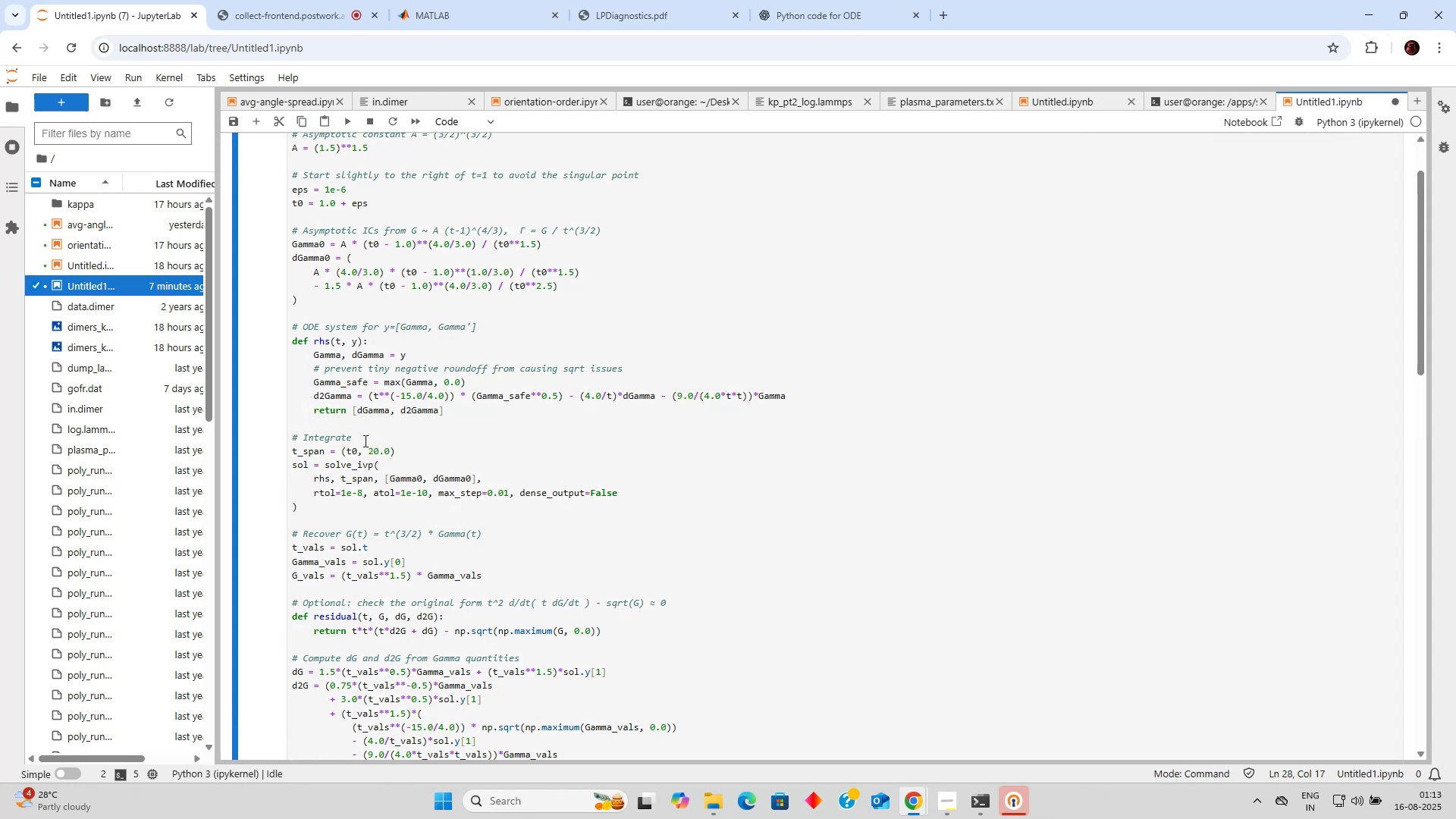 
scroll: coordinate [415, 431], scroll_direction: down, amount: 6.0
 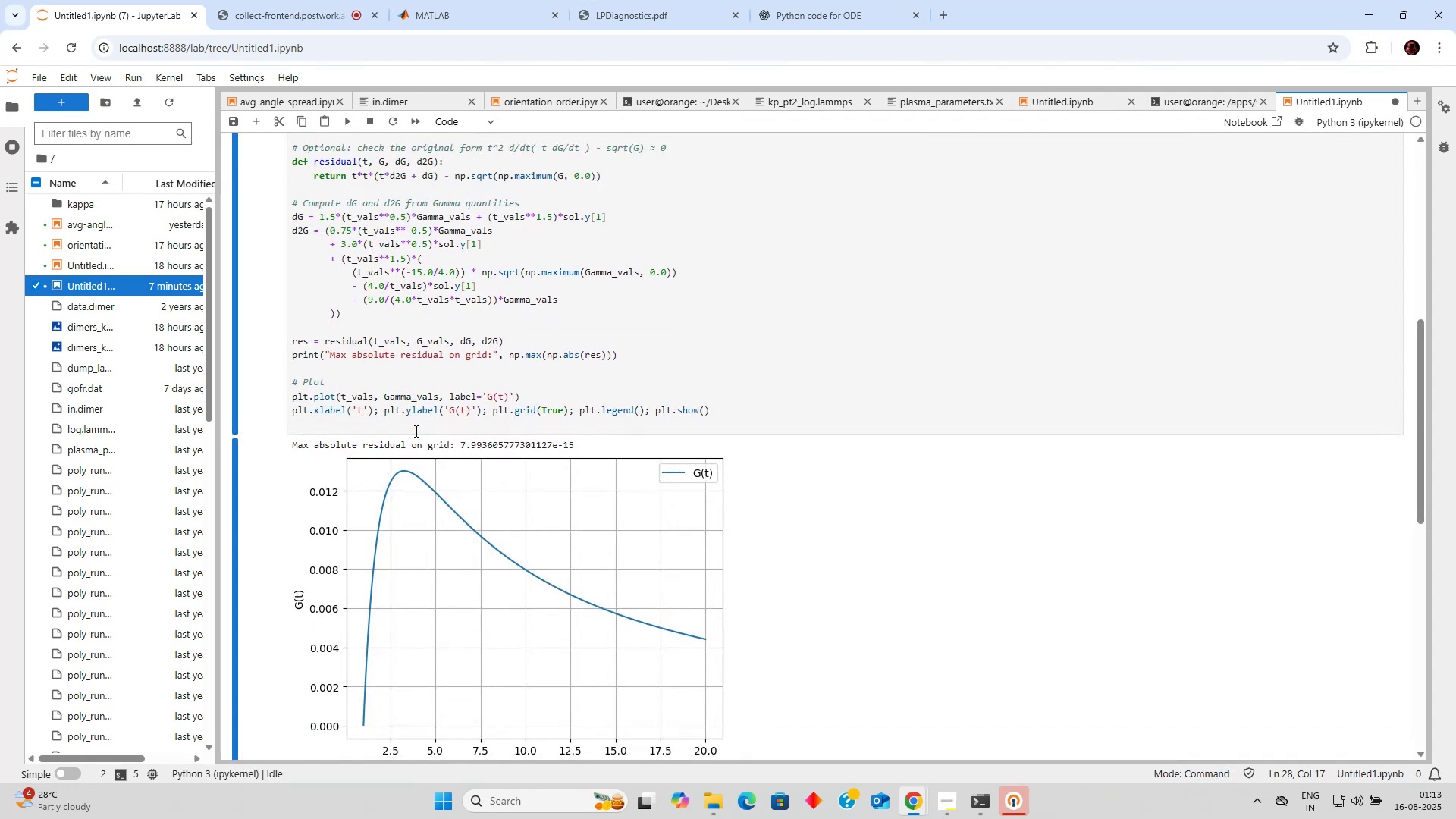 
scroll: coordinate [412, 431], scroll_direction: up, amount: 3.0
 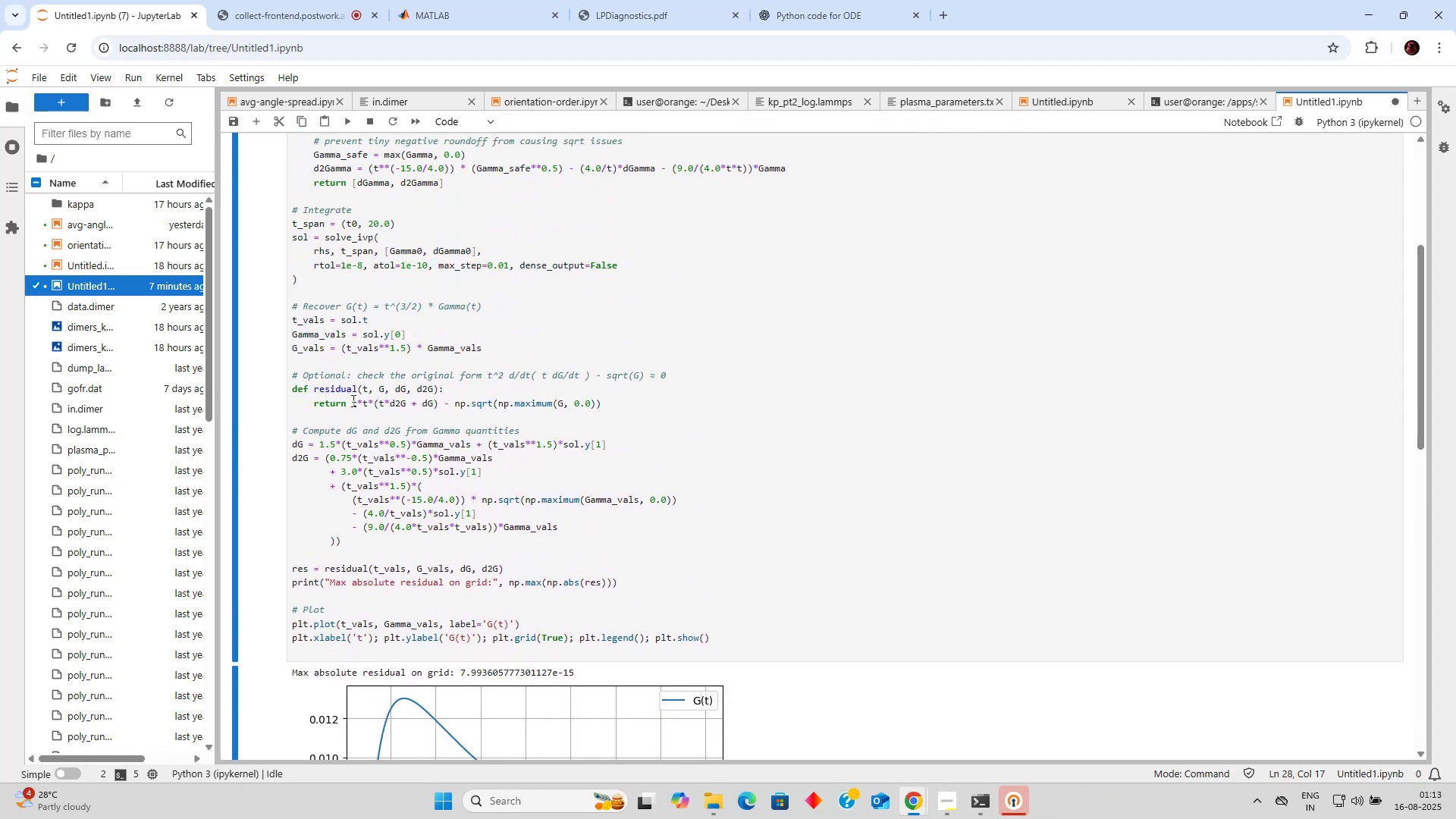 
left_click([369, 387])
 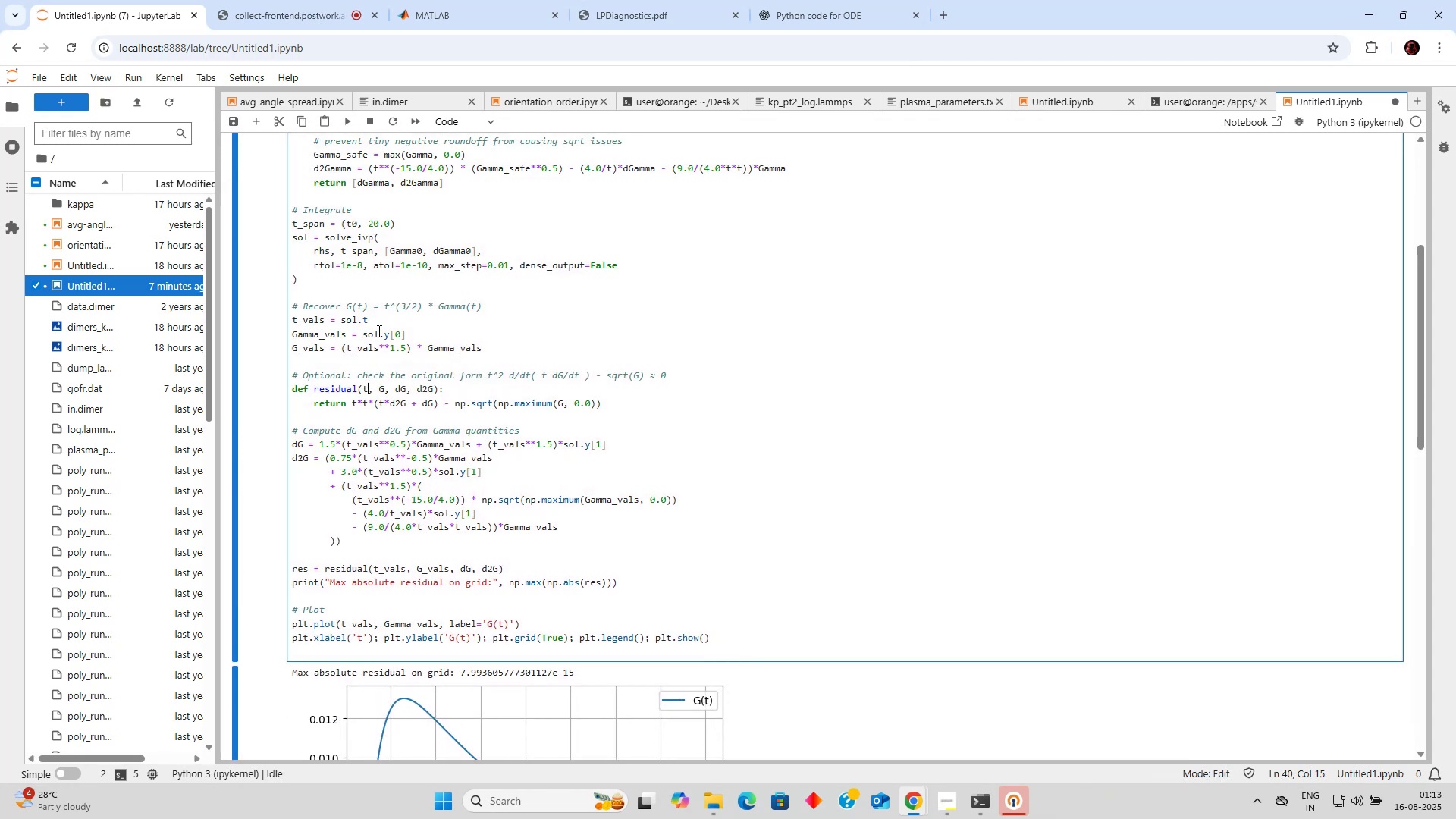 
left_click([378, 334])
 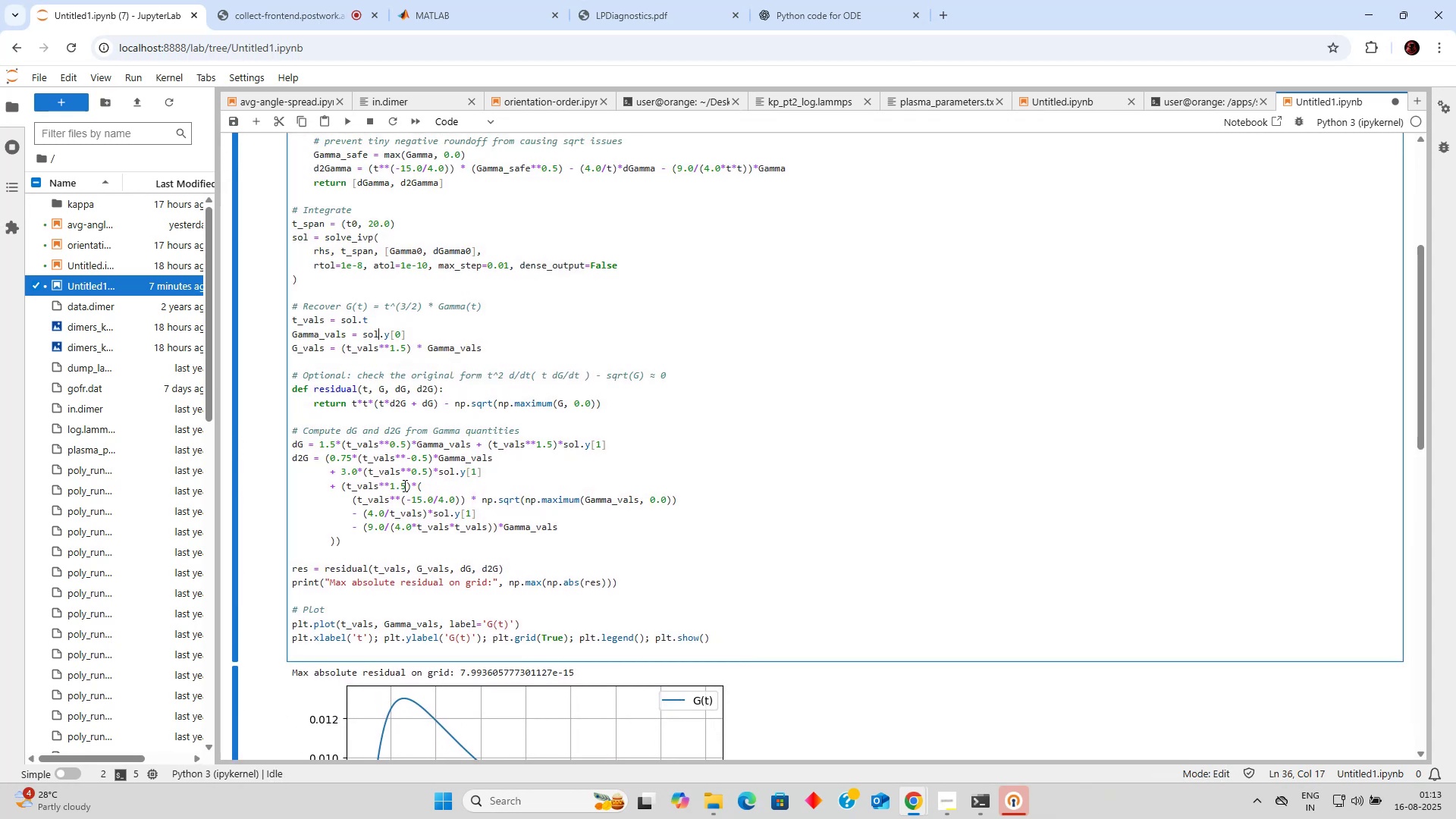 
left_click([404, 494])
 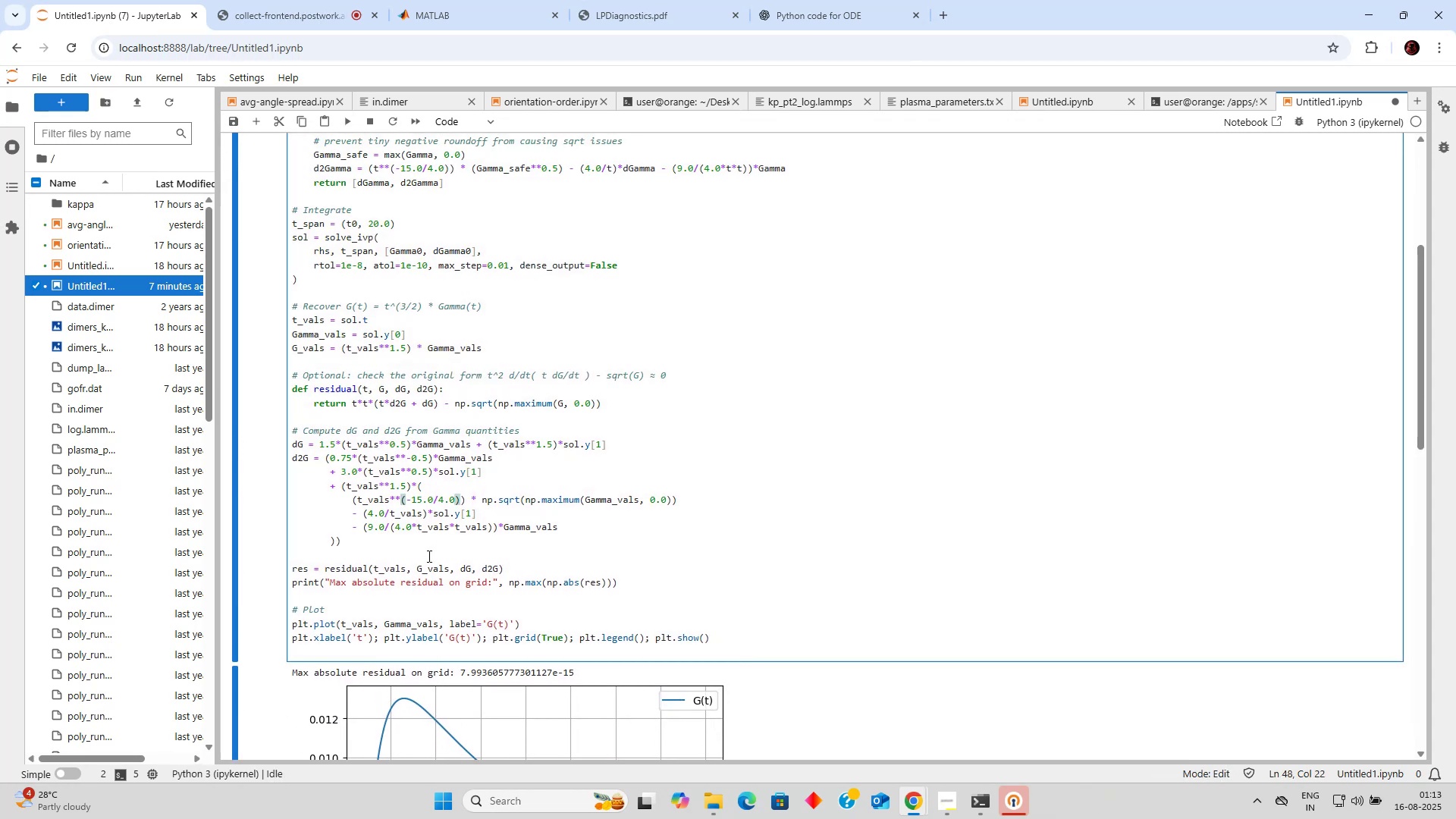 
left_click([428, 557])
 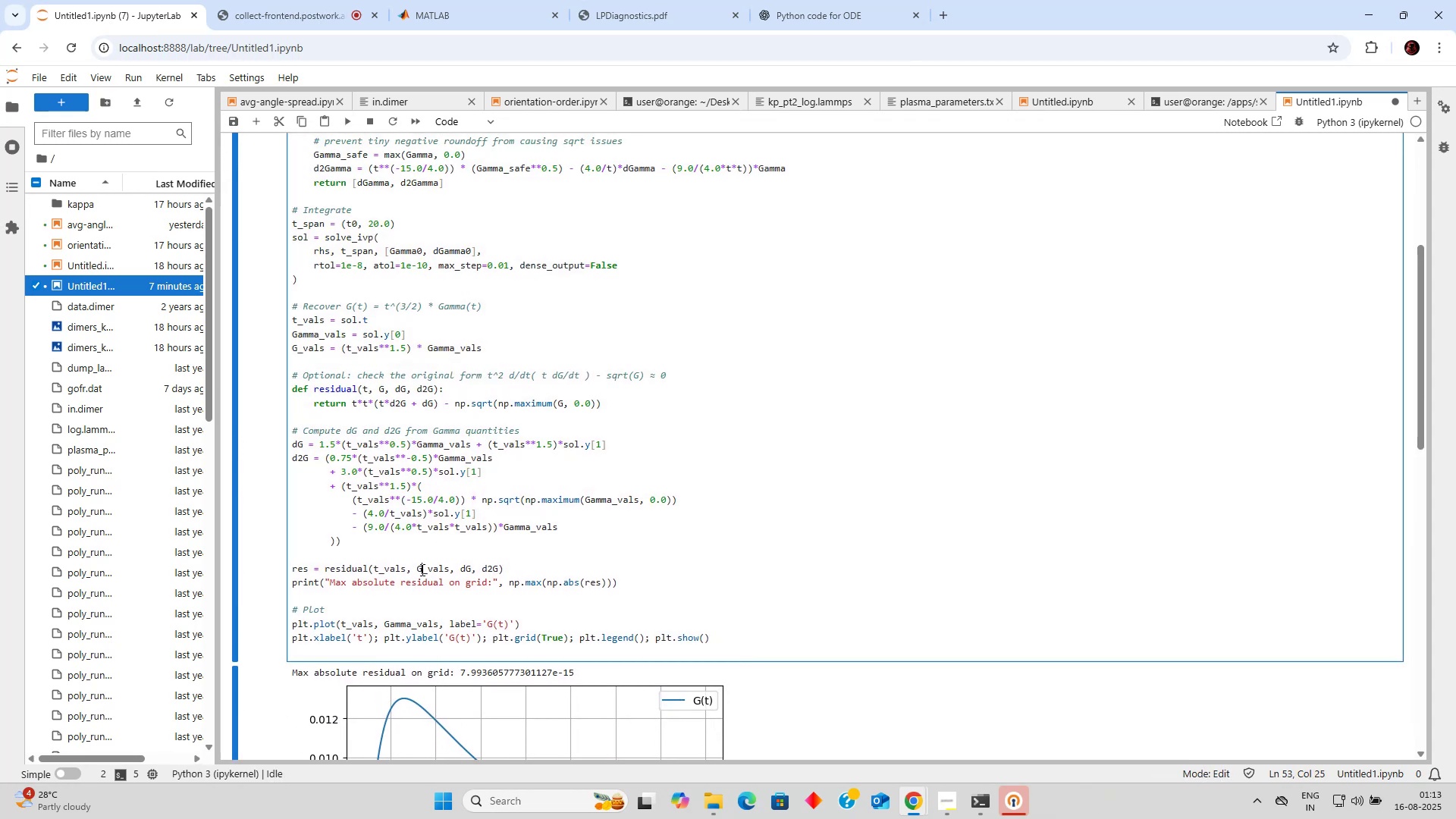 
type(amma)
 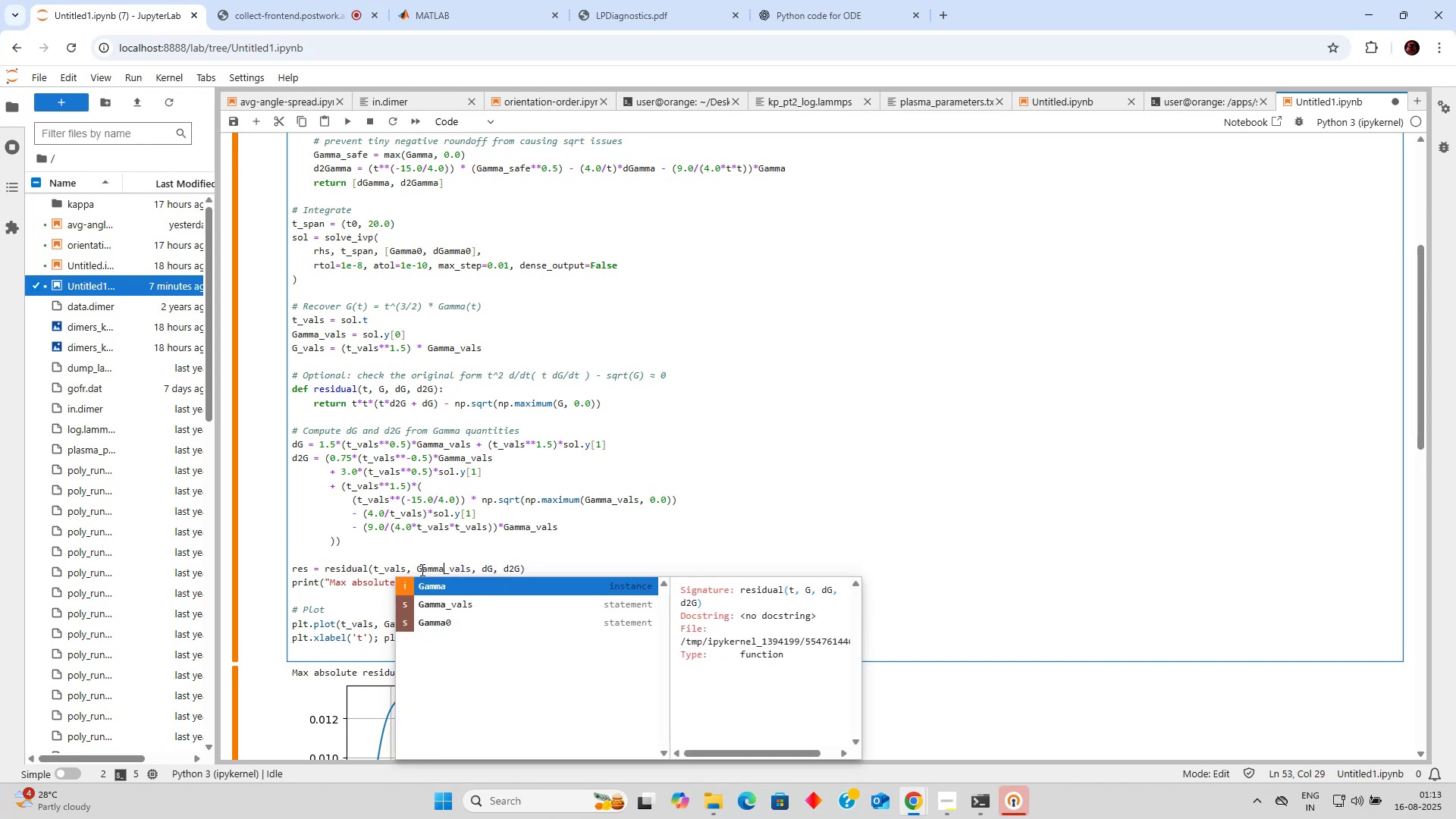 
key(Control+Enter)
 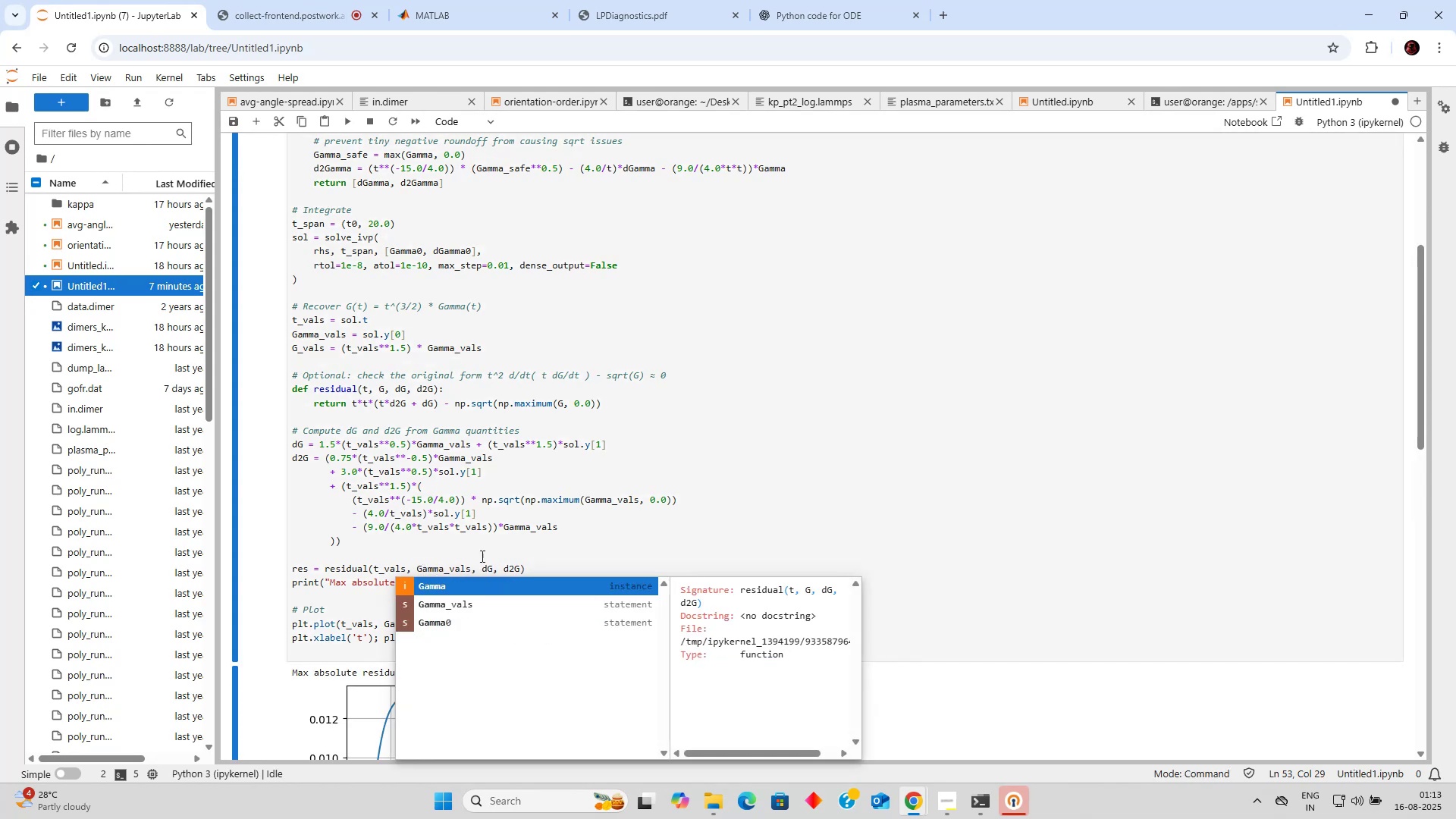 
left_click([639, 513])
 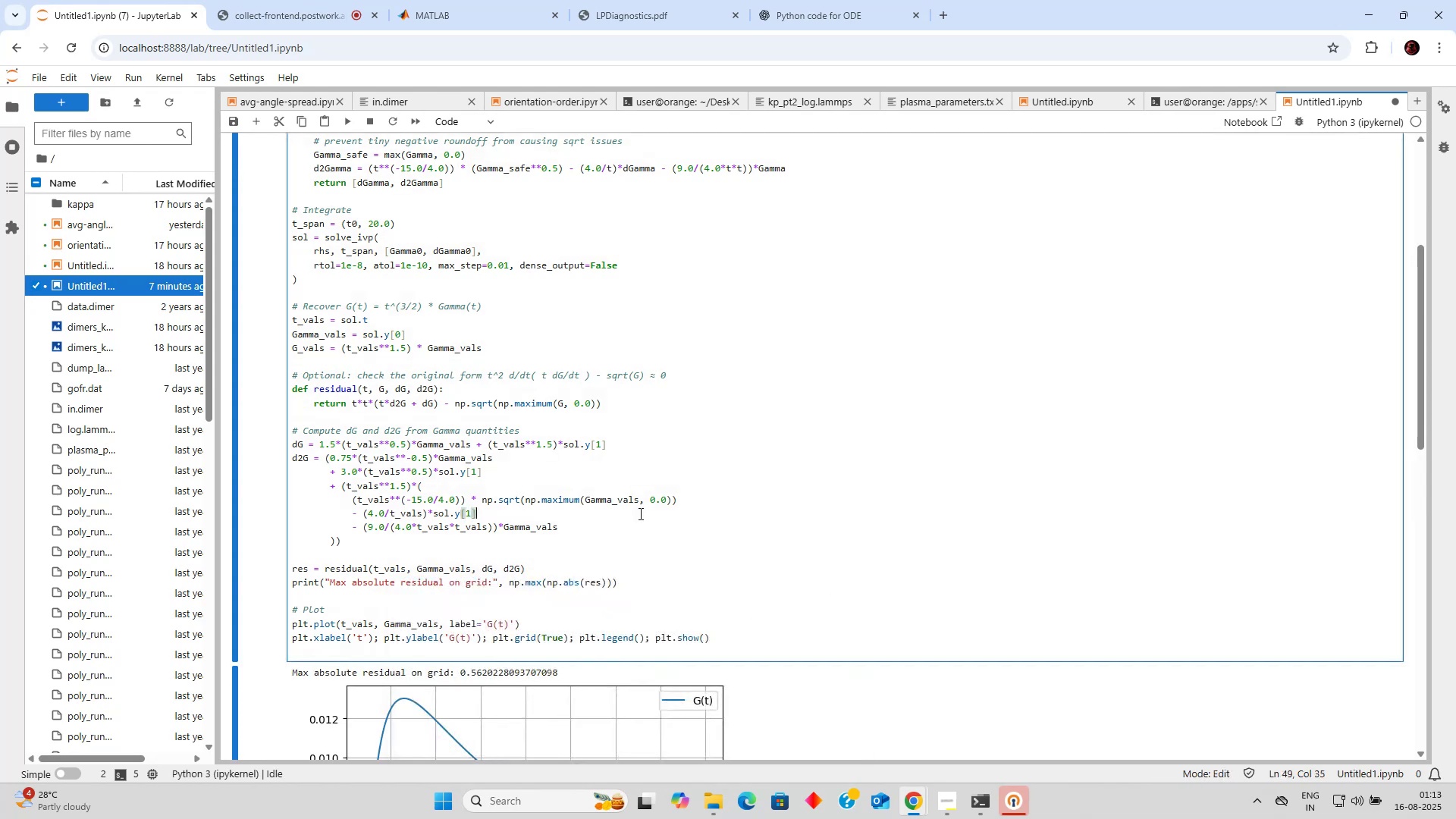 
scroll: coordinate [640, 513], scroll_direction: down, amount: 3.0
 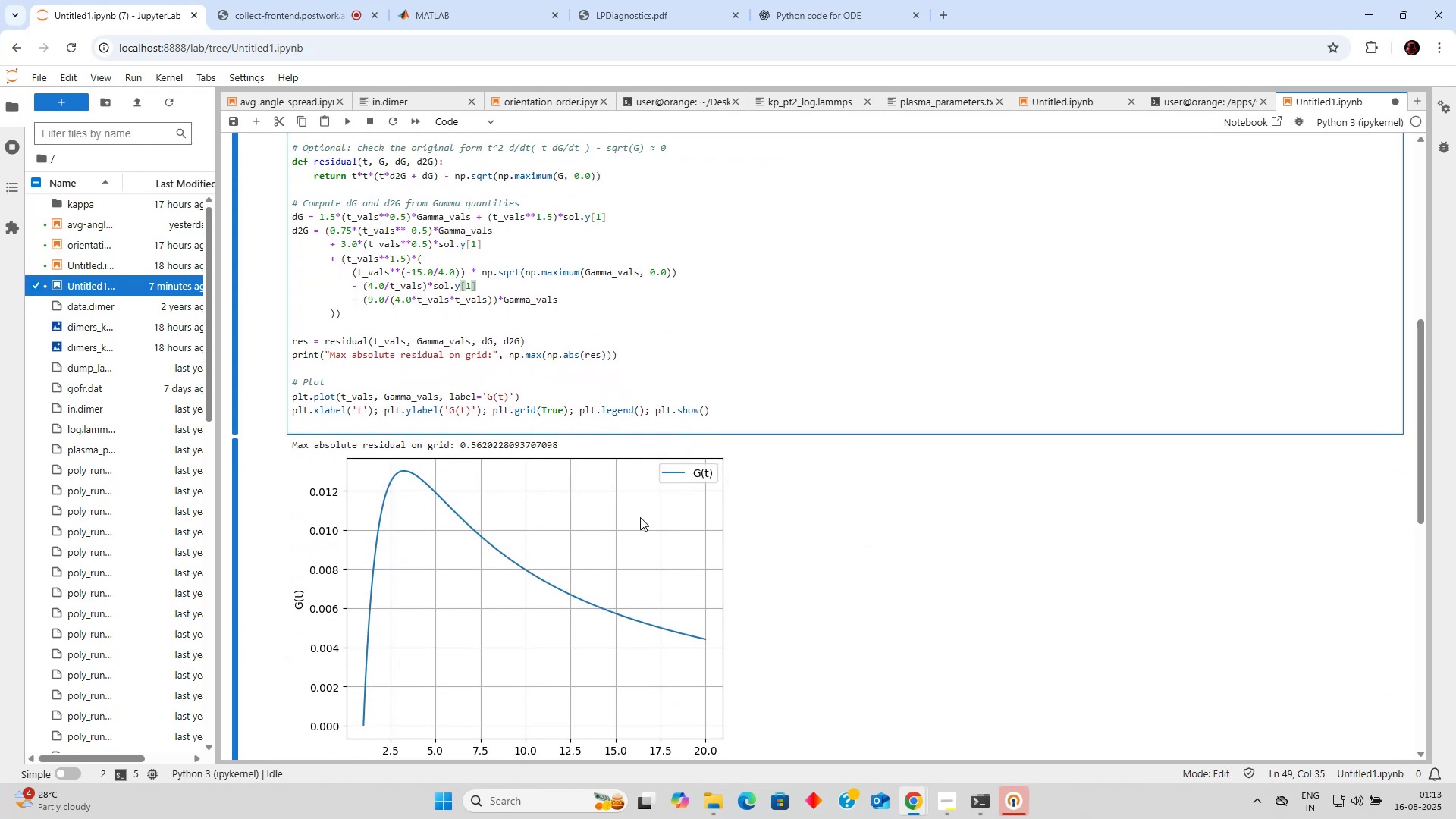 
scroll: coordinate [642, 517], scroll_direction: none, amount: 0.0
 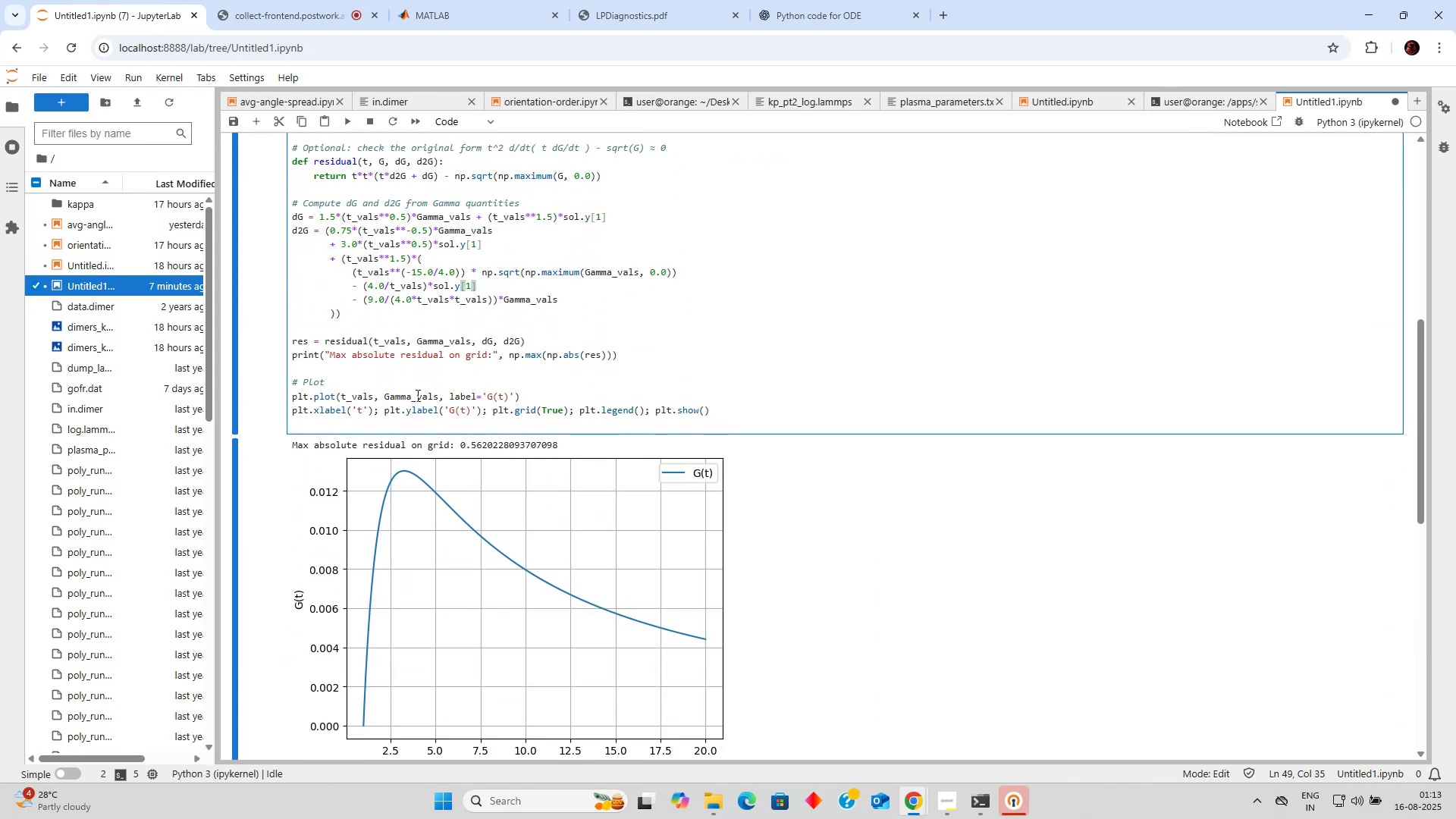 
left_click([408, 397])
 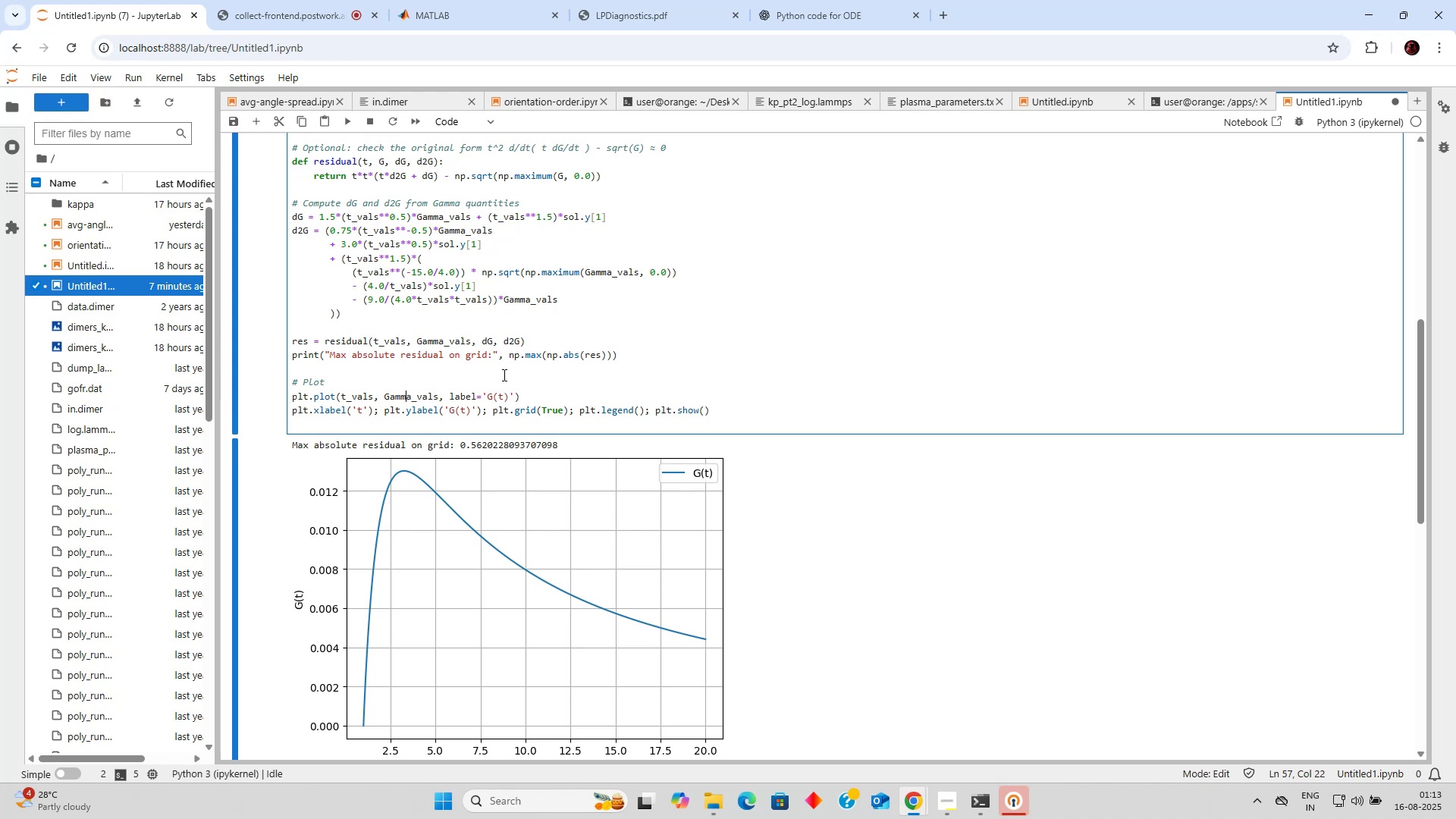 
wait(17.26)
 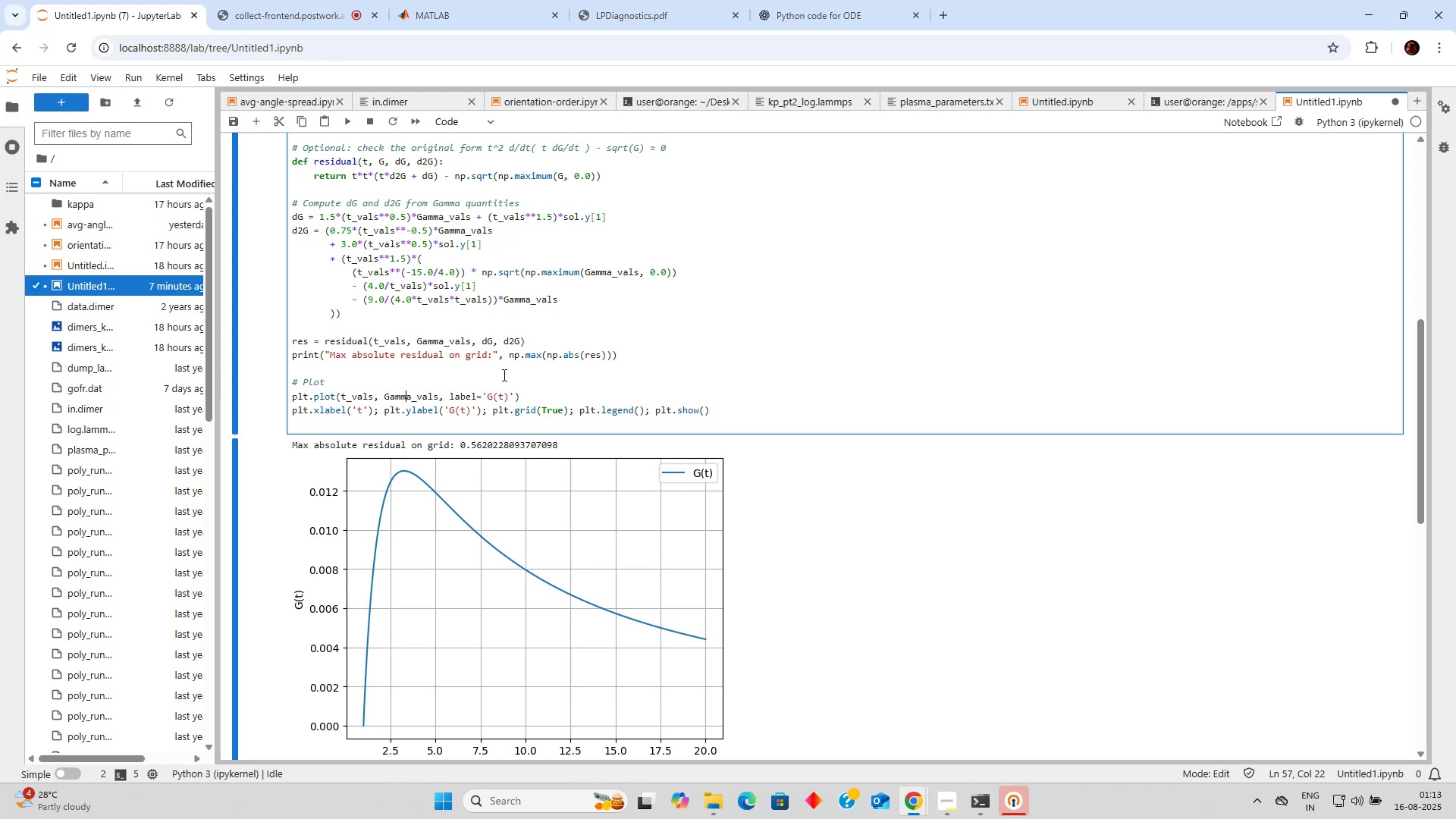 
left_click([321, 0])
 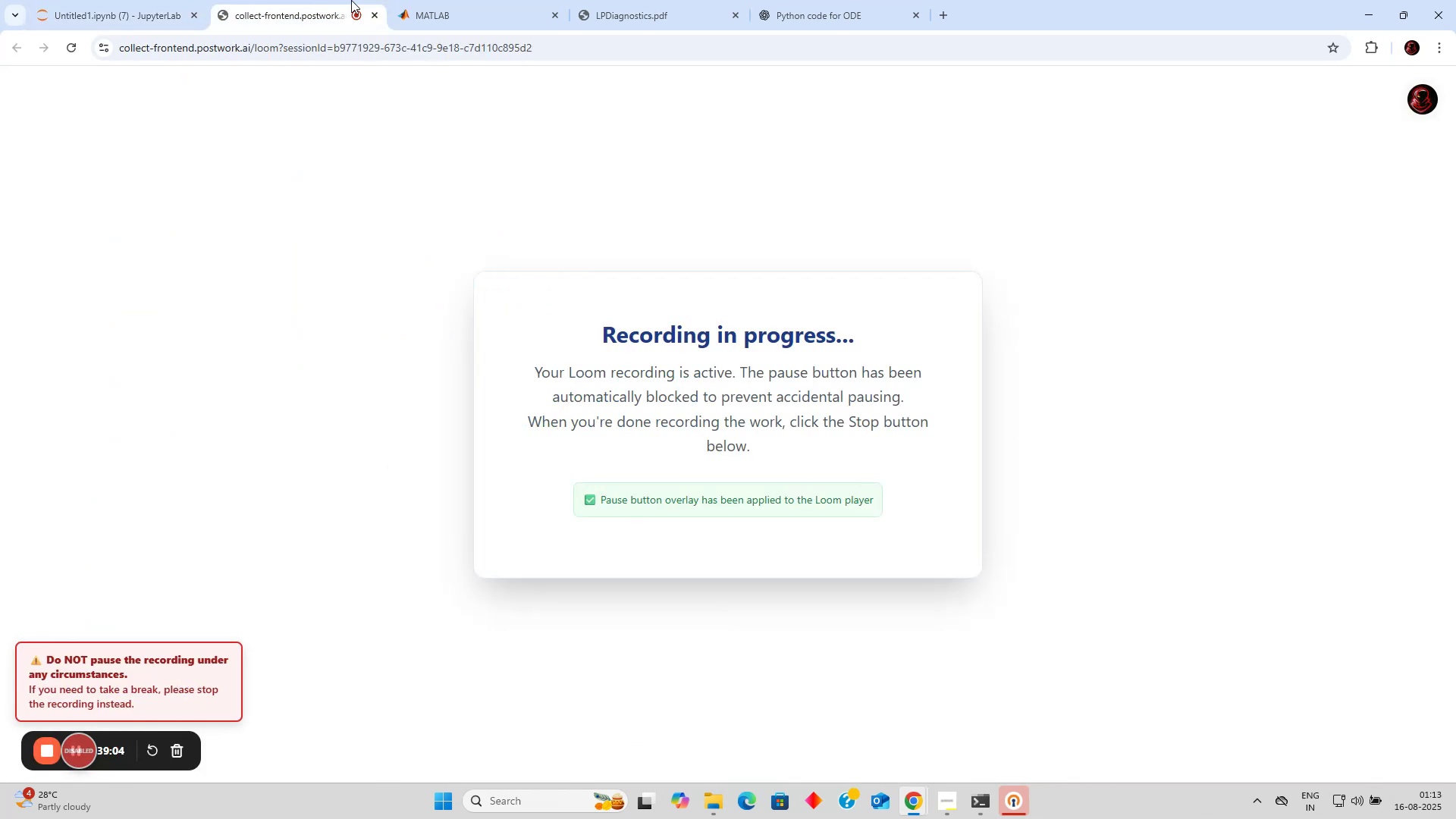 
left_click([464, 0])
 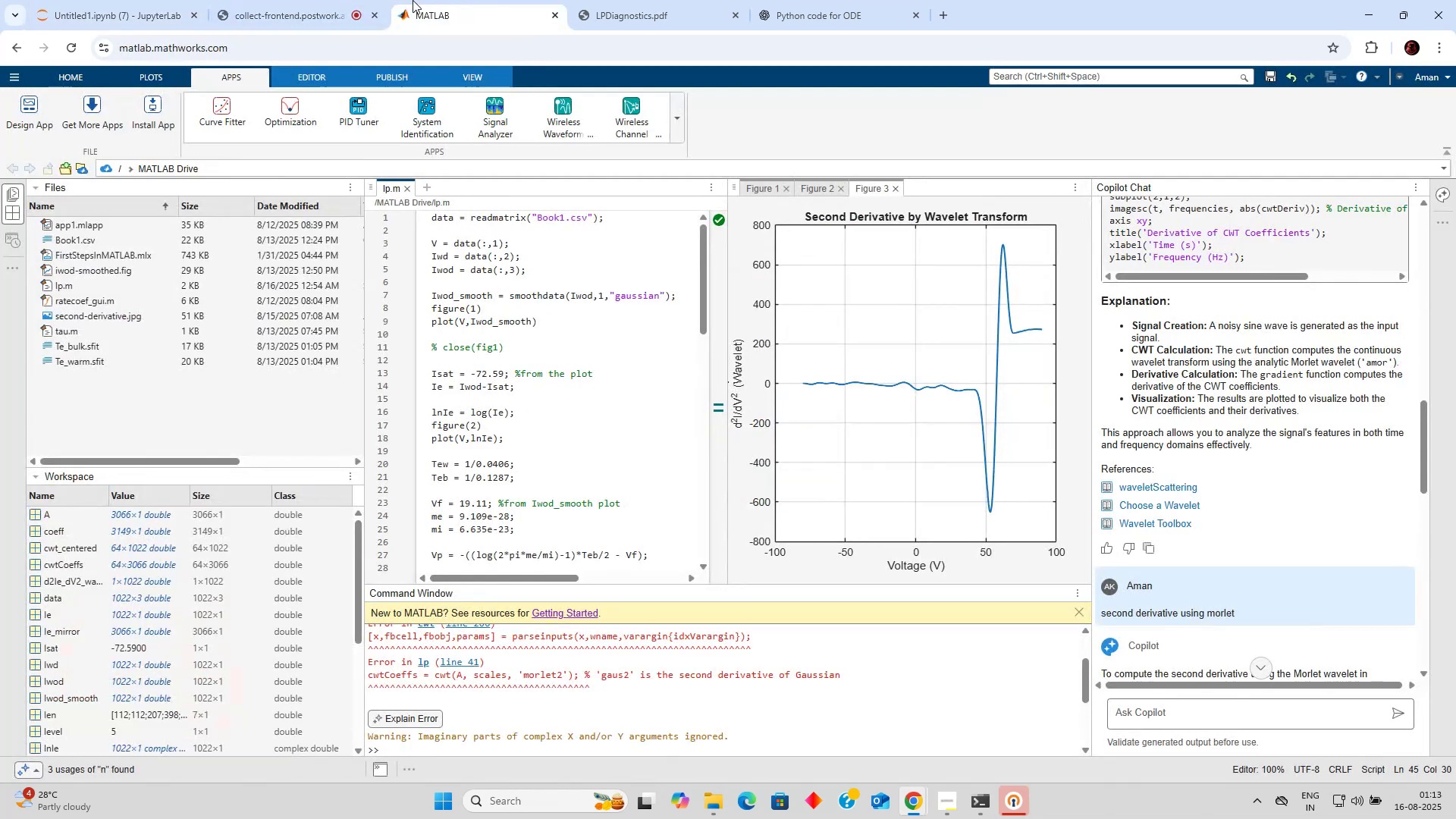 
left_click([306, 2])
 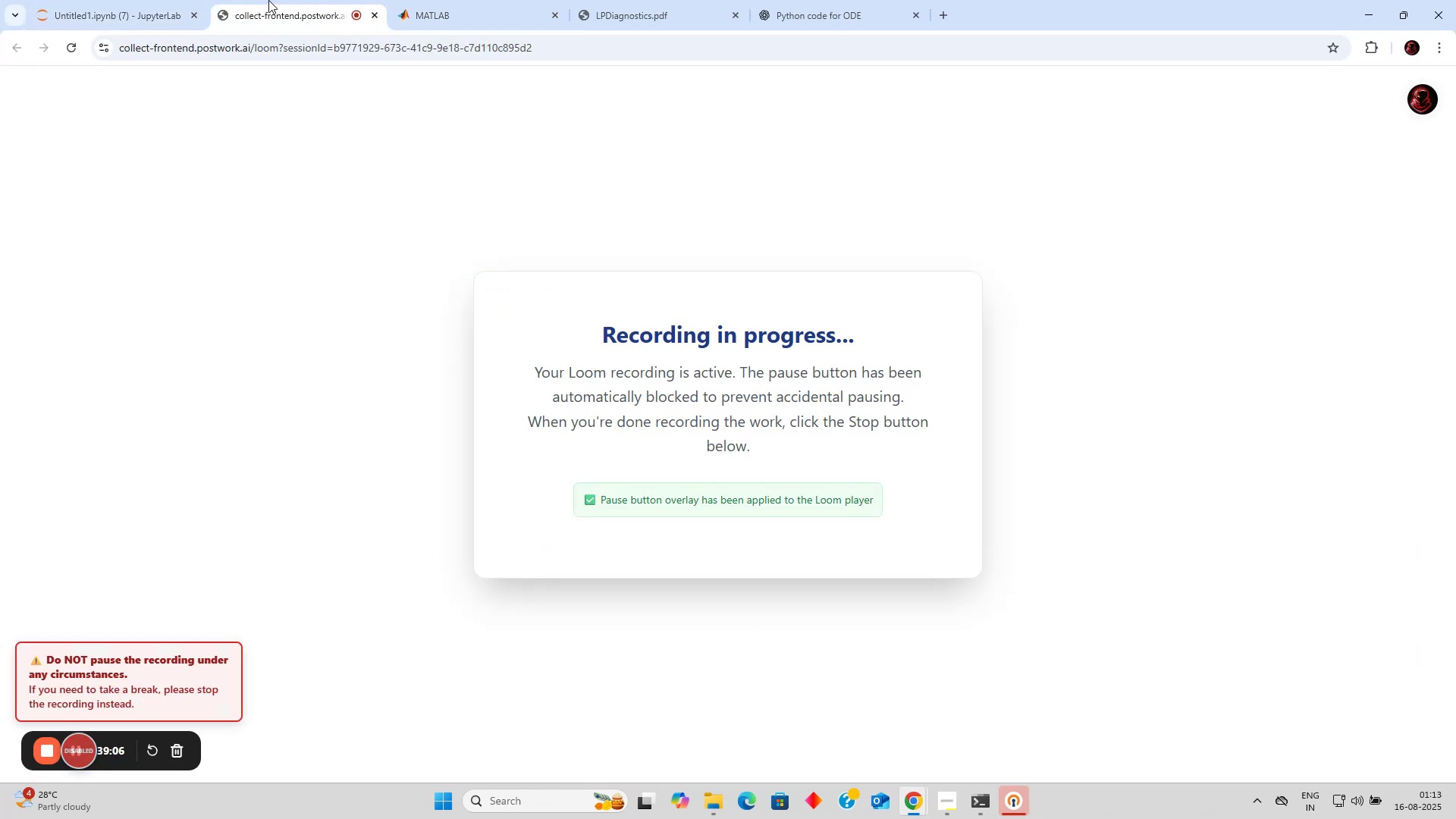 
left_click([99, 0])
 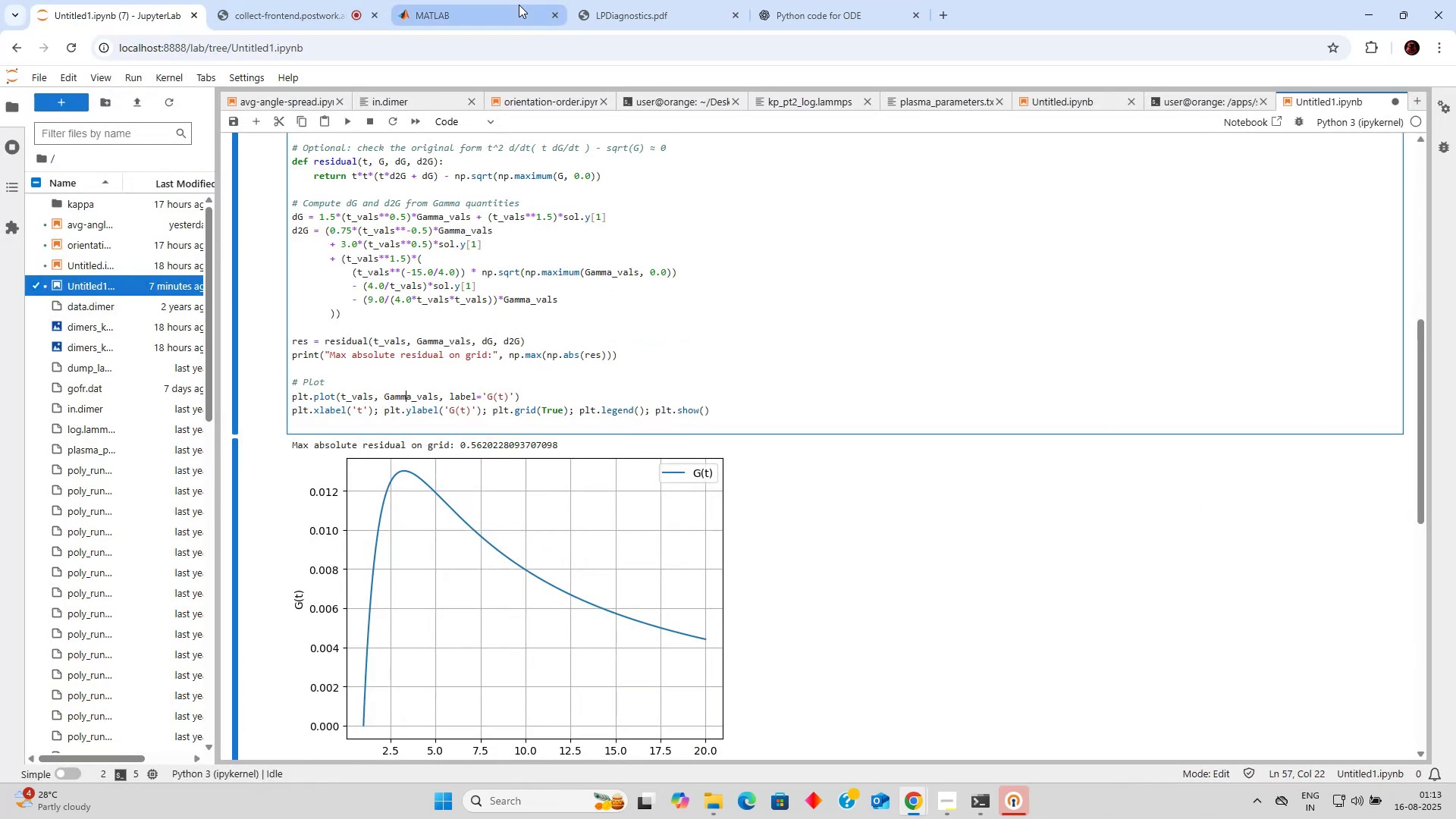 
left_click([518, 5])
 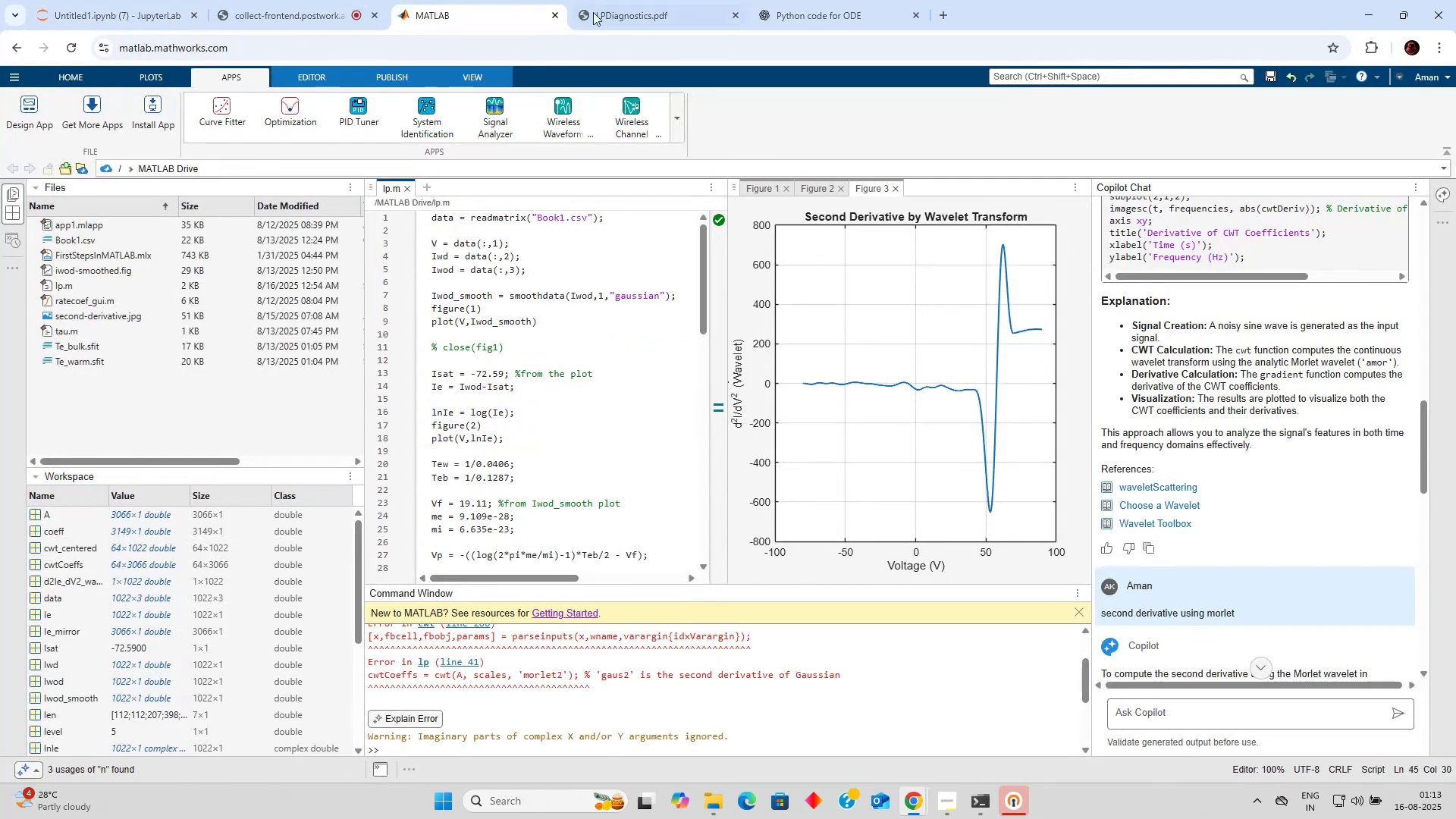 
left_click([624, 11])
 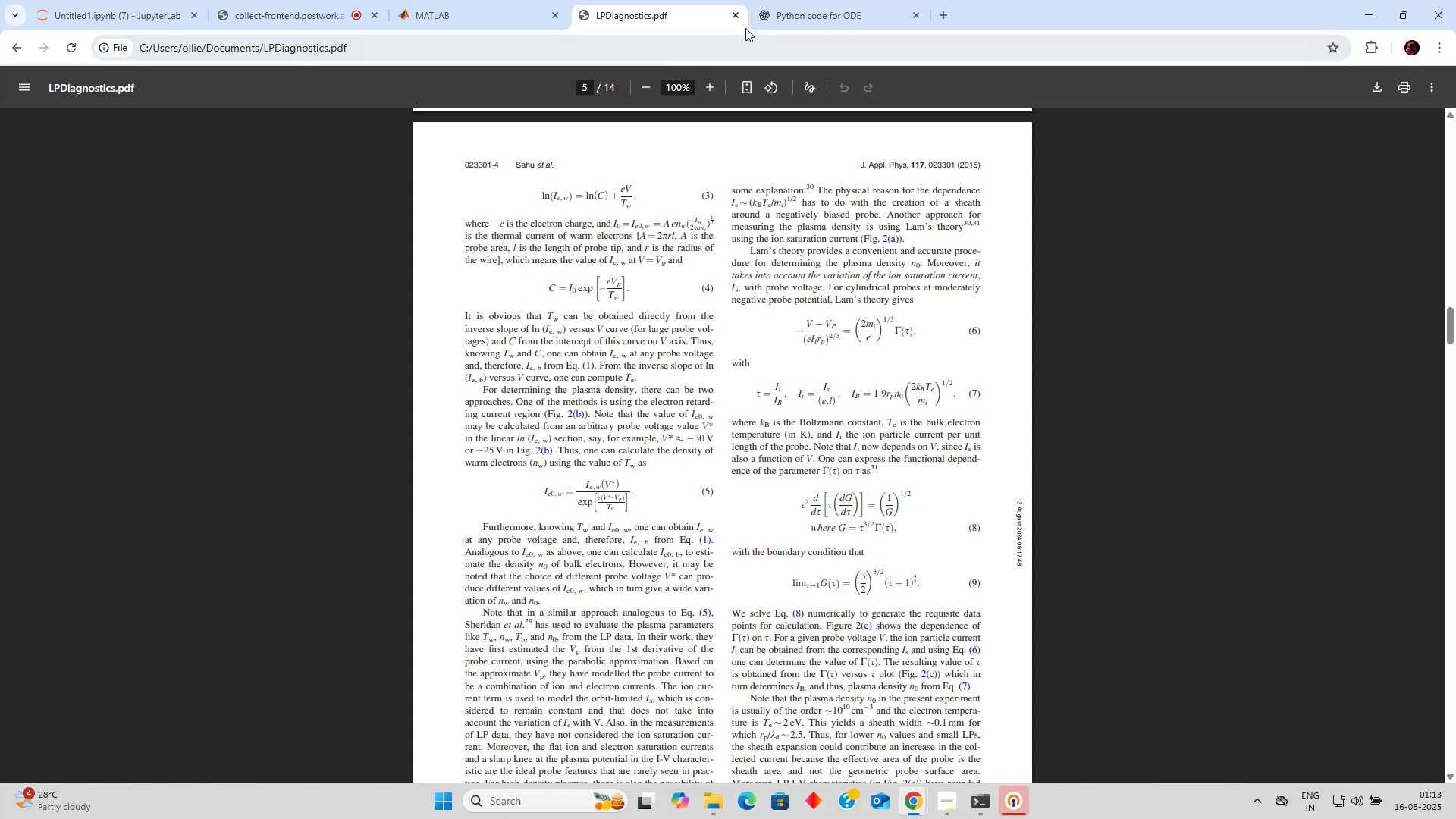 
left_click([779, 14])
 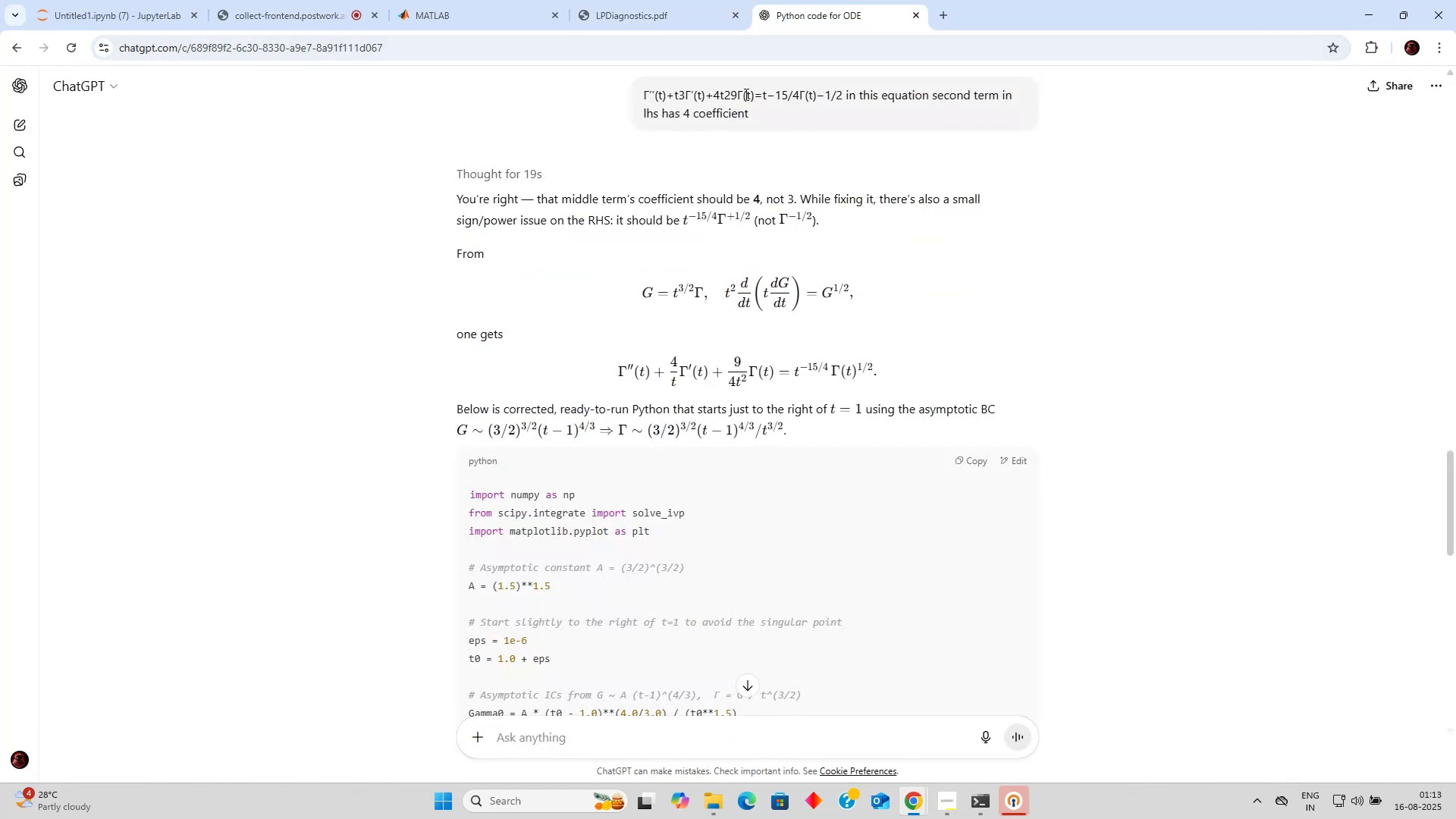 
scroll: coordinate [743, 115], scroll_direction: down, amount: 3.0
 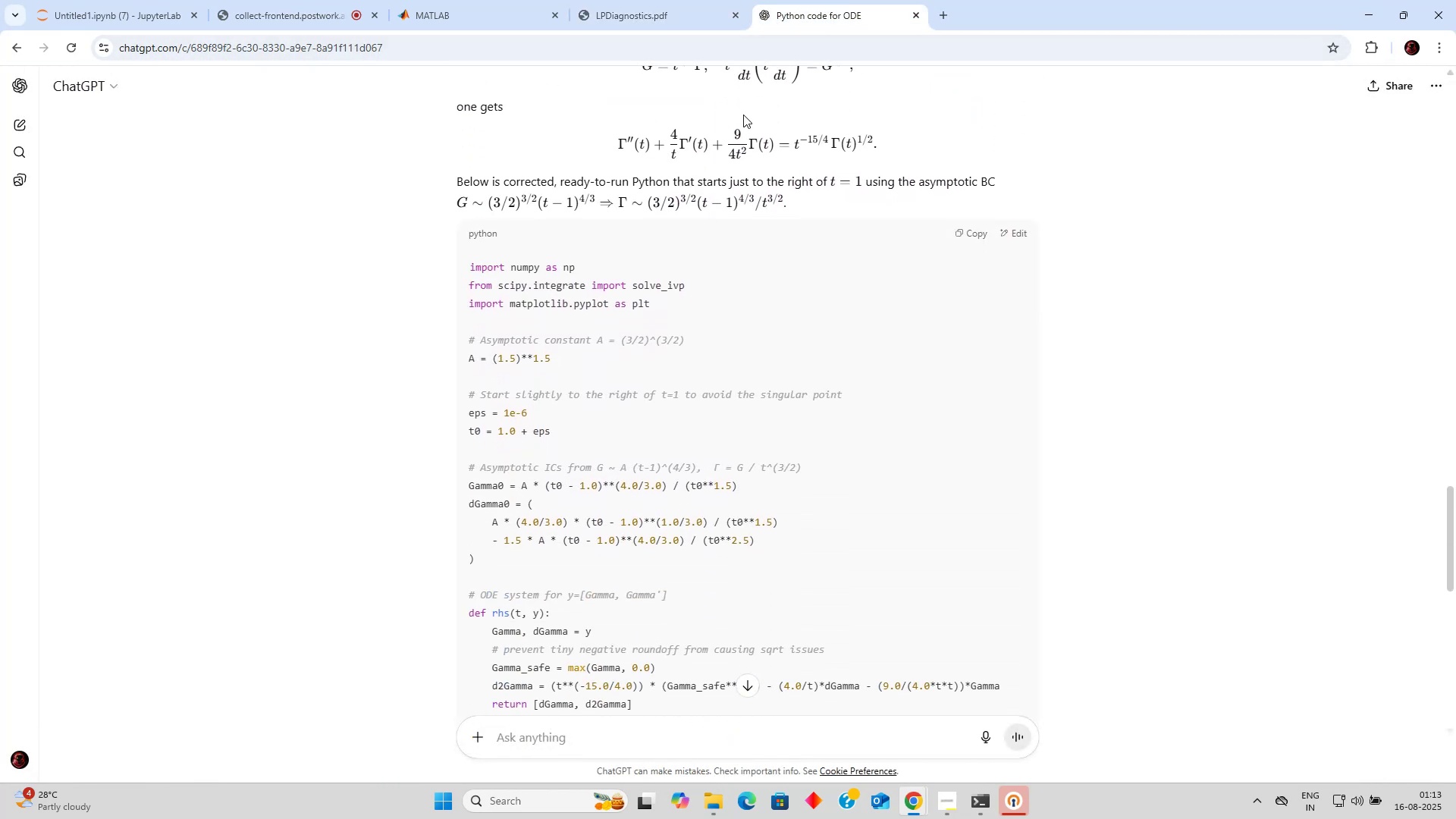 
wait(5.38)
 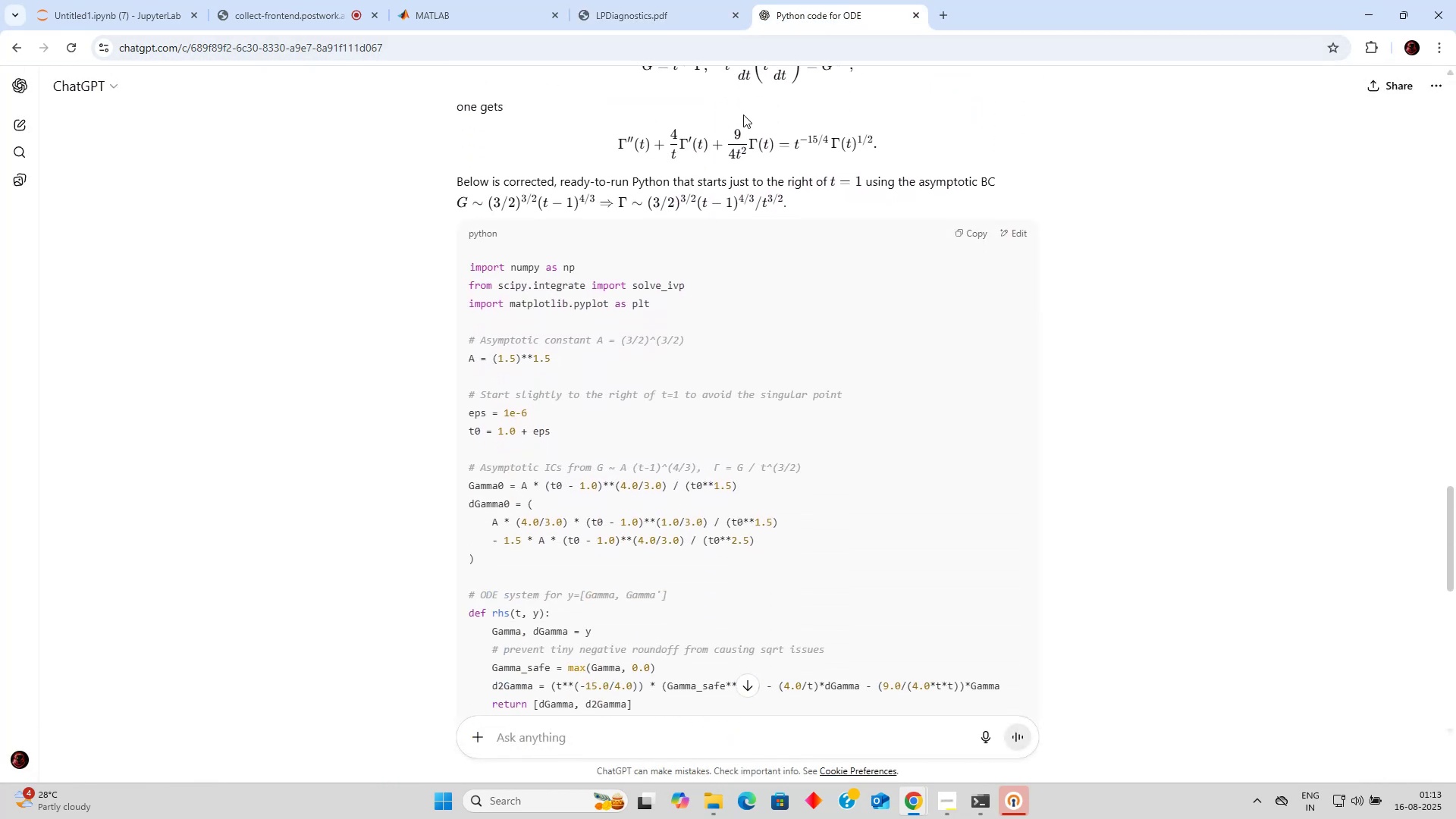 
scroll: coordinate [748, 166], scroll_direction: down, amount: 10.0
 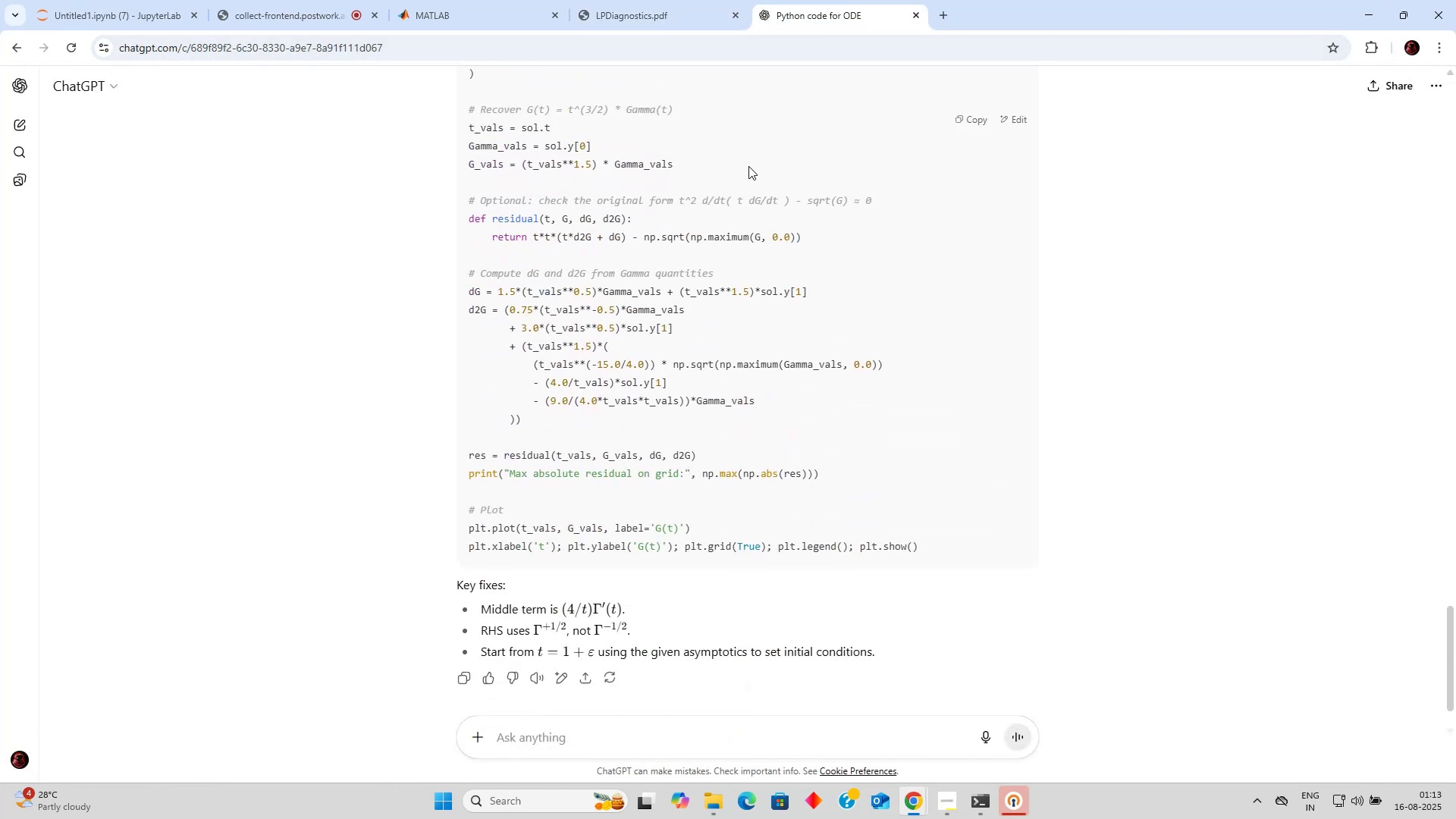 
left_click([748, 166])
 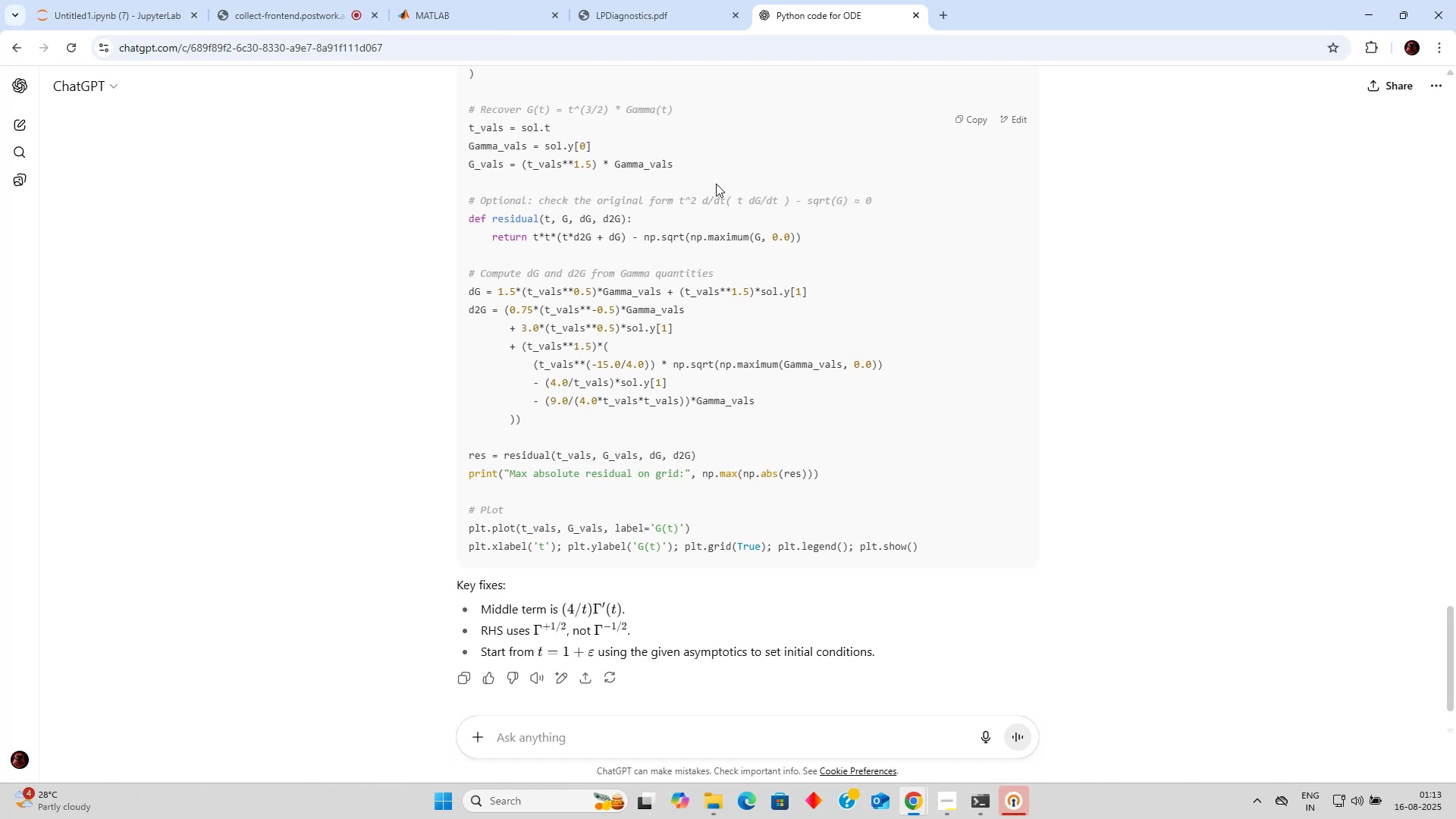 
scroll: coordinate [712, 184], scroll_direction: down, amount: 3.0
 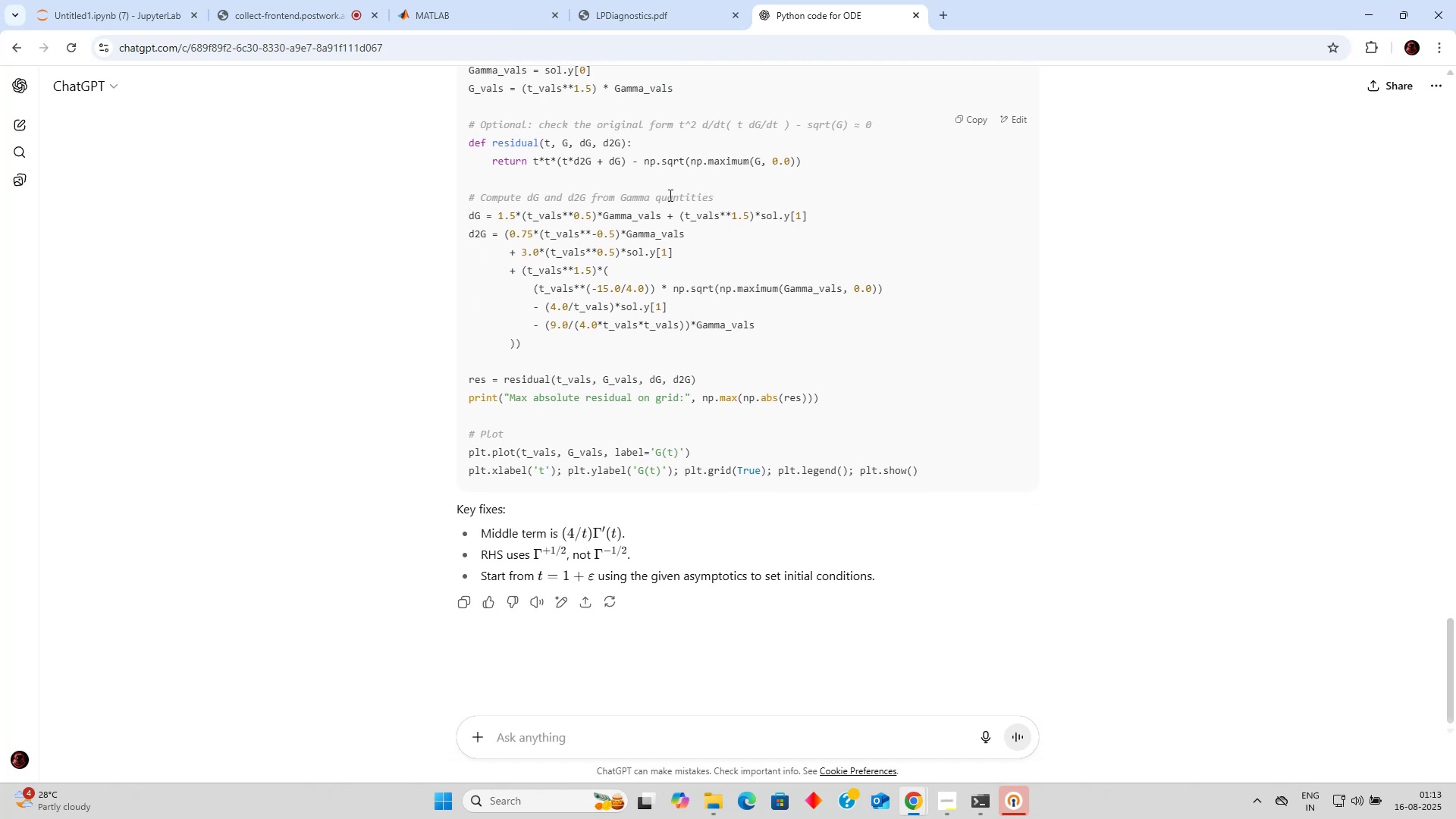 
left_click([664, 196])
 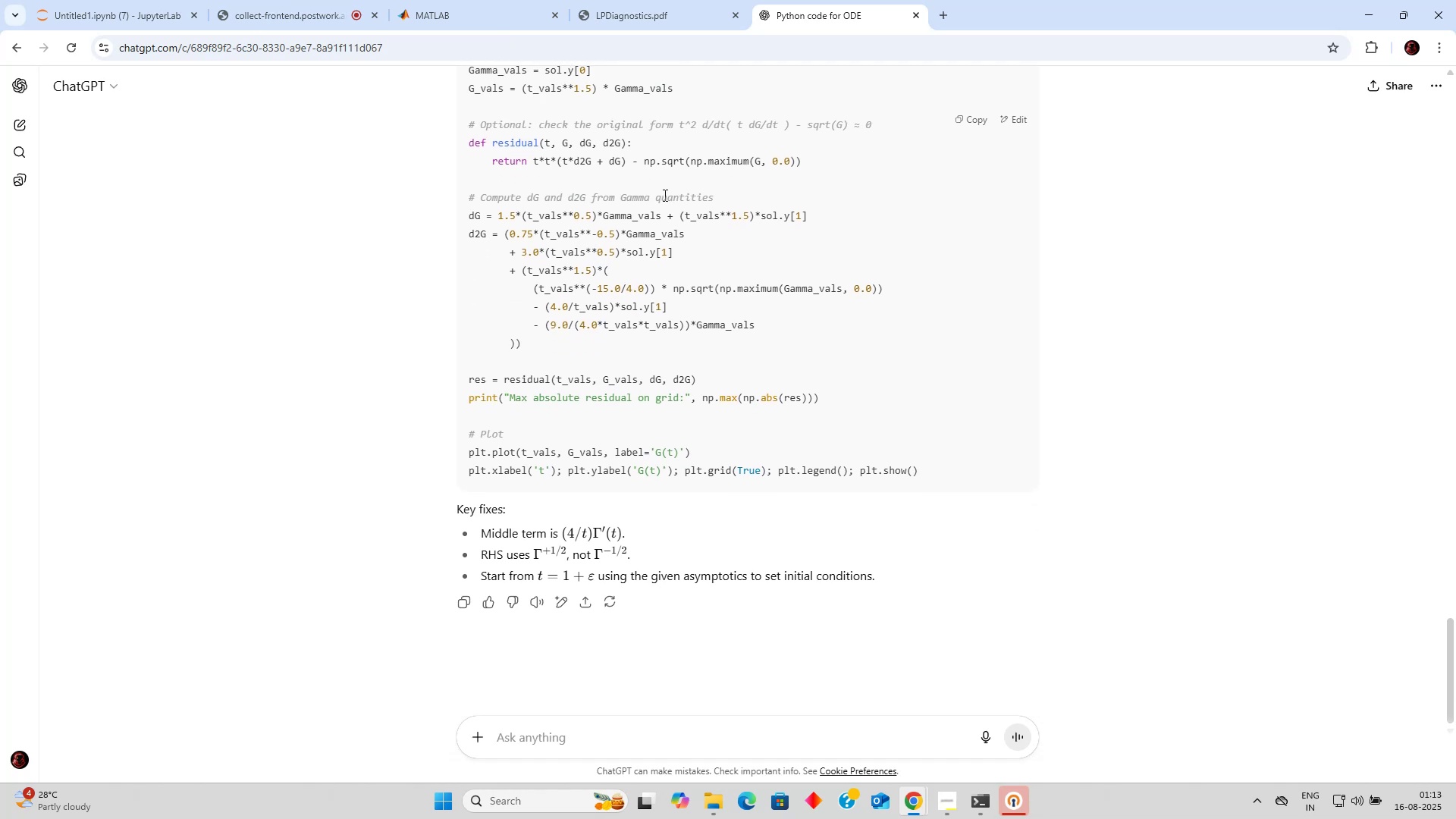 
scroll: coordinate [655, 185], scroll_direction: up, amount: 12.0
 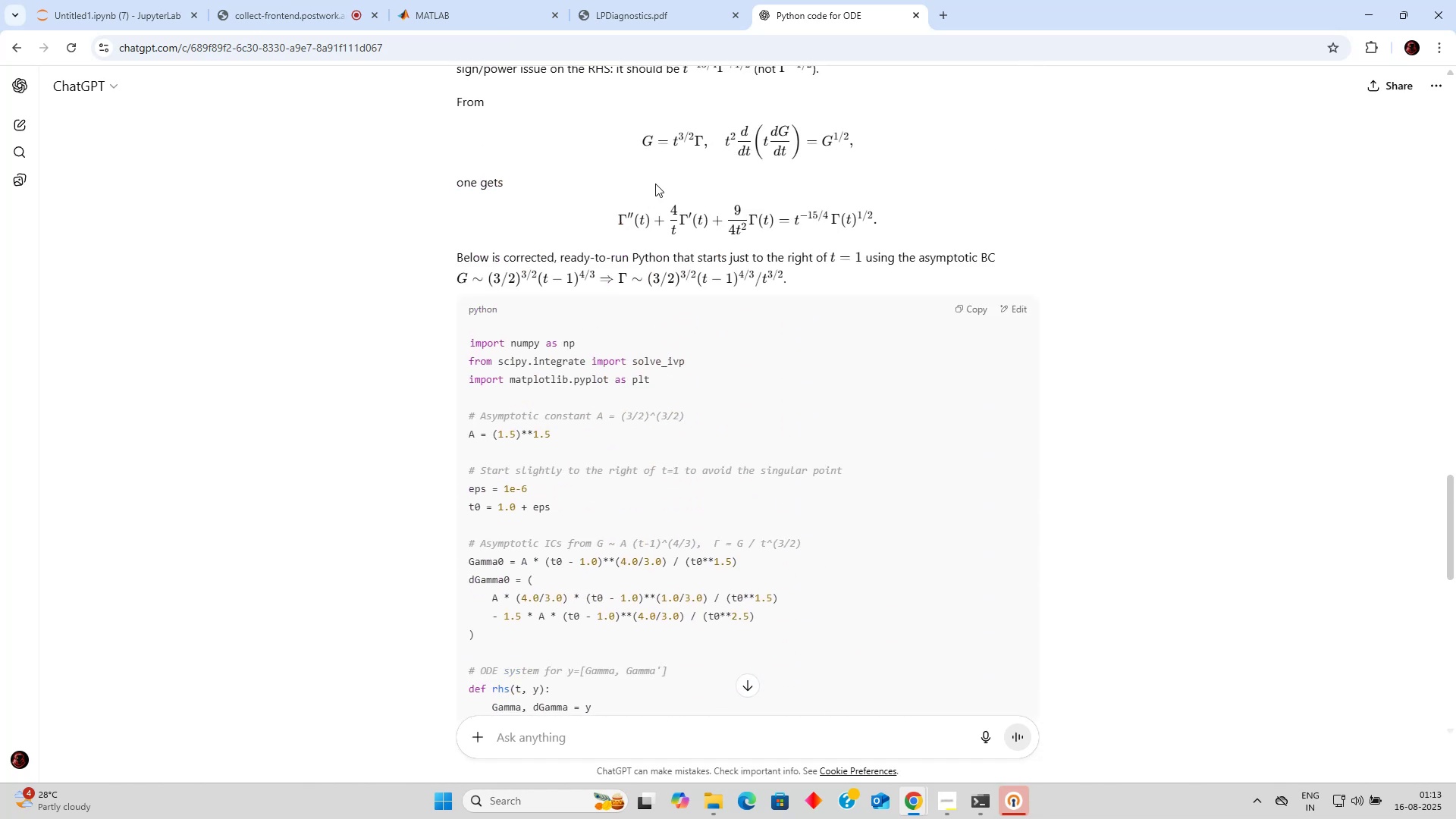 
left_click([655, 184])
 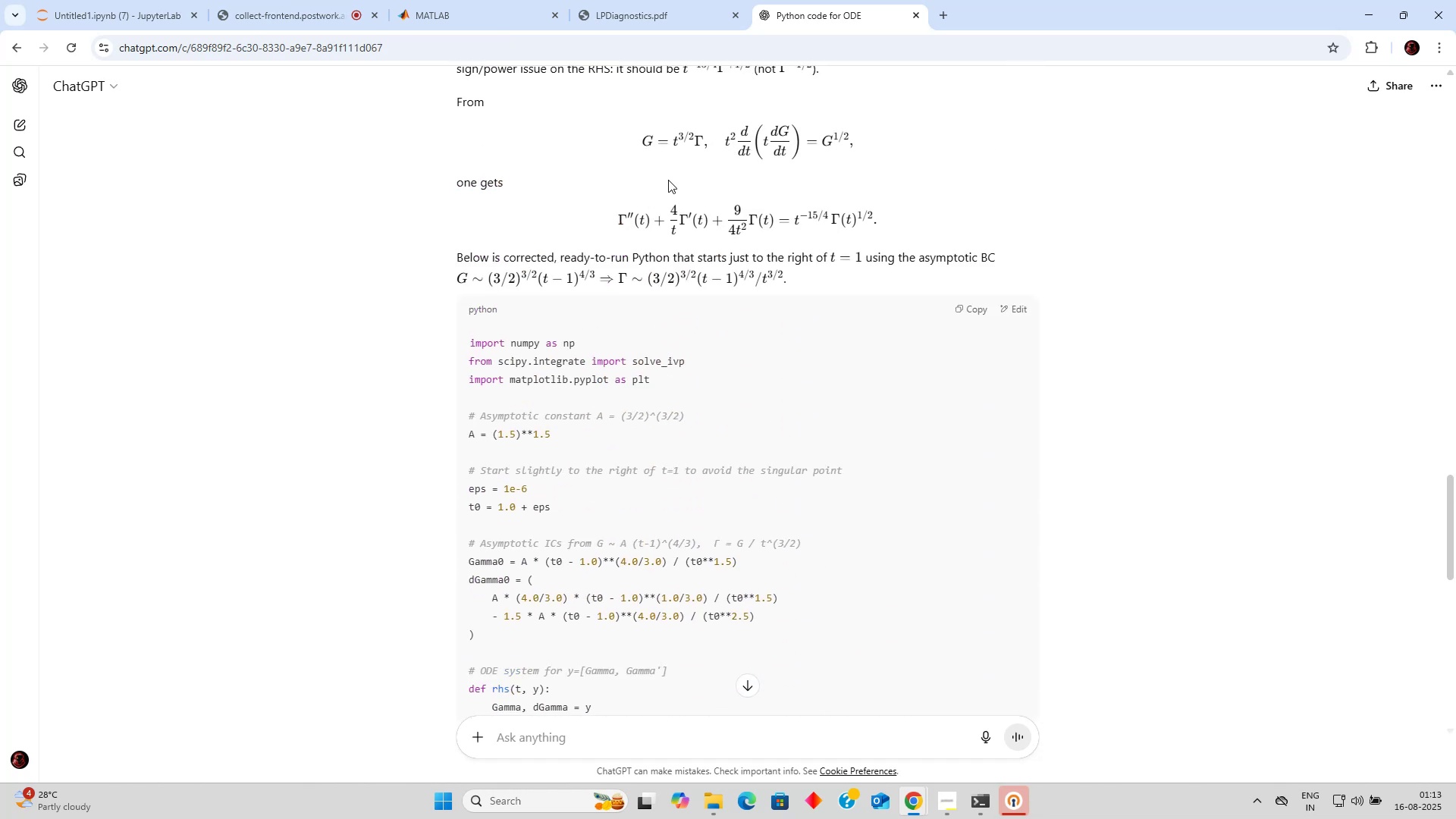 
scroll: coordinate [692, 177], scroll_direction: up, amount: 11.0
 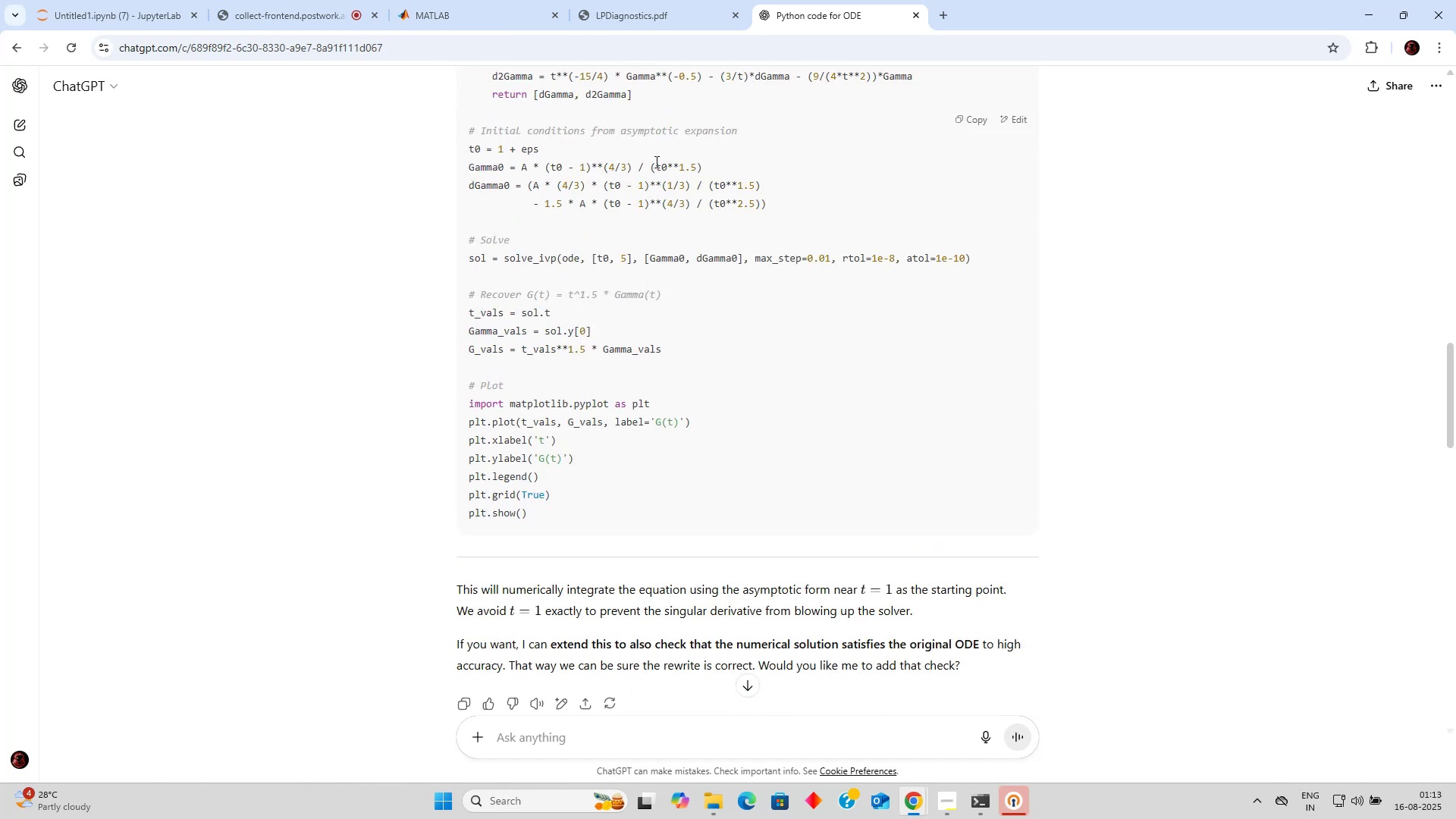 
left_click([648, 159])
 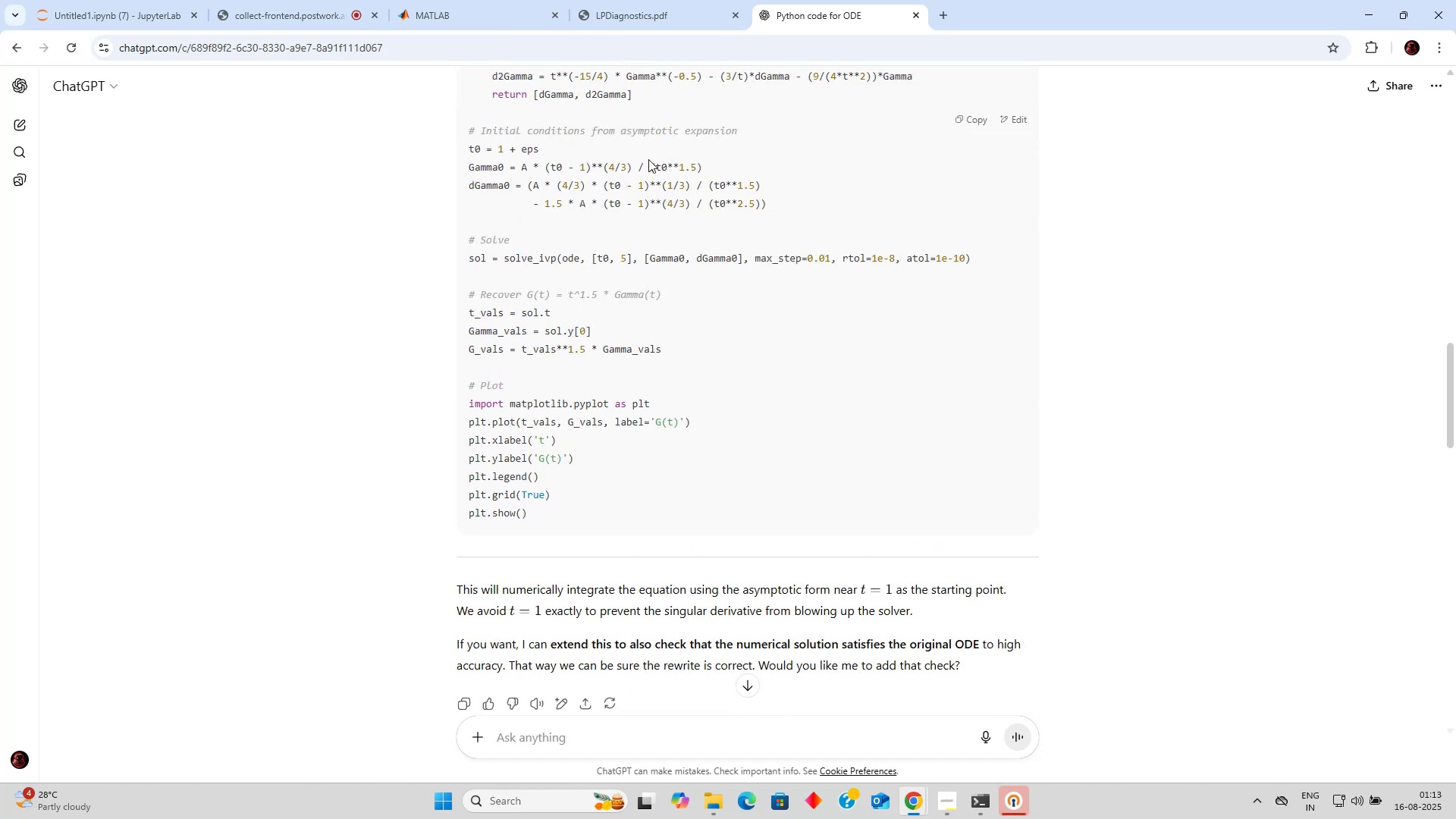 
scroll: coordinate [649, 159], scroll_direction: up, amount: 12.0
 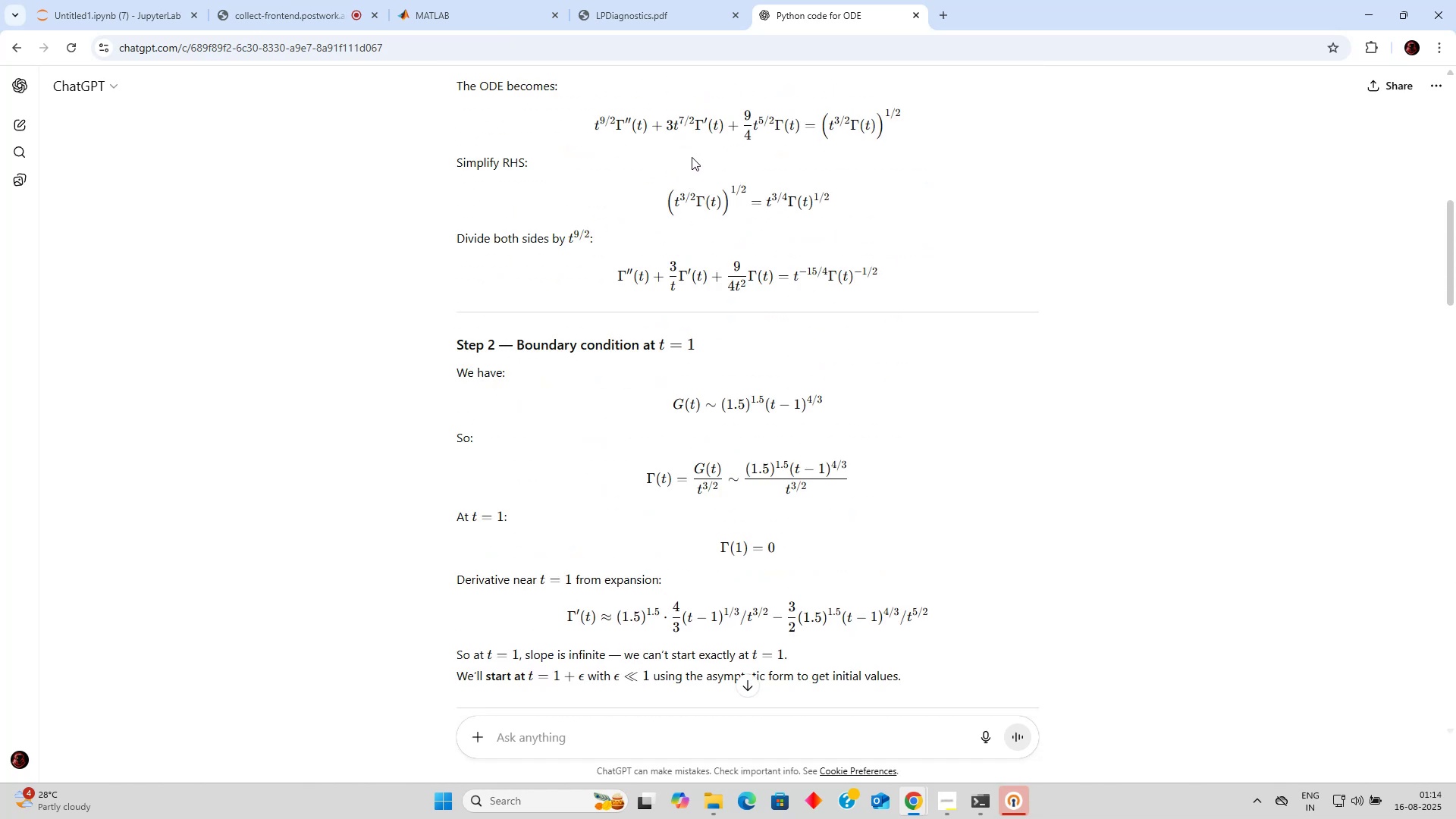 
double_click([688, 141])
 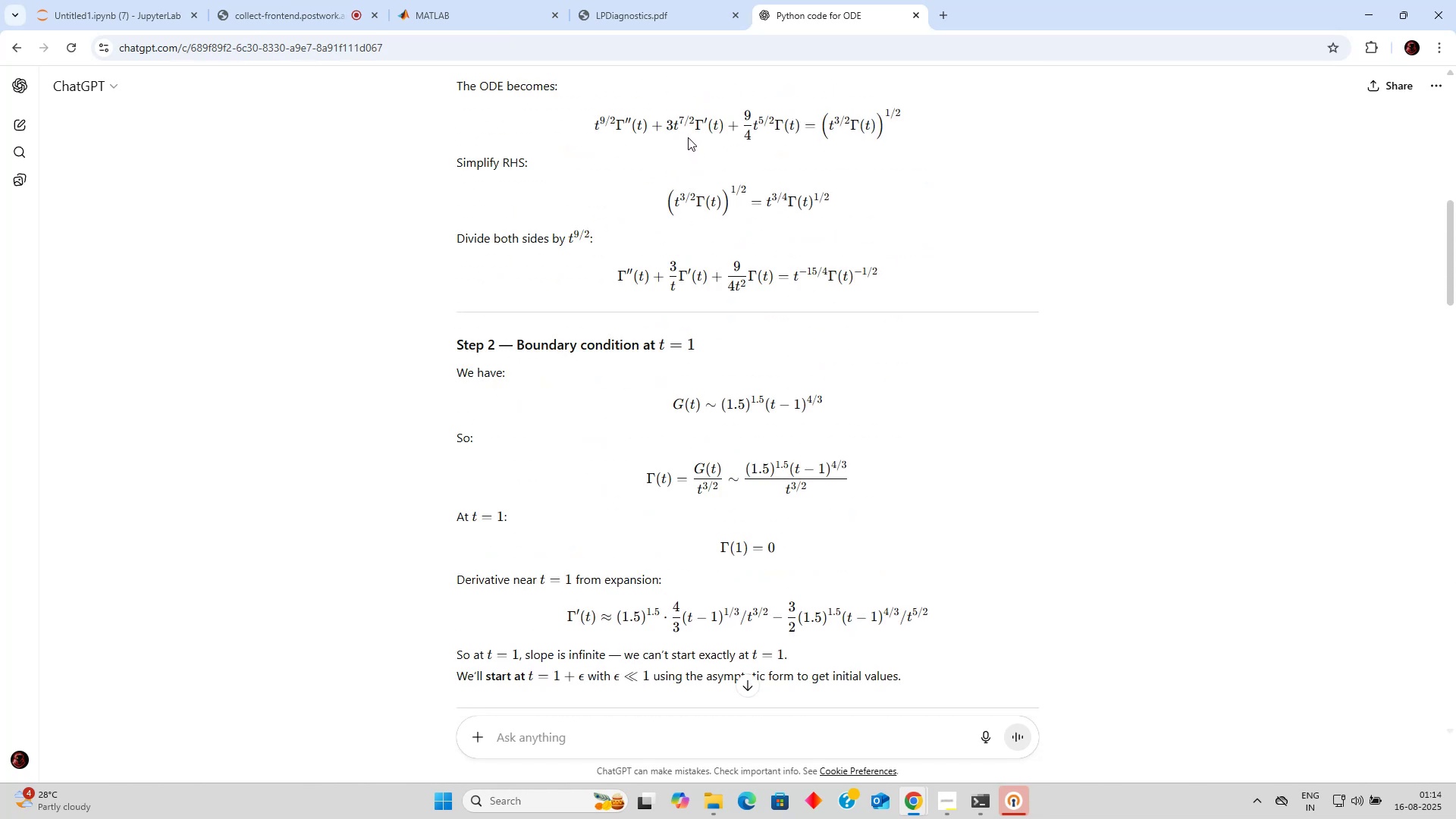 
scroll: coordinate [689, 137], scroll_direction: up, amount: 6.0
 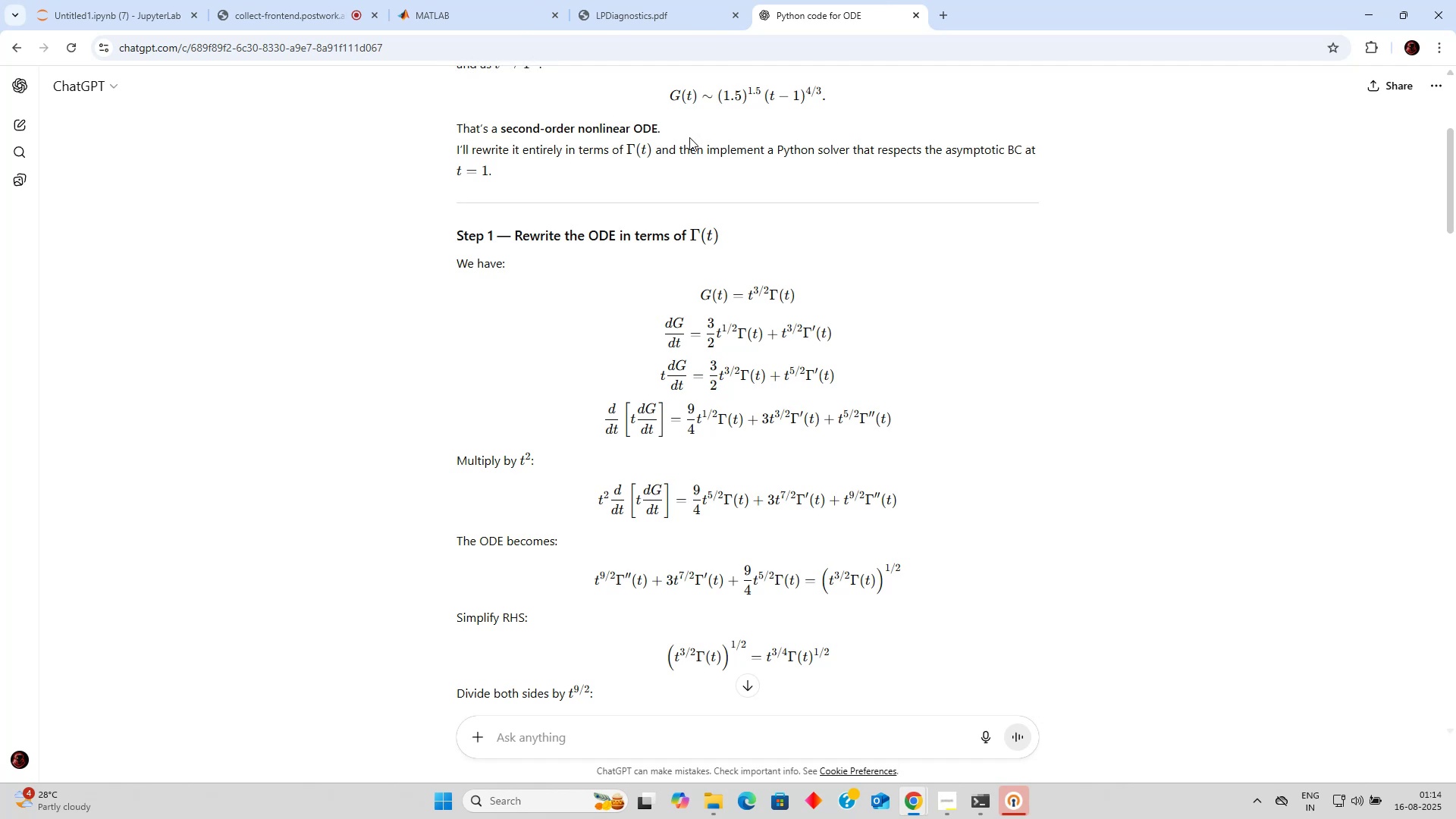 
wait(16.25)
 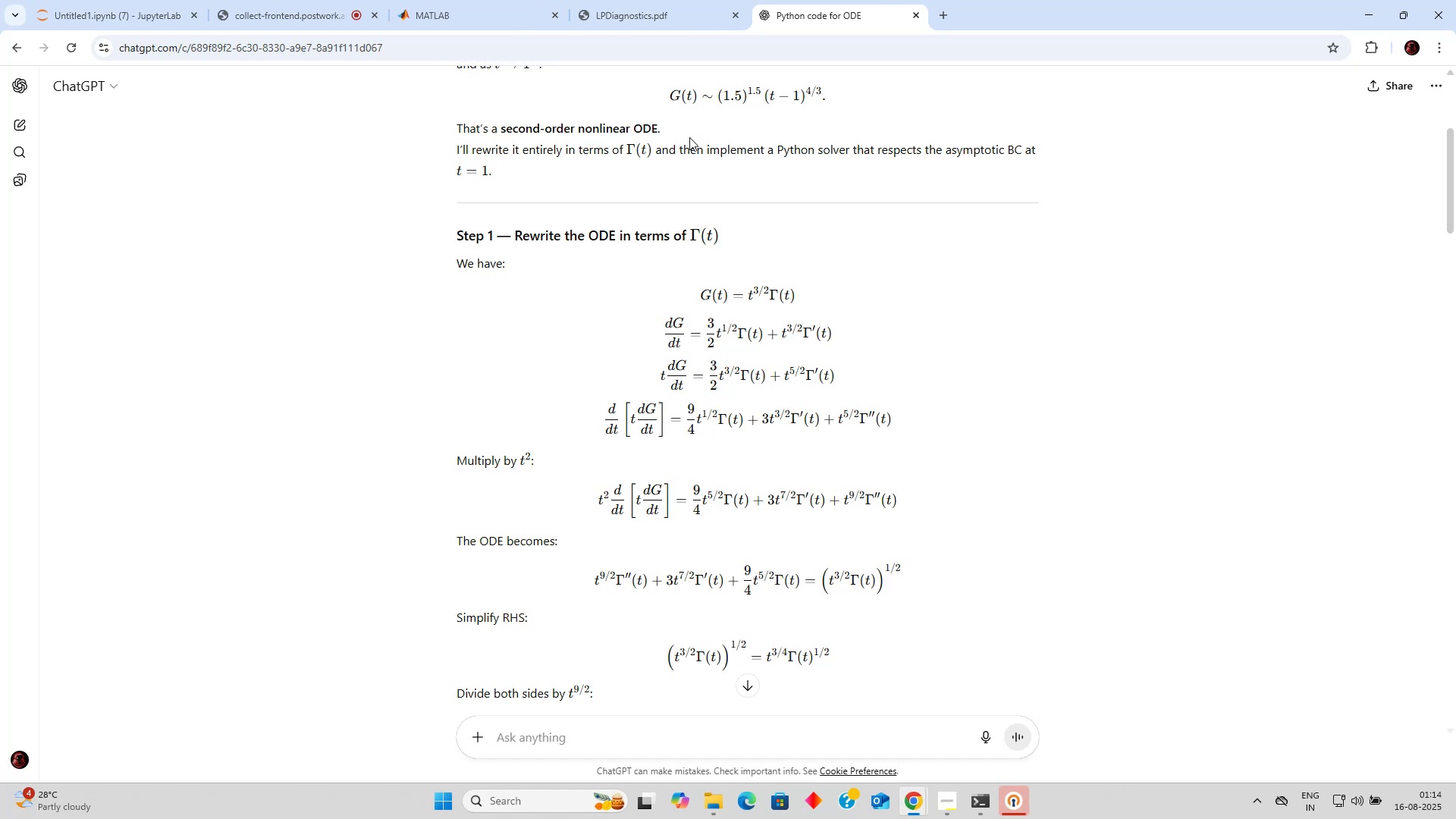 
left_click([638, 0])
 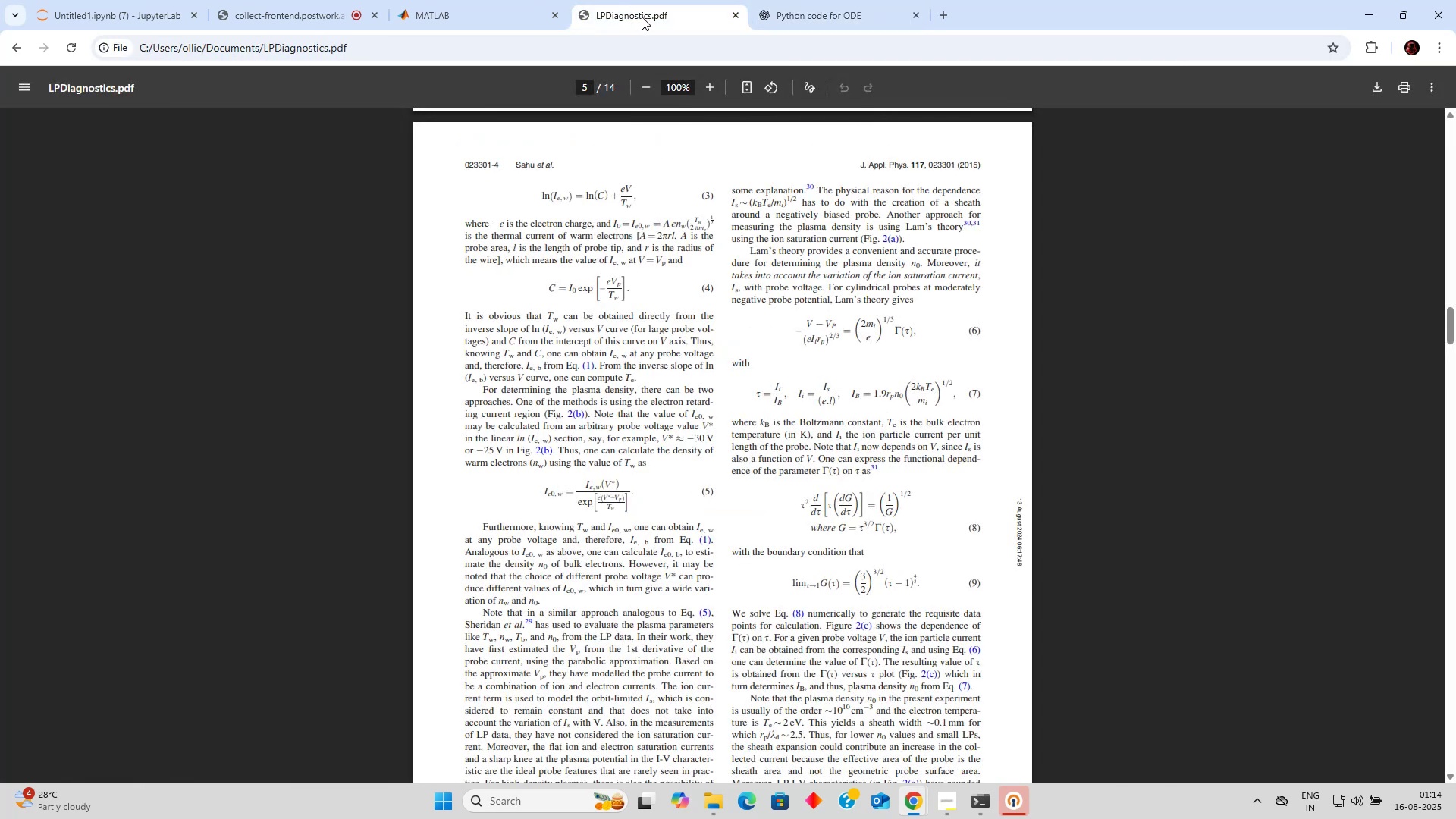 
wait(5.15)
 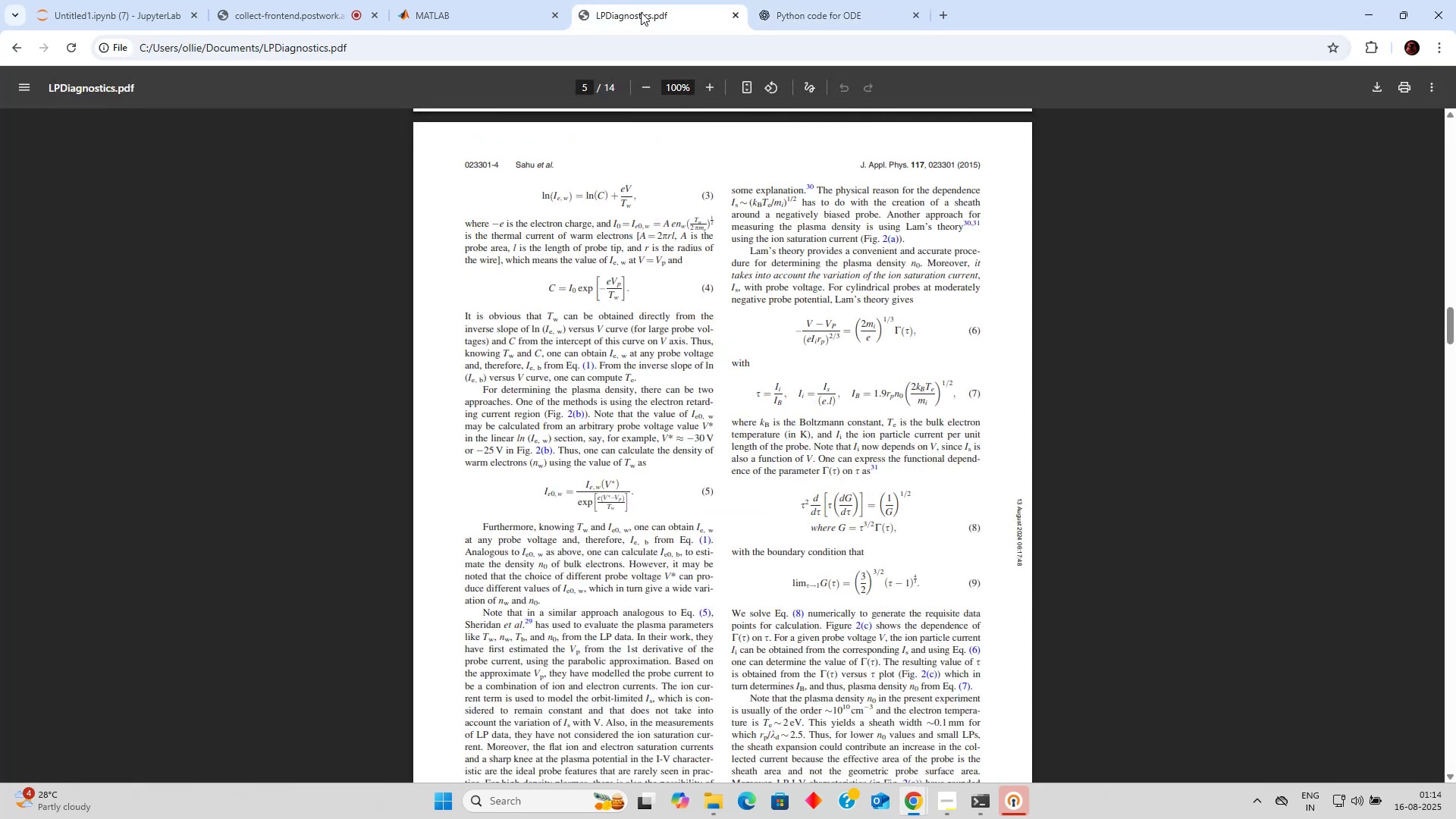 
scroll: coordinate [672, 174], scroll_direction: down, amount: 18.0
 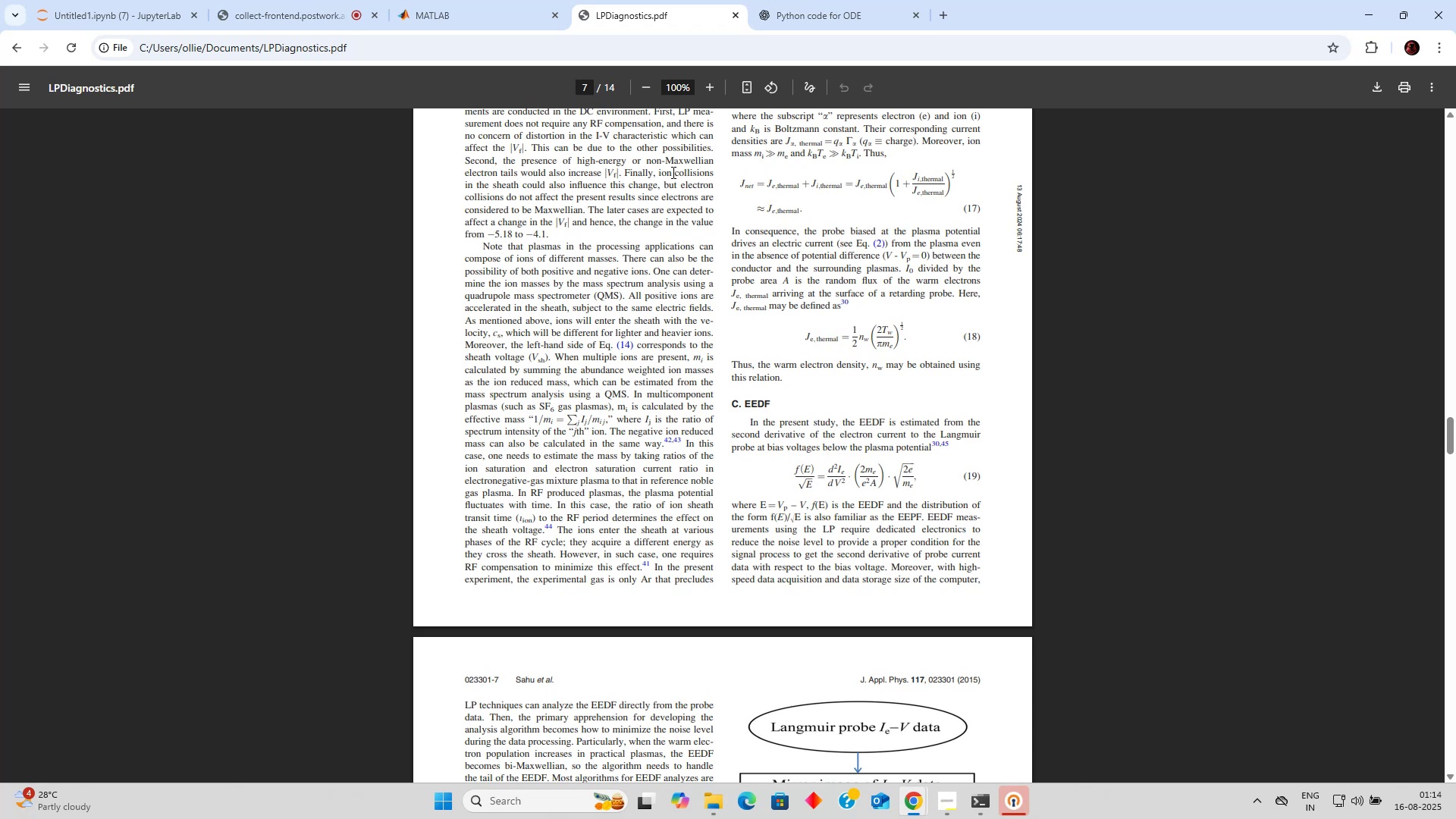 
wait(6.34)
 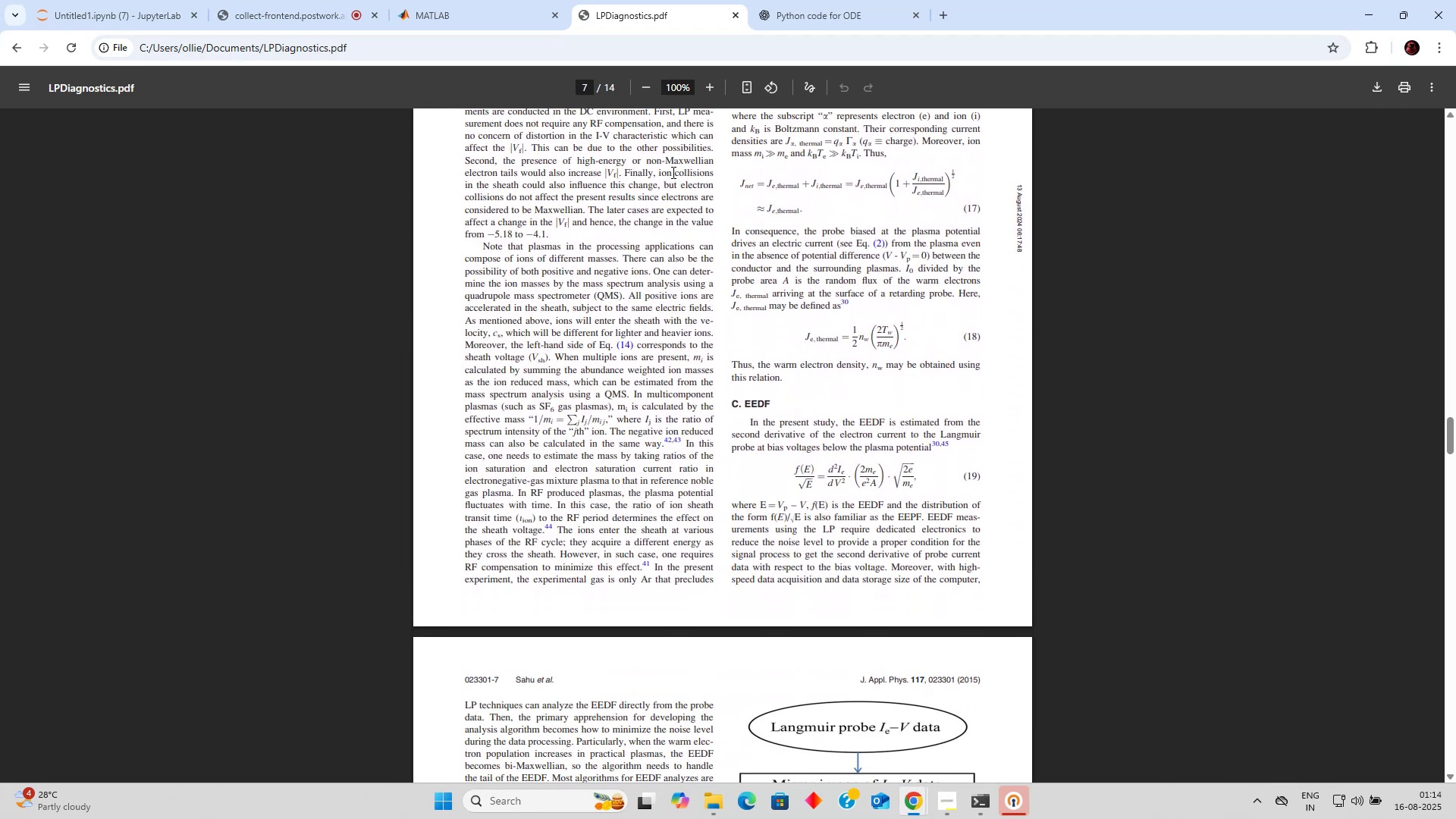 
scroll: coordinate [672, 172], scroll_direction: down, amount: 2.0
 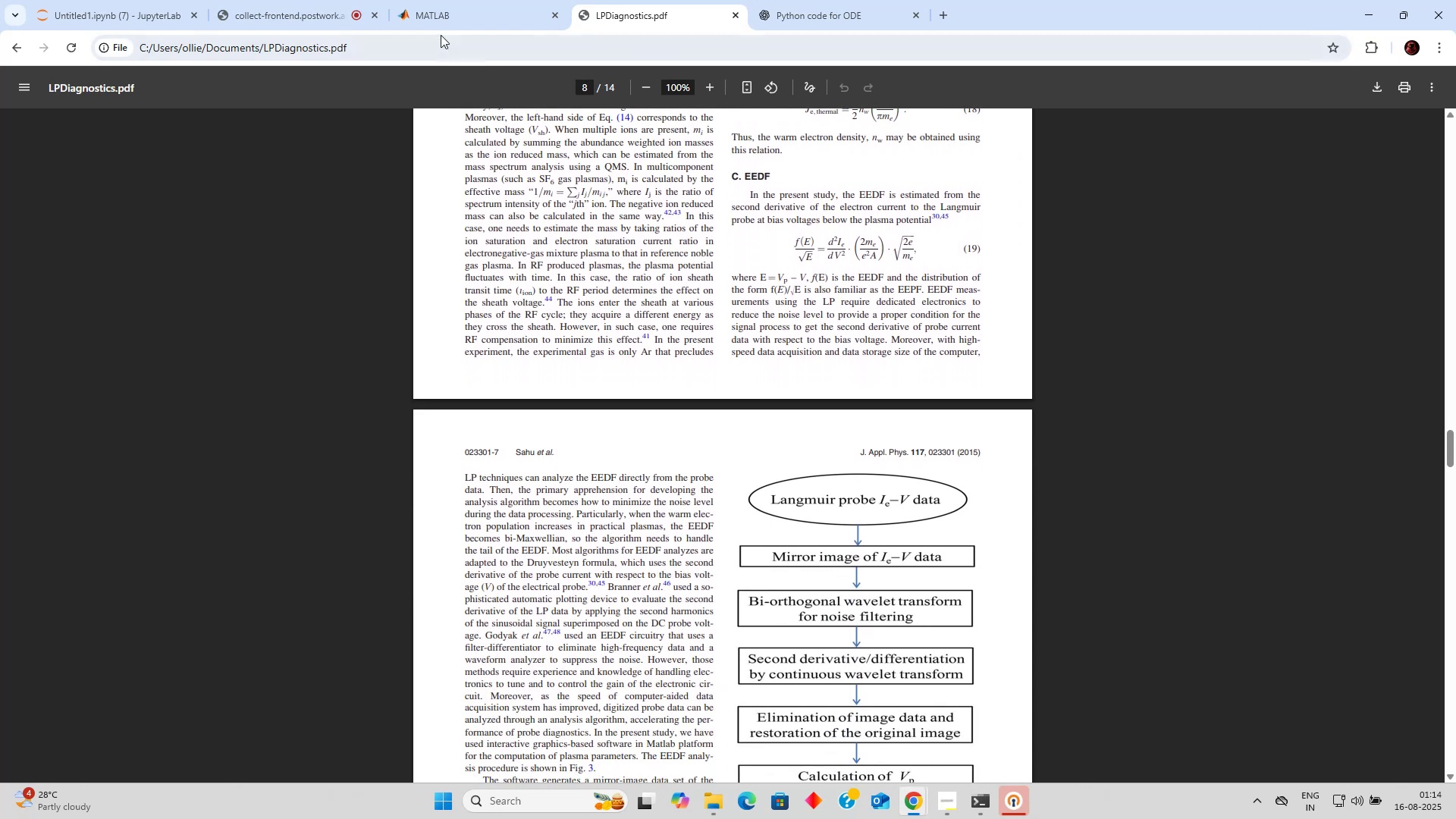 
left_click([435, 24])
 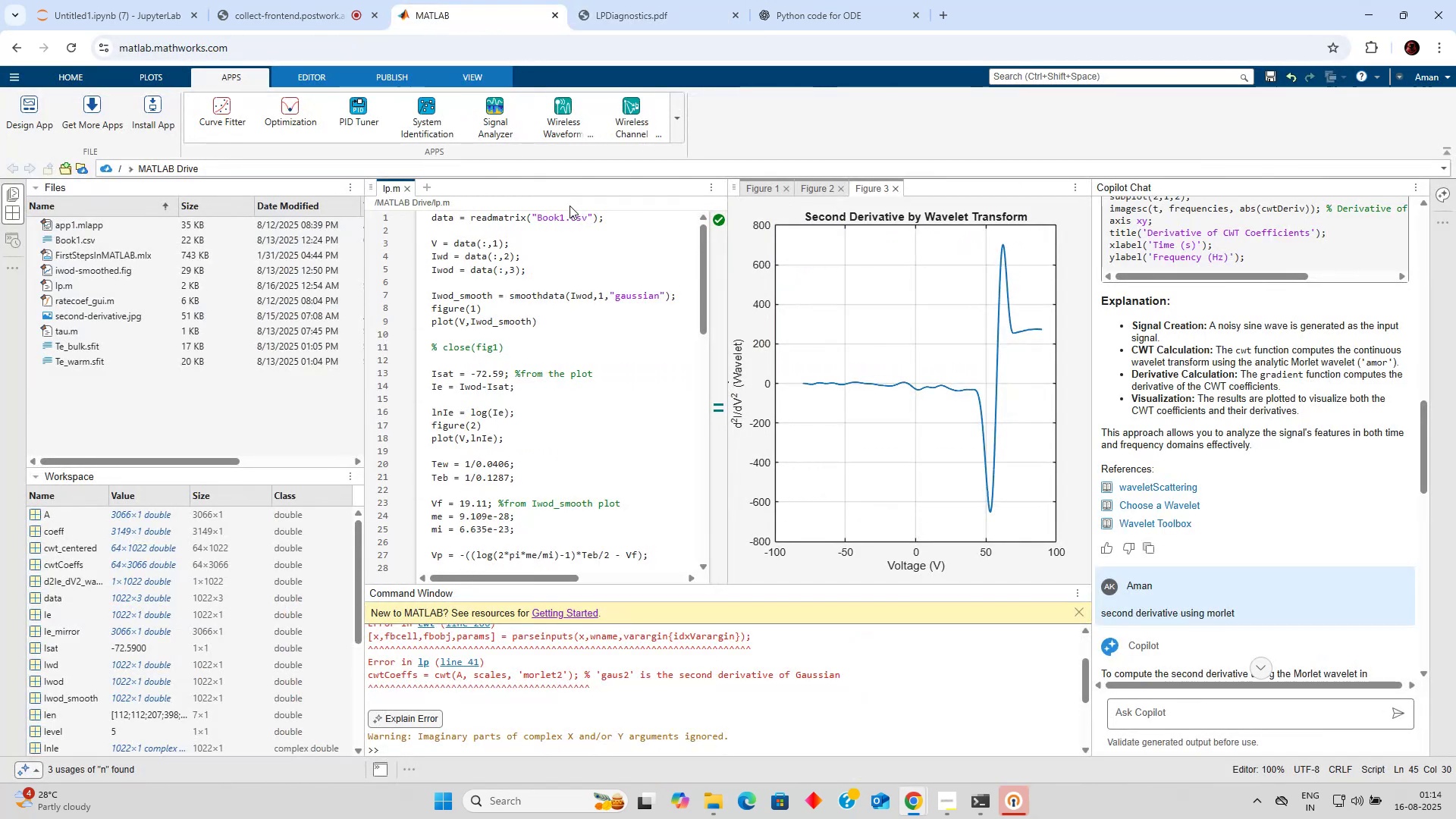 
scroll: coordinate [584, 260], scroll_direction: up, amount: 1.0
 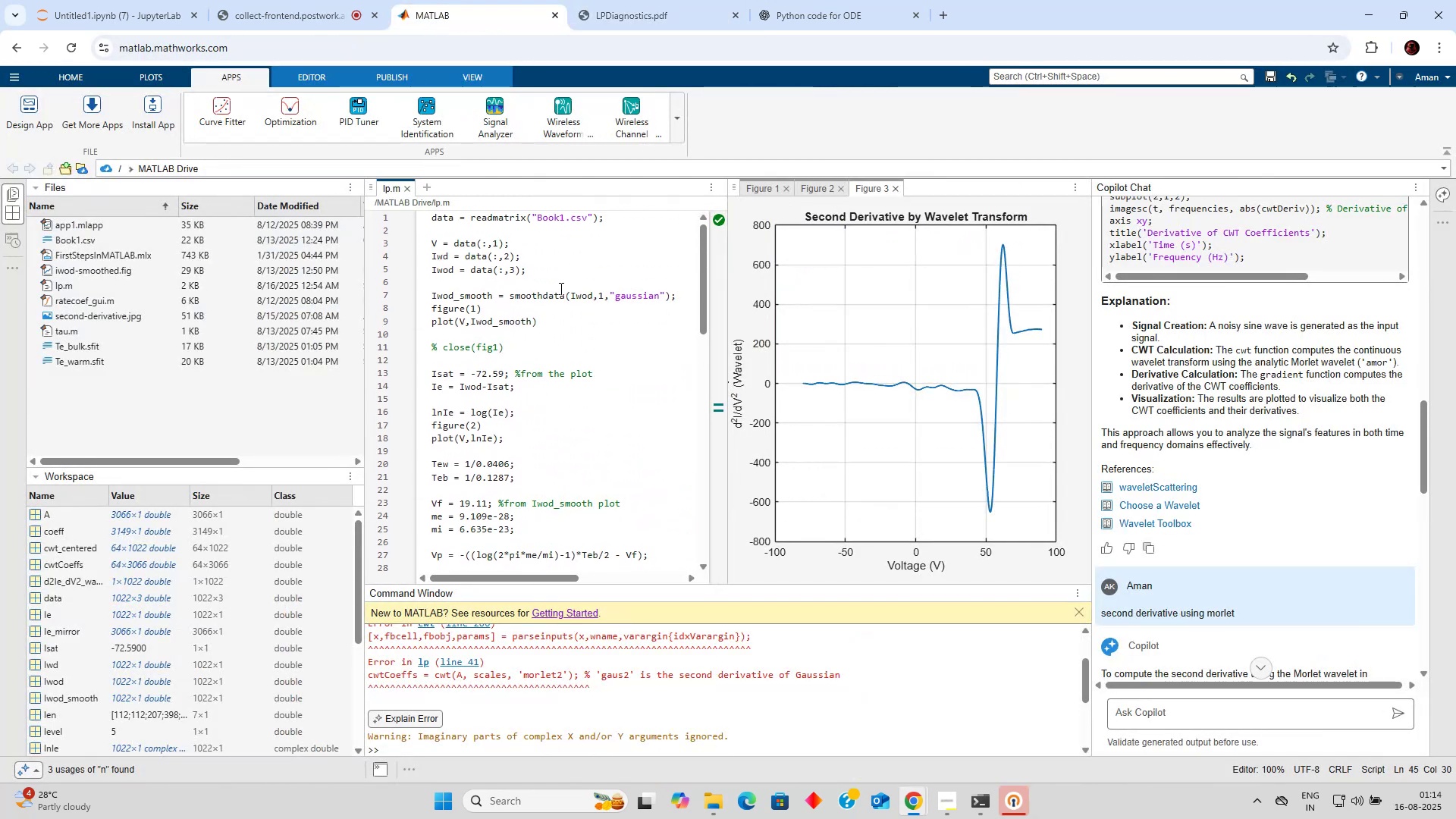 
left_click([560, 288])
 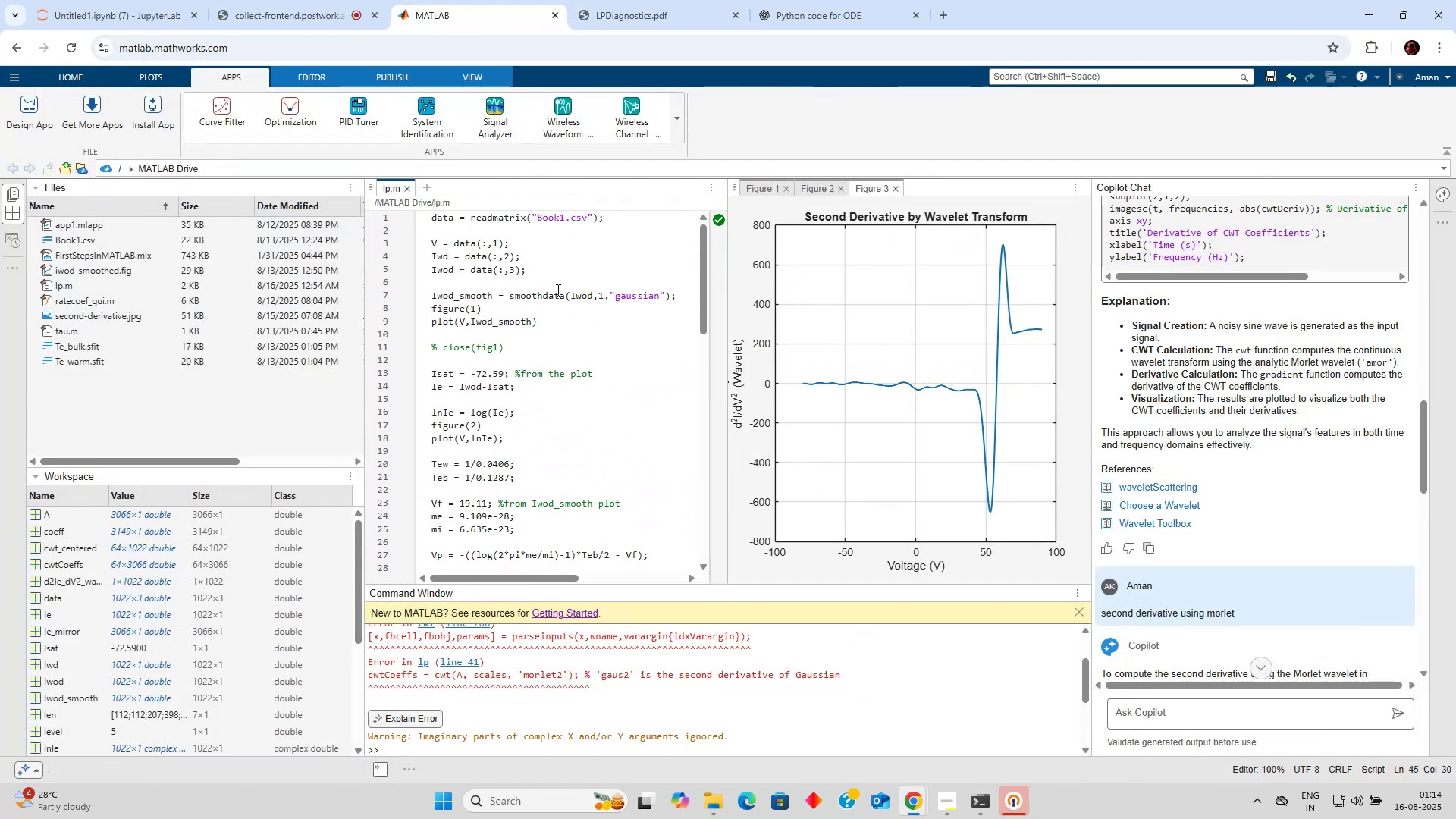 
scroll: coordinate [533, 290], scroll_direction: up, amount: 4.0
 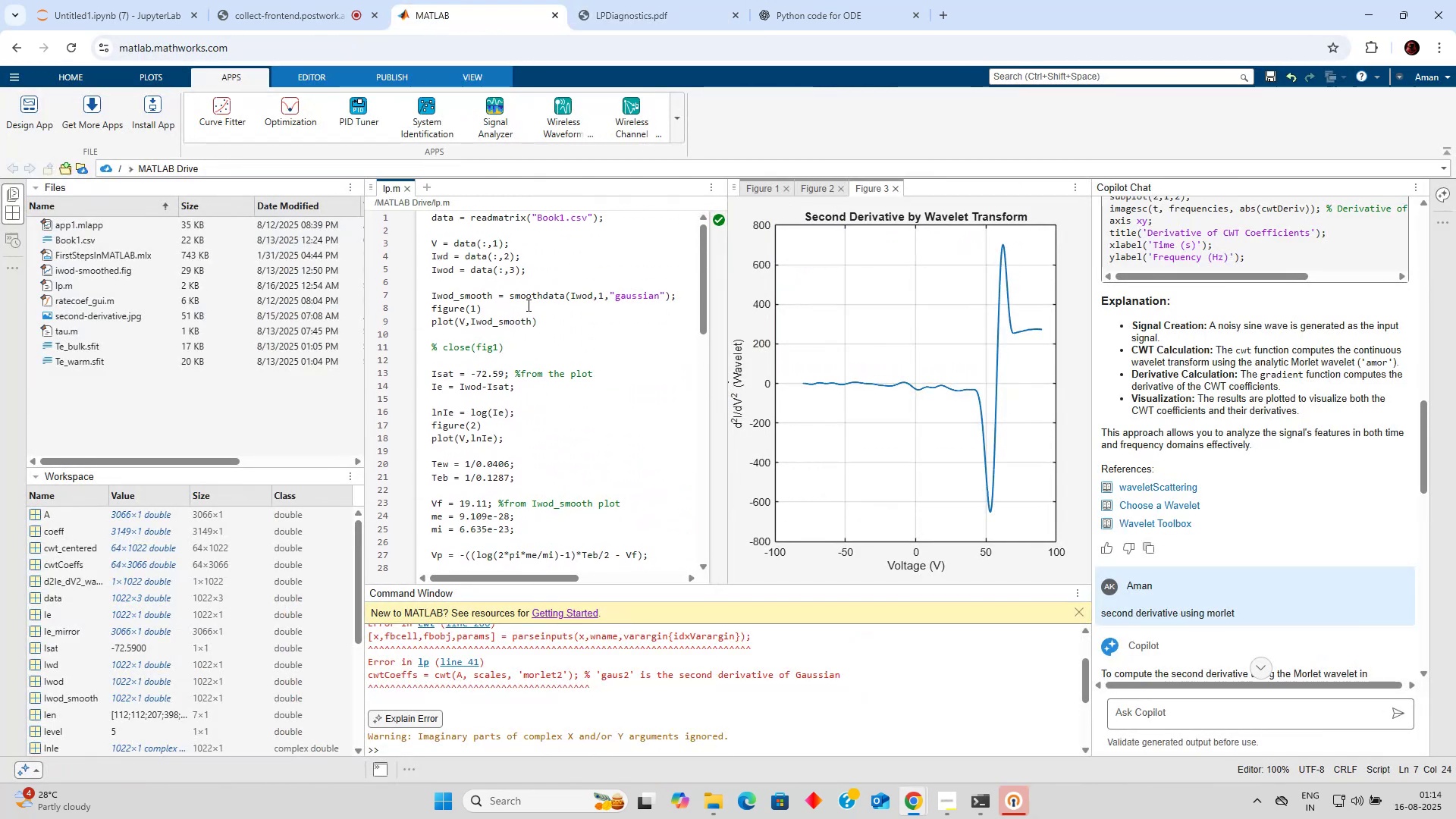 
scroll: coordinate [538, 317], scroll_direction: down, amount: 2.0
 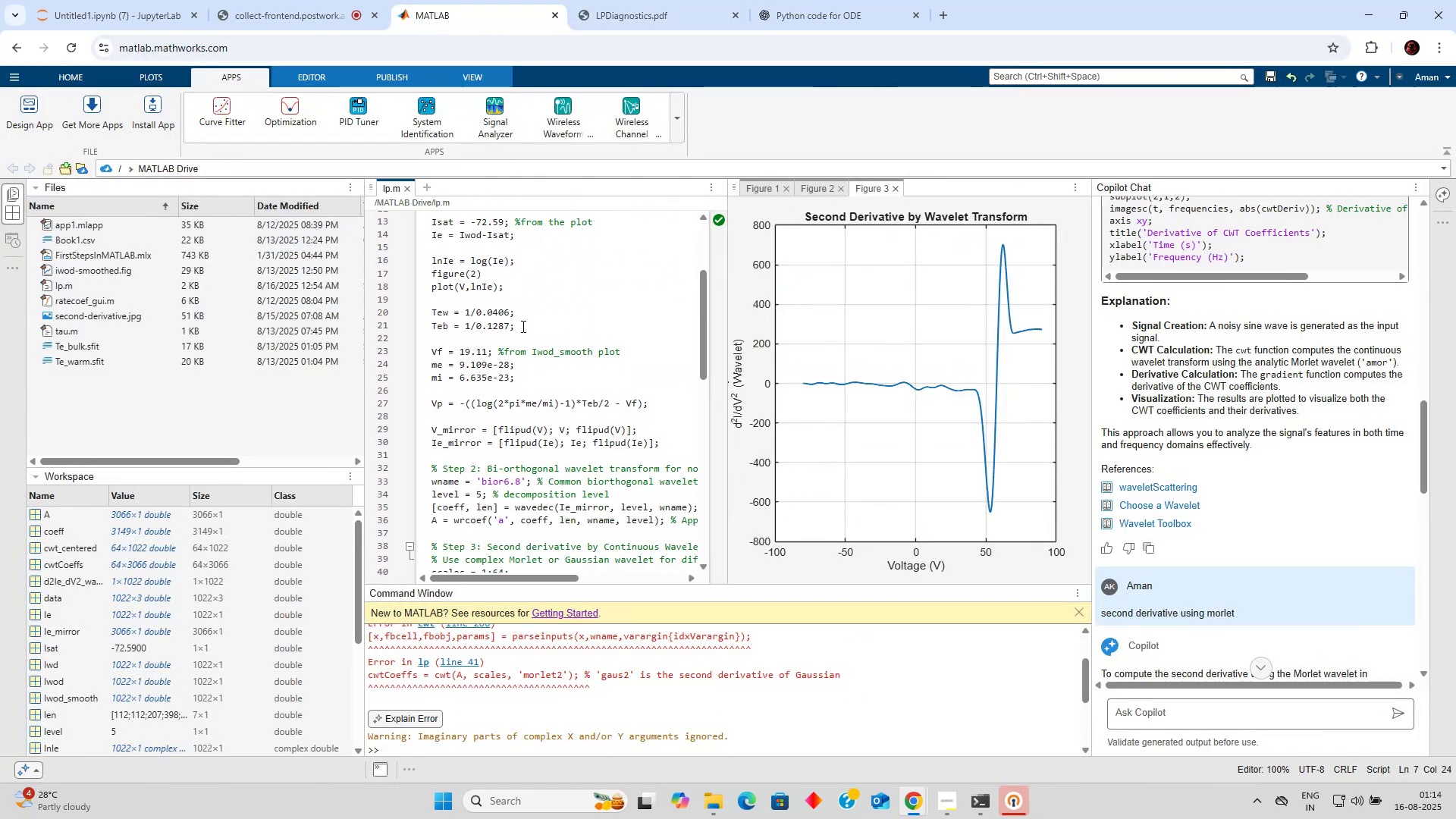 
left_click([512, 331])
 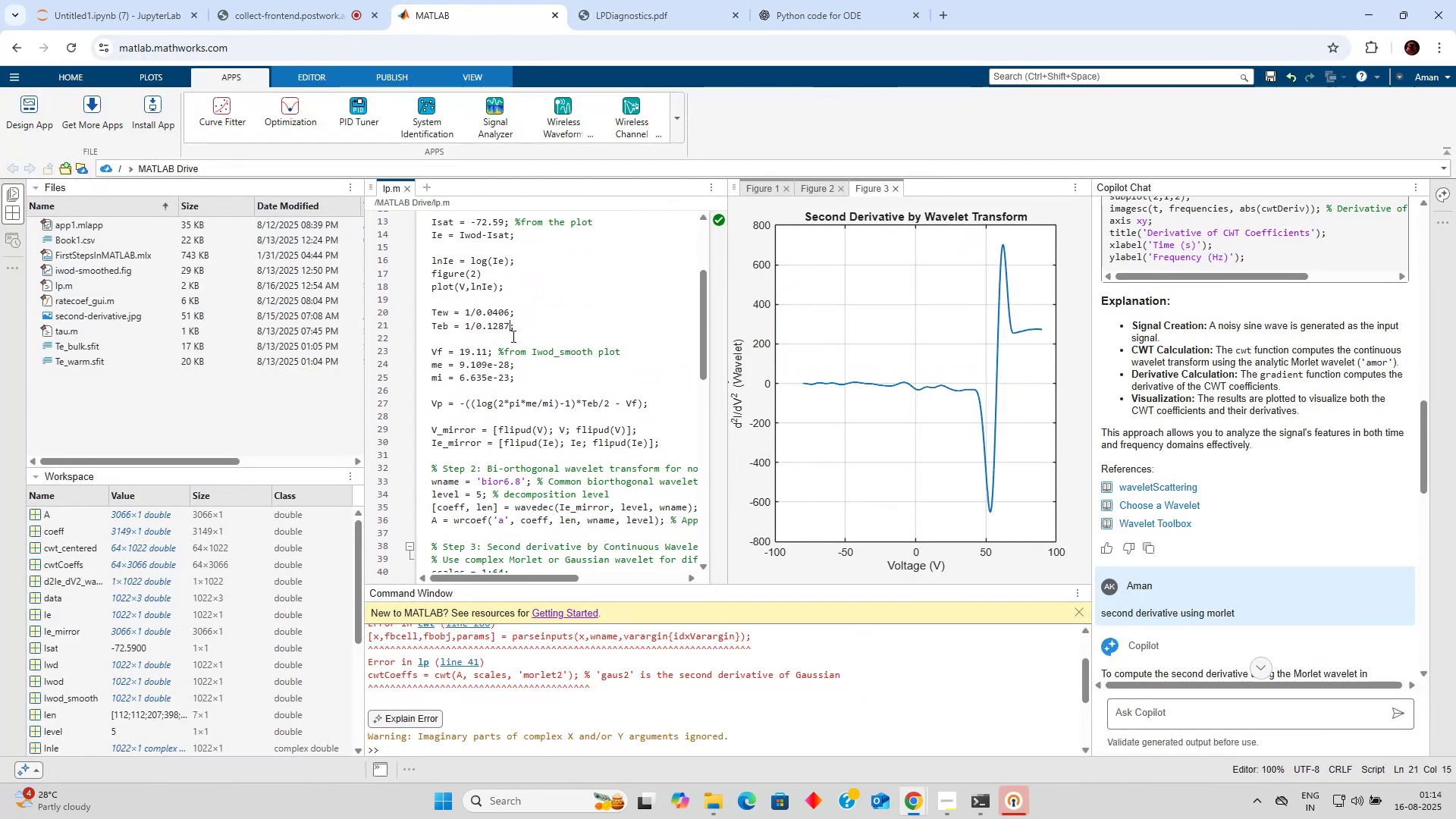 
scroll: coordinate [512, 340], scroll_direction: down, amount: 3.0
 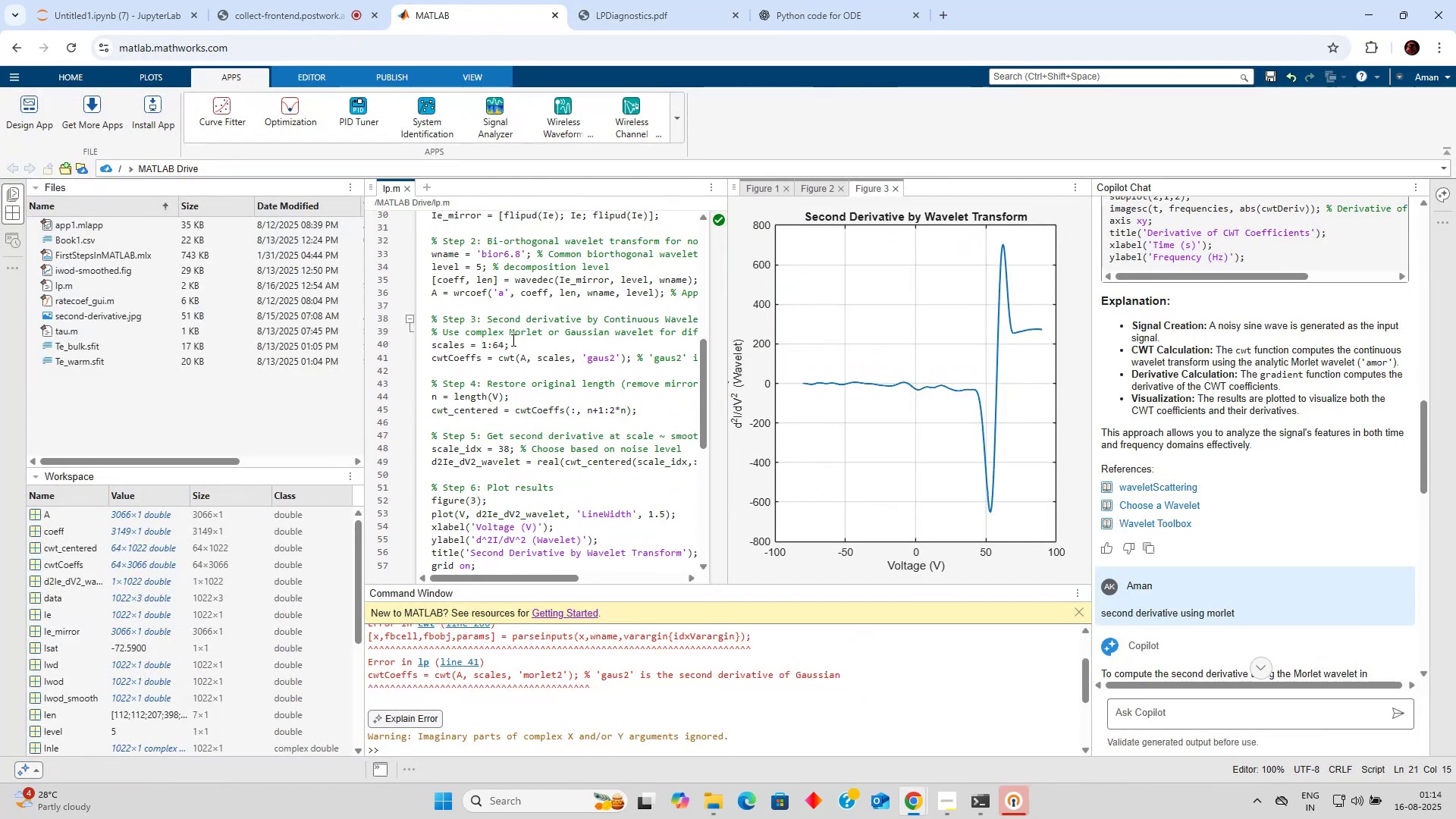 
left_click([512, 340])
 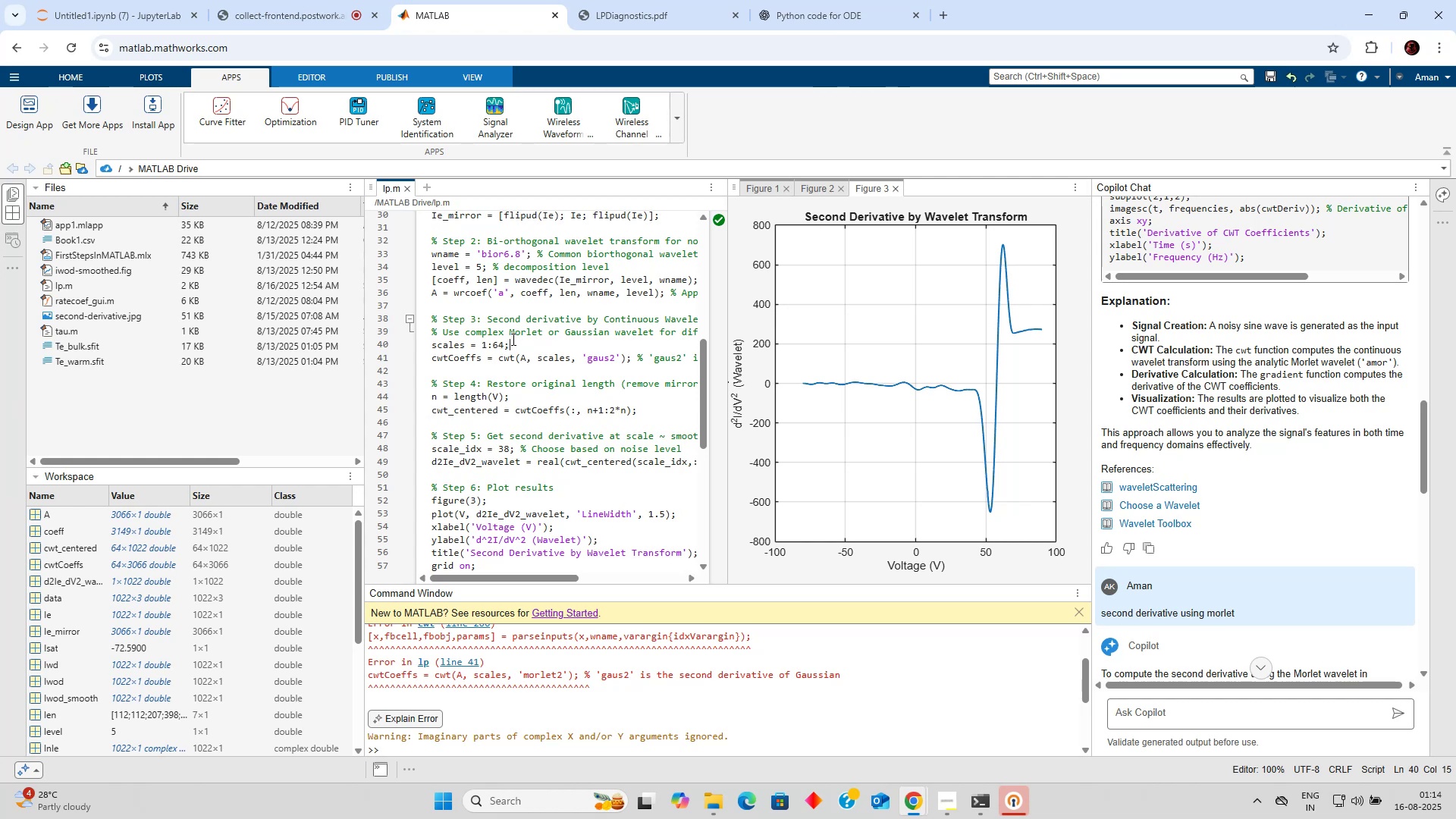 
scroll: coordinate [512, 339], scroll_direction: down, amount: 2.0
 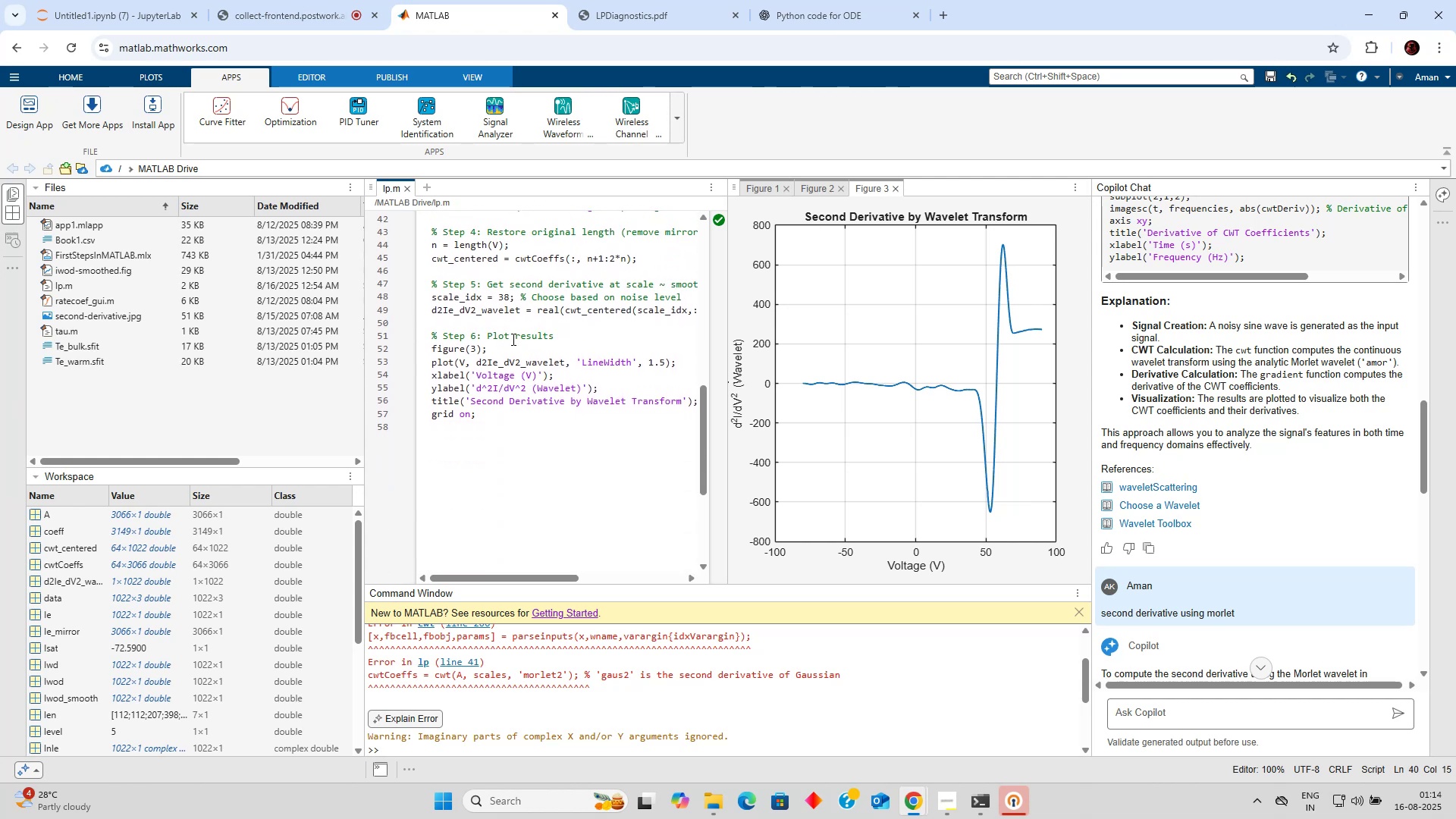 
left_click([512, 339])
 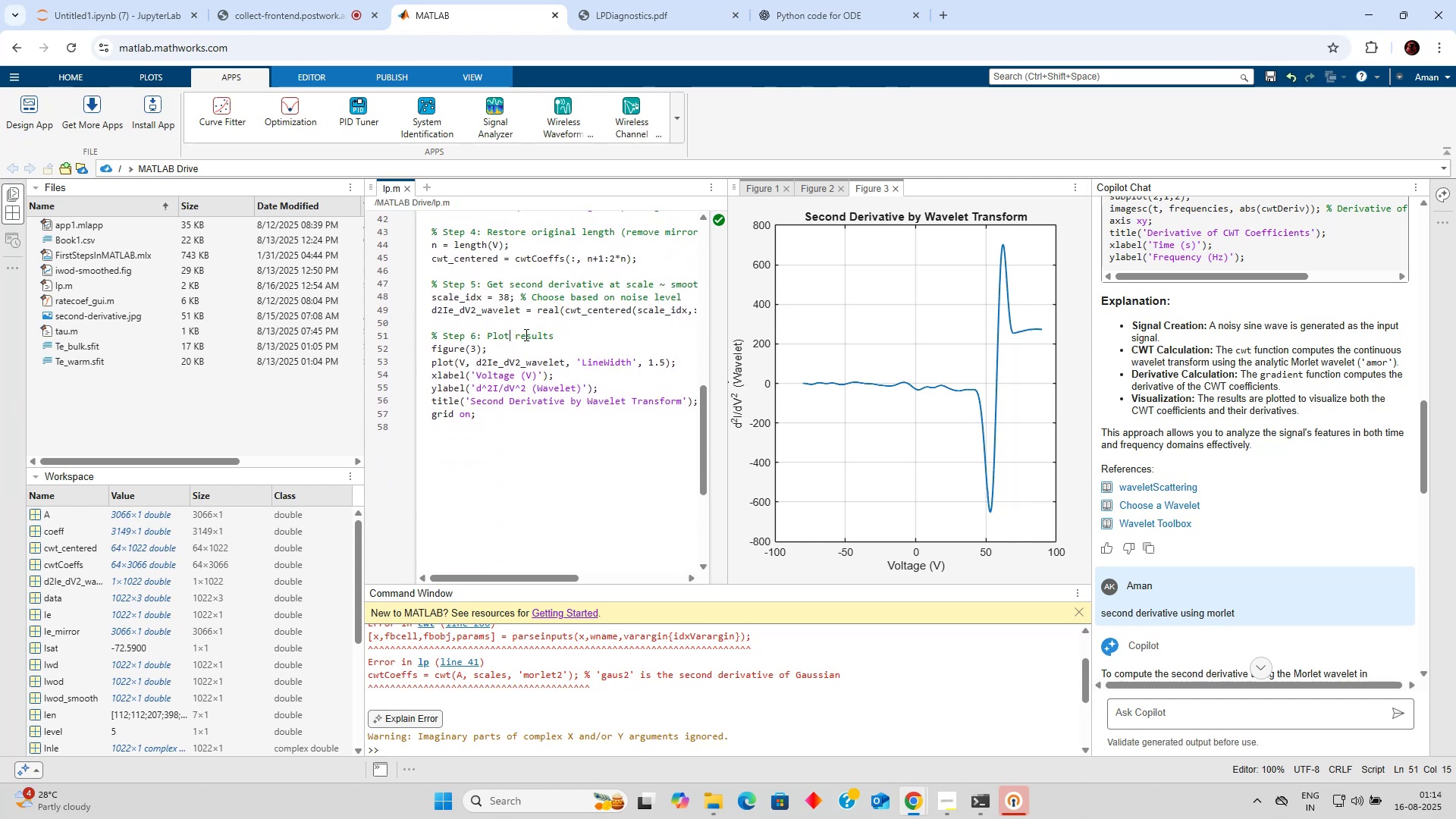 
scroll: coordinate [589, 343], scroll_direction: up, amount: 2.0
 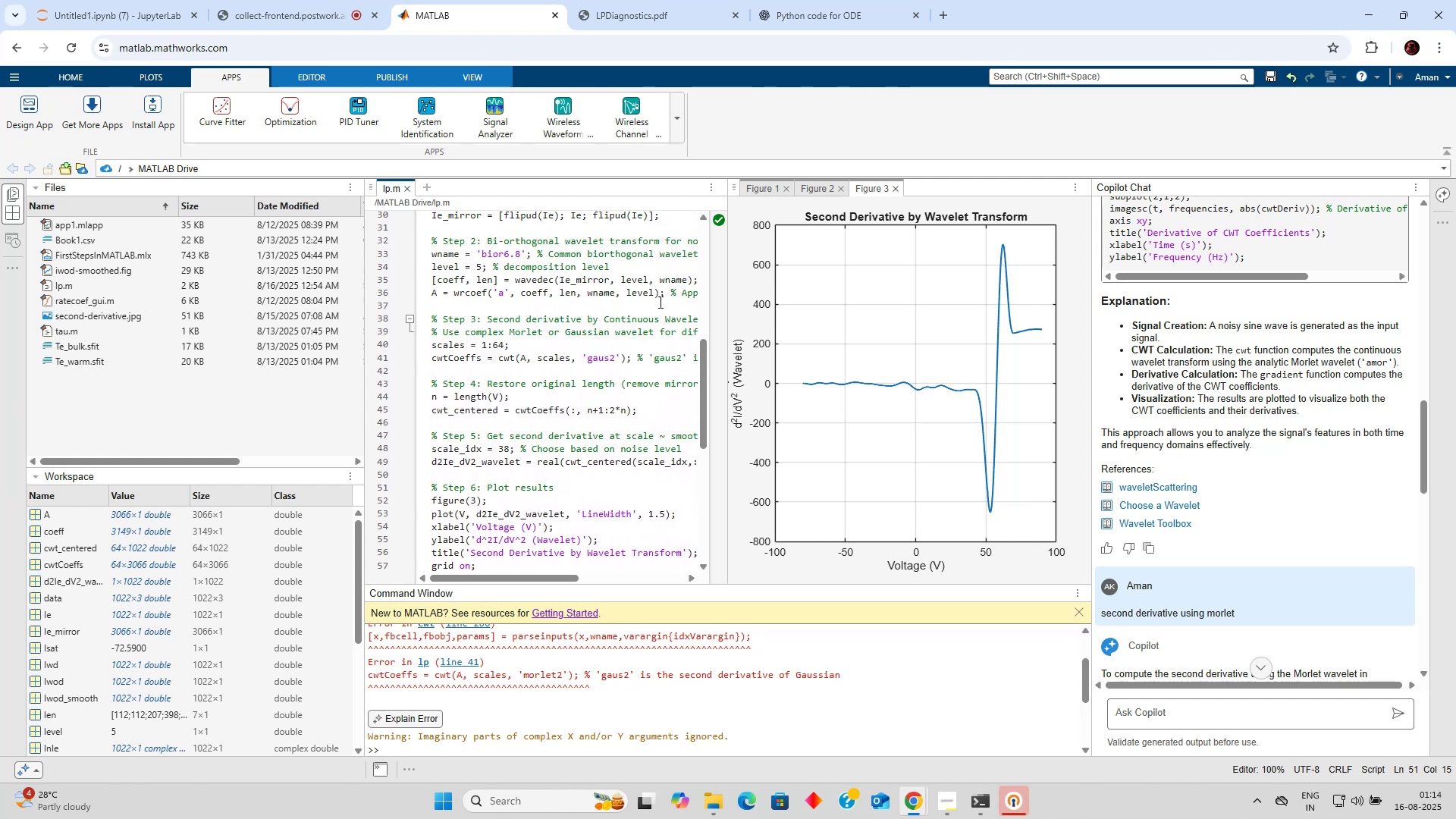 
left_click([897, 191])
 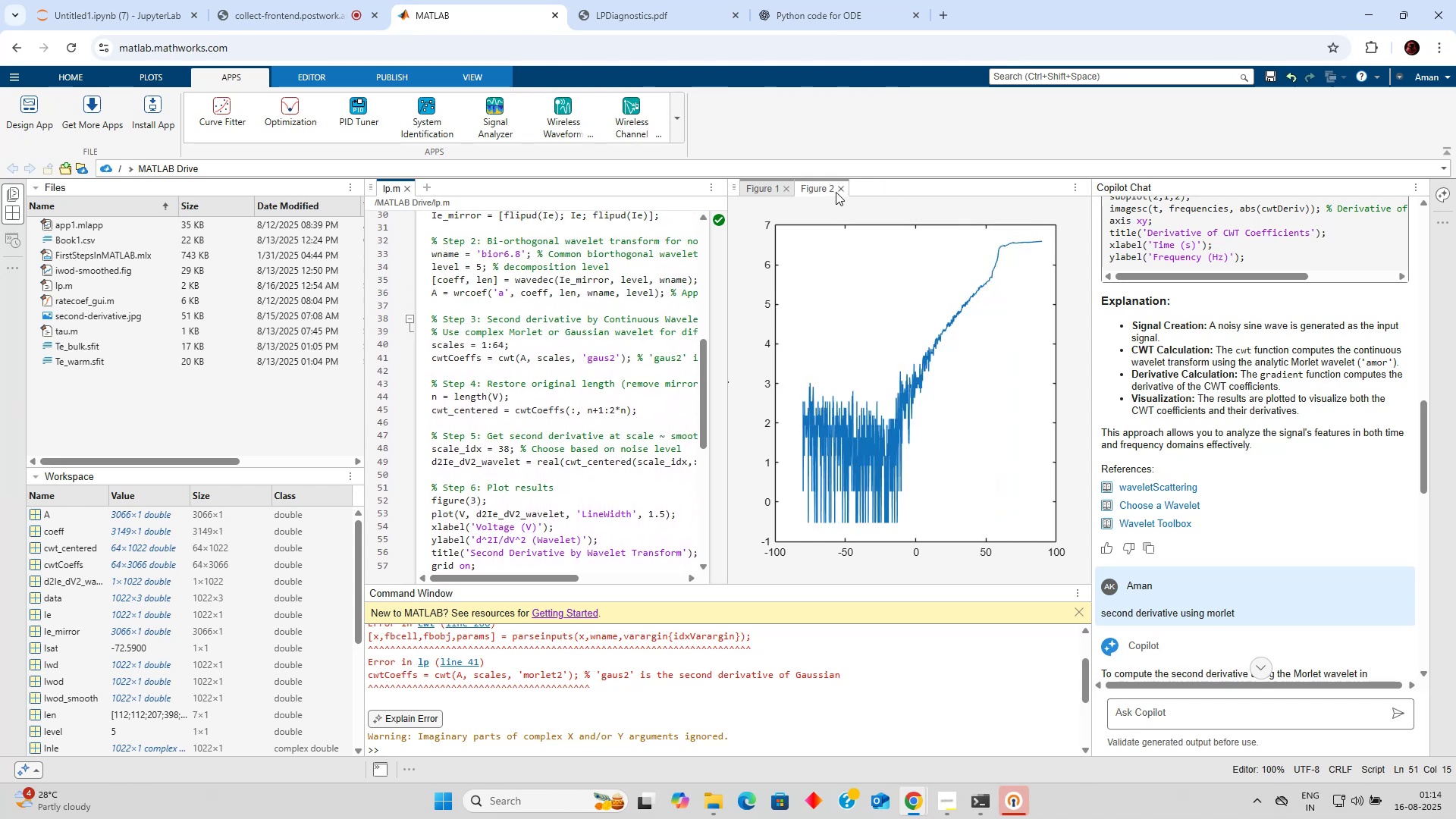 
left_click([838, 190])
 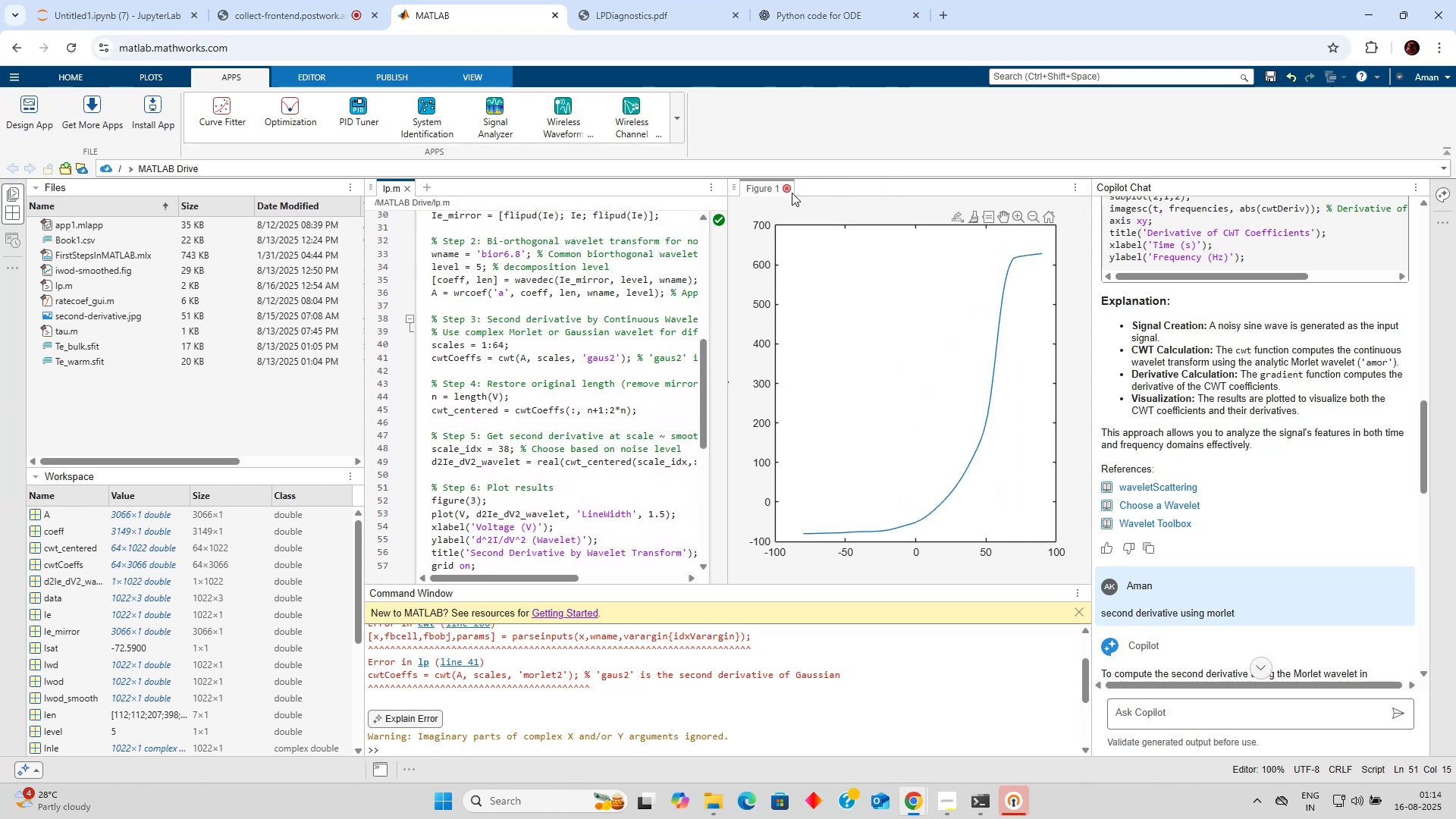 
left_click([788, 190])
 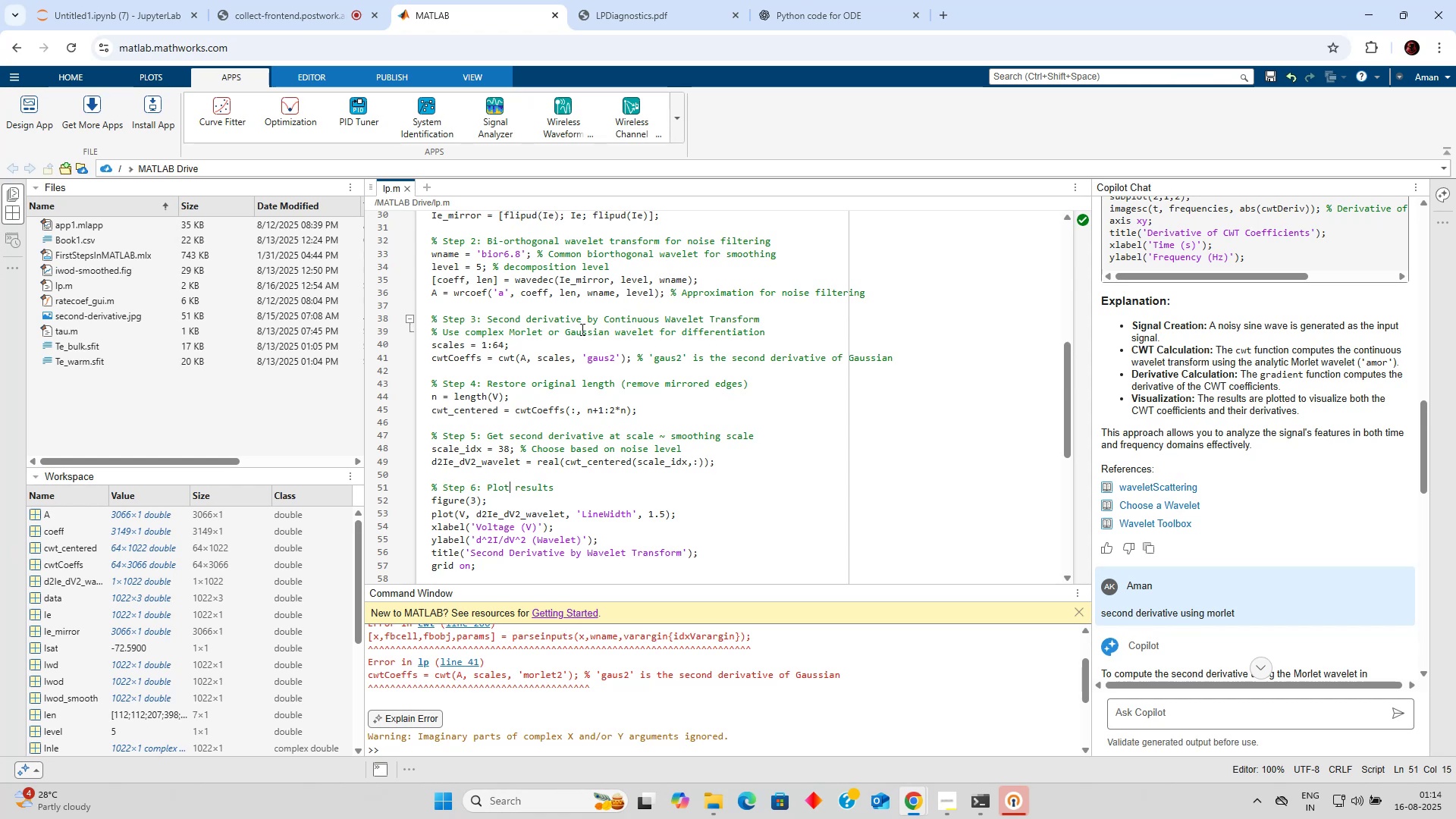 
scroll: coordinate [579, 372], scroll_direction: up, amount: 3.0
 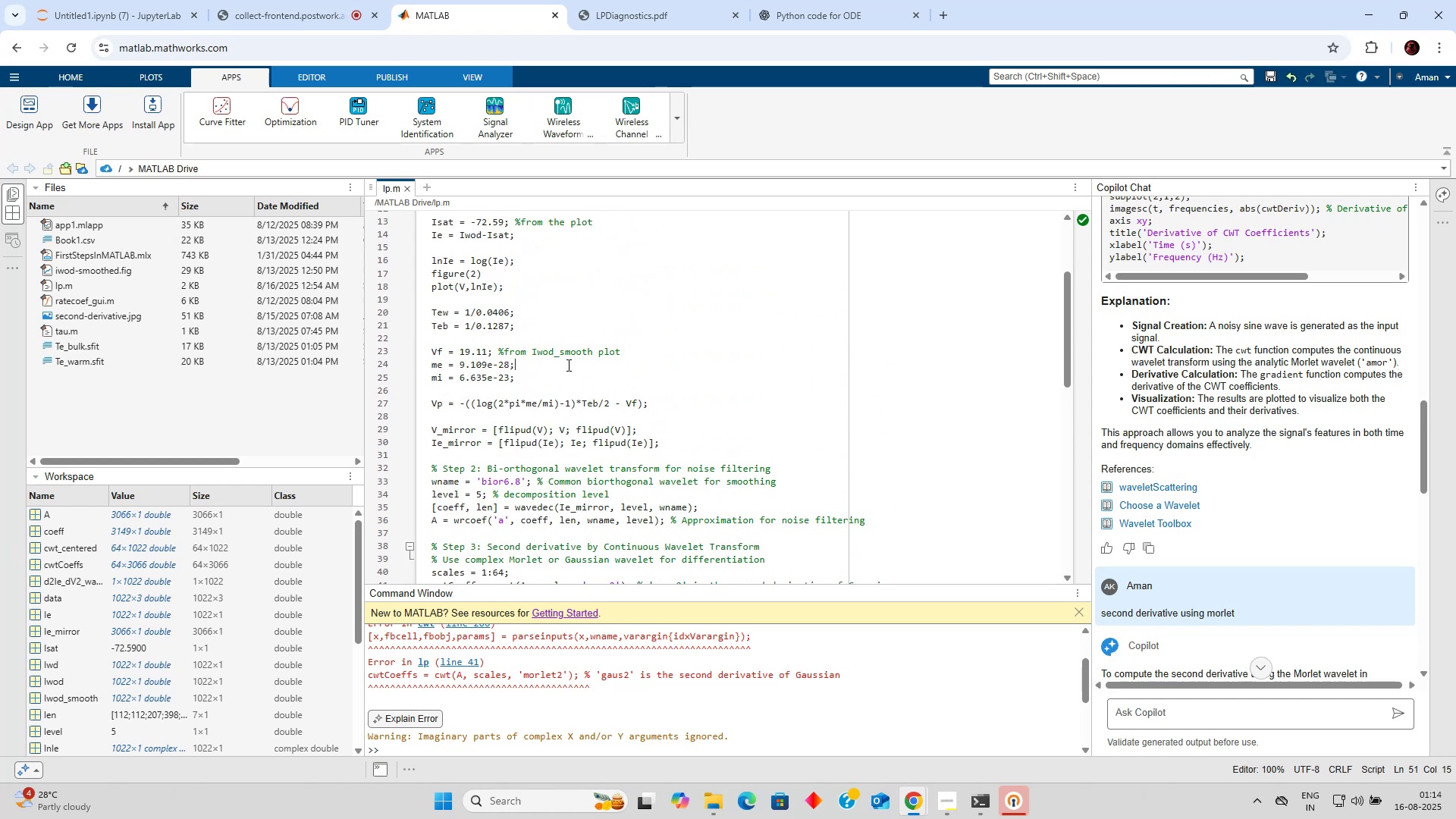 
double_click([558, 399])
 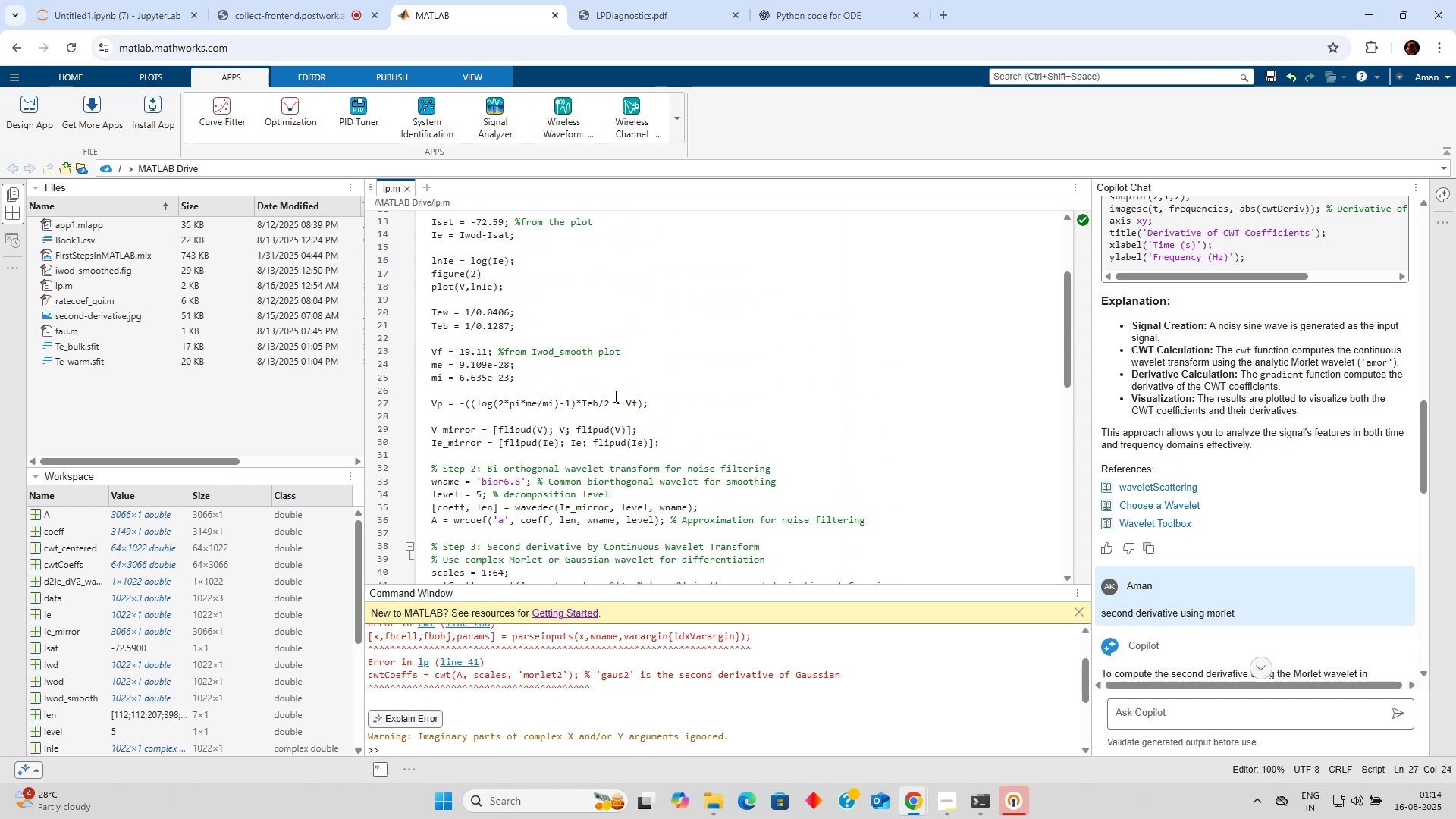 
left_click([614, 396])
 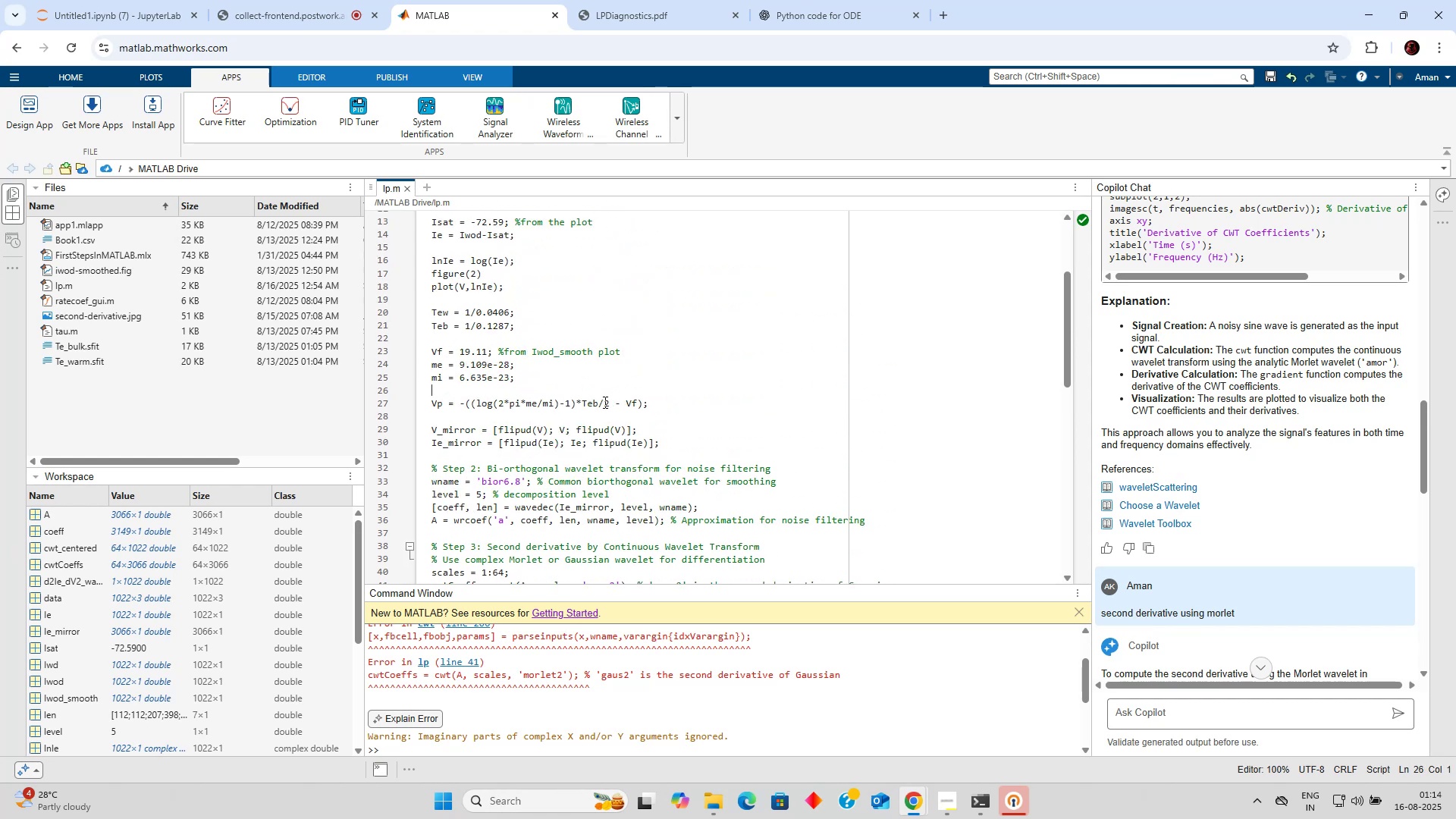 
scroll: coordinate [601, 403], scroll_direction: down, amount: 3.0
 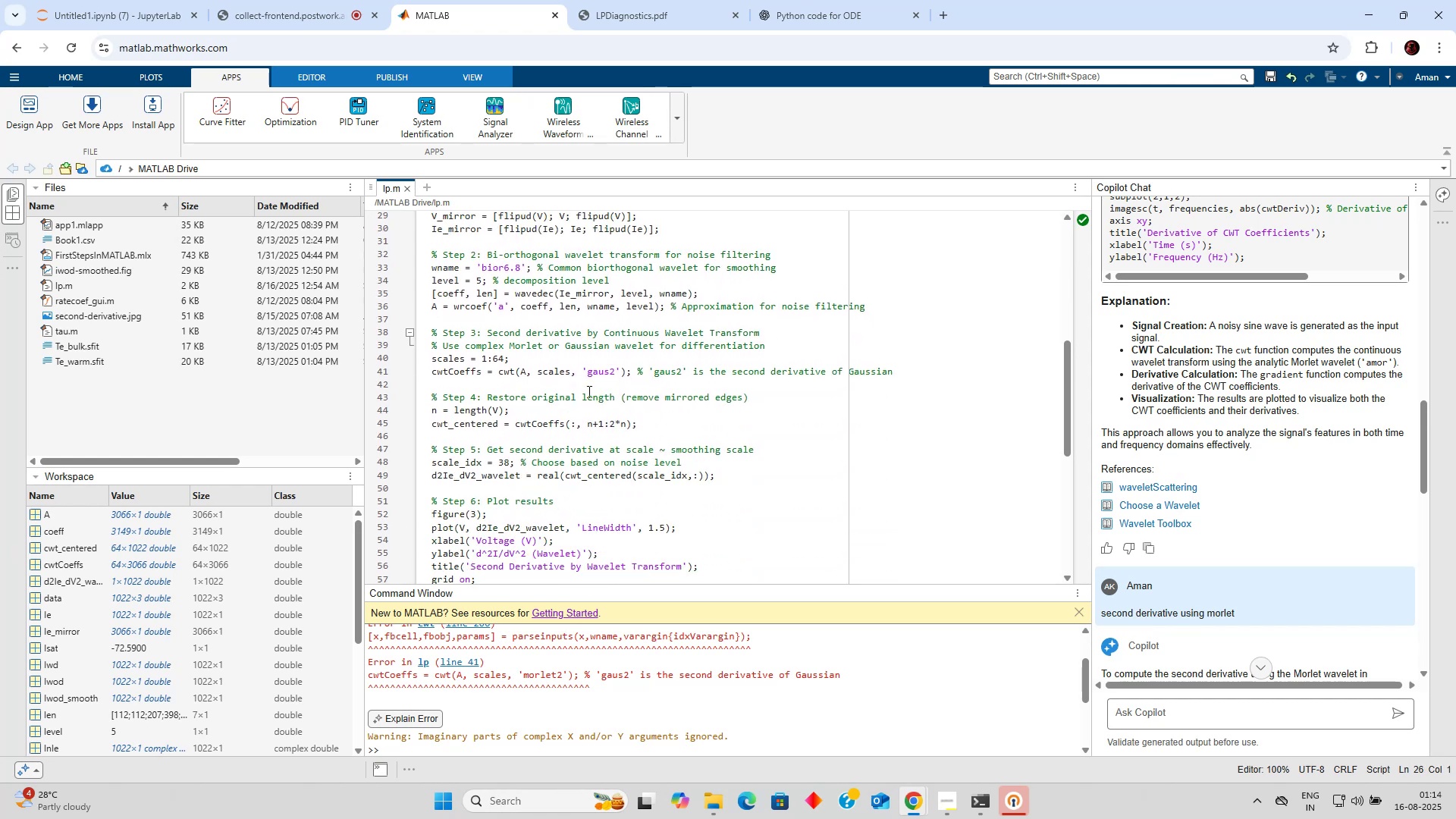 
left_click([587, 388])
 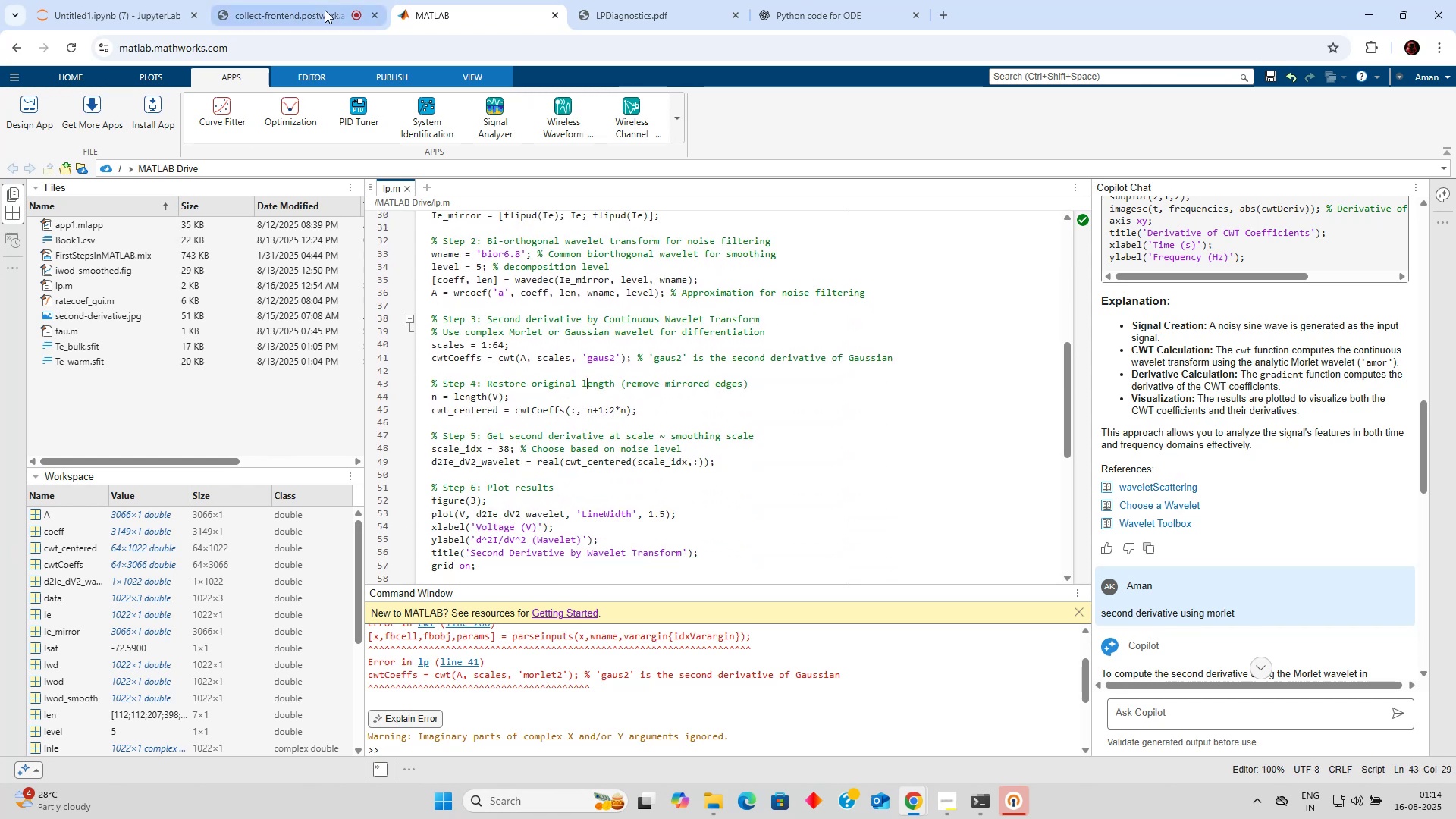 
left_click([155, 14])
 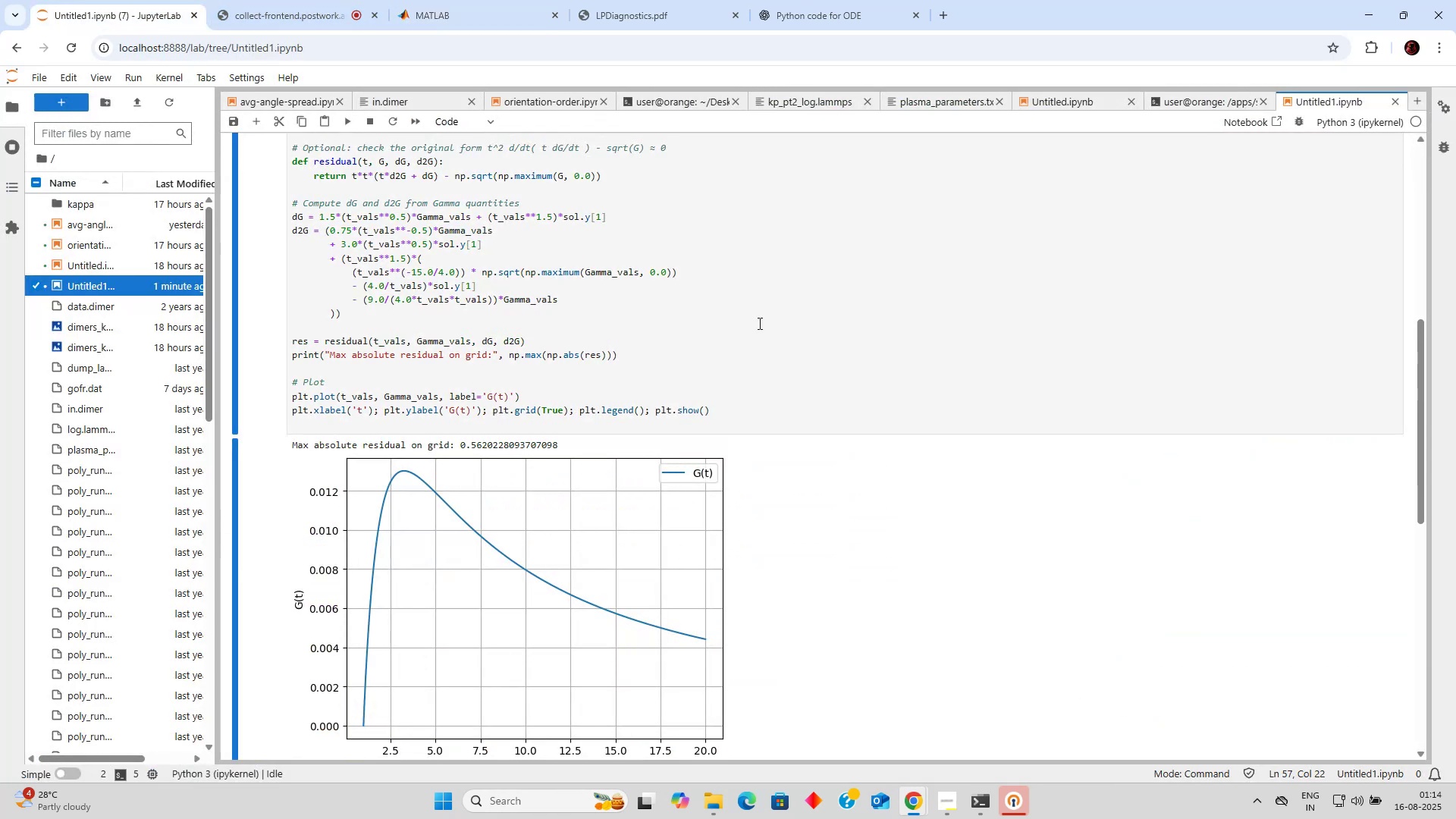 
scroll: coordinate [743, 325], scroll_direction: up, amount: 2.0
 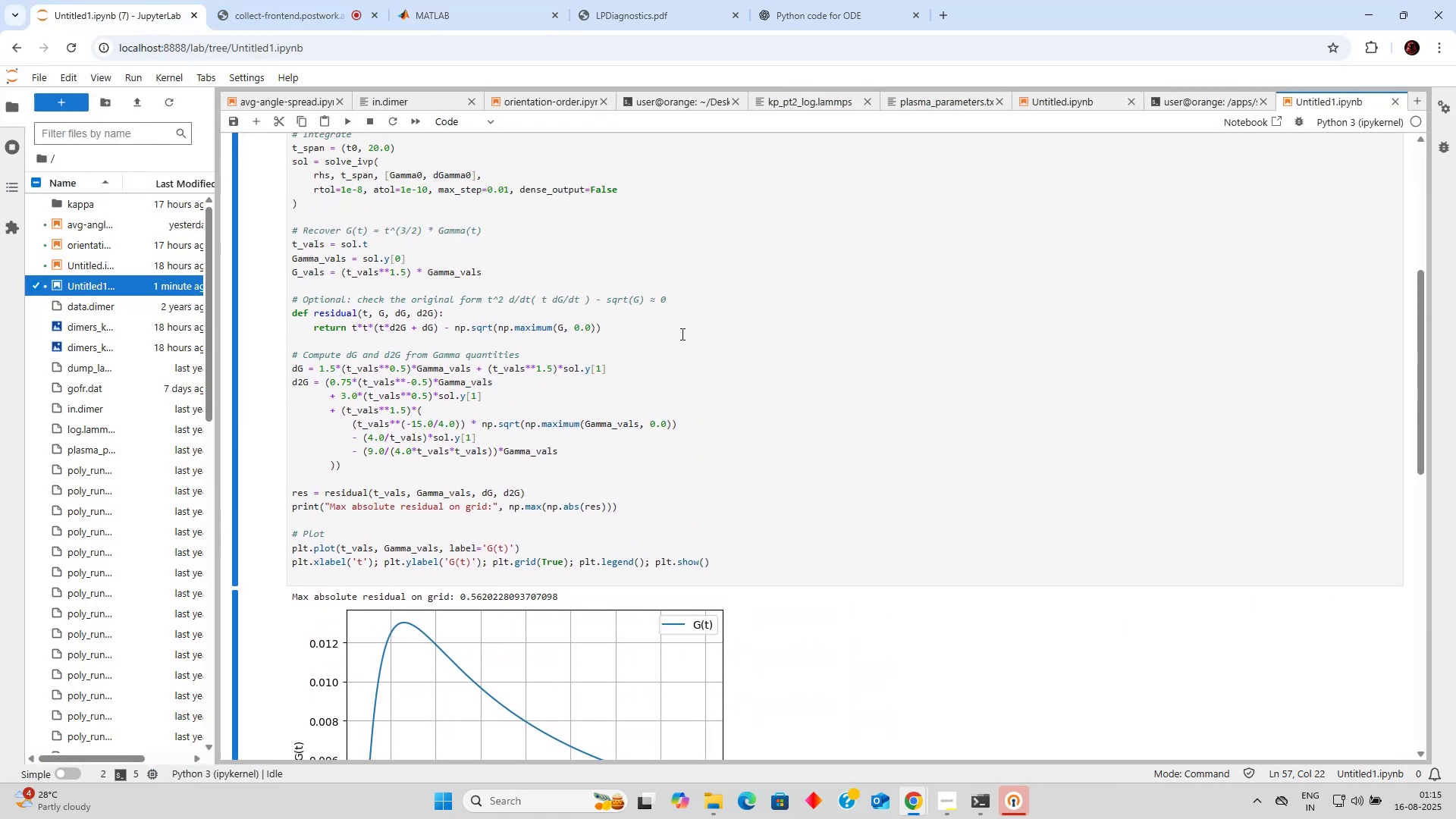 
left_click([642, 330])
 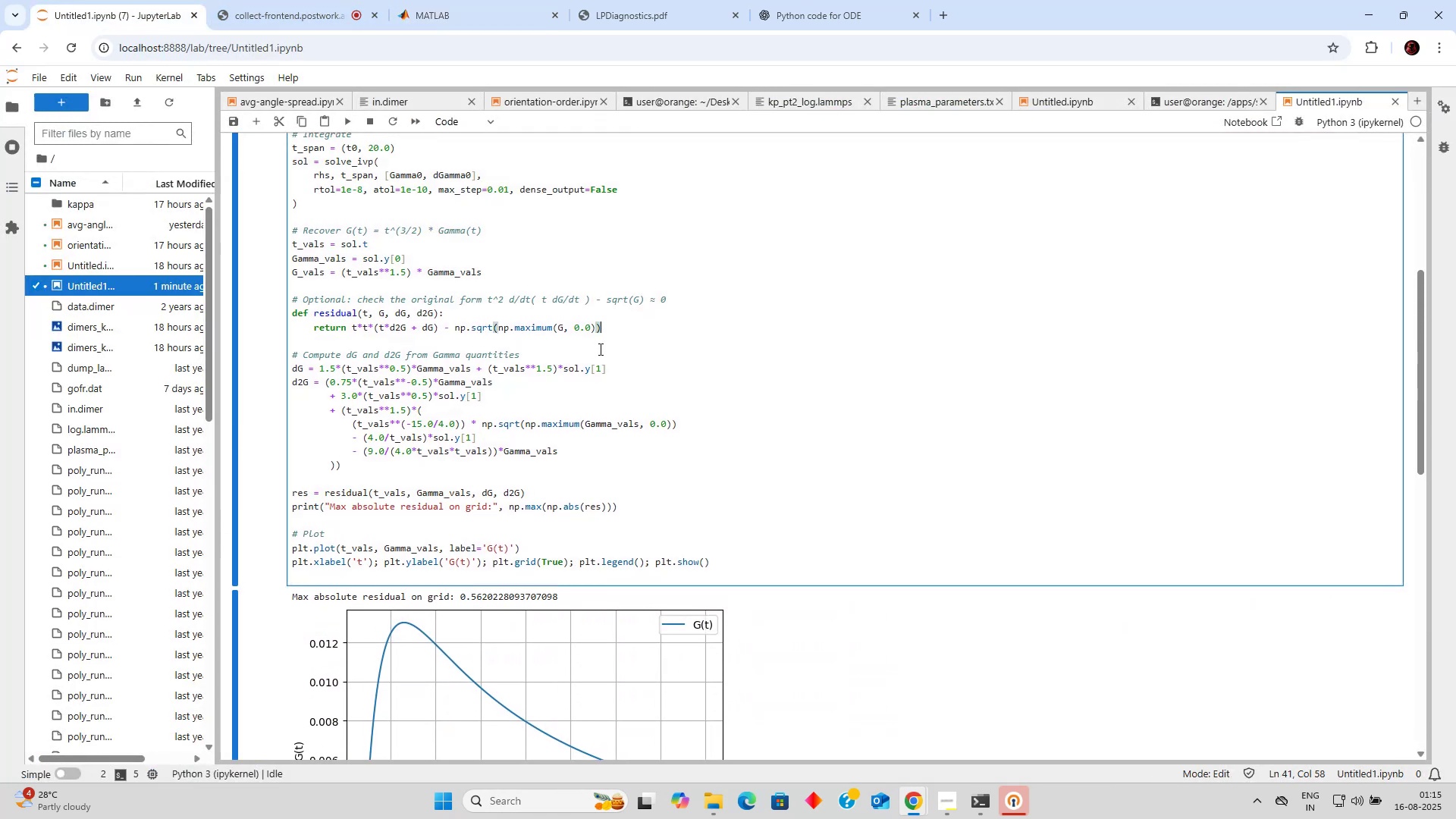 
scroll: coordinate [576, 358], scroll_direction: up, amount: 2.0
 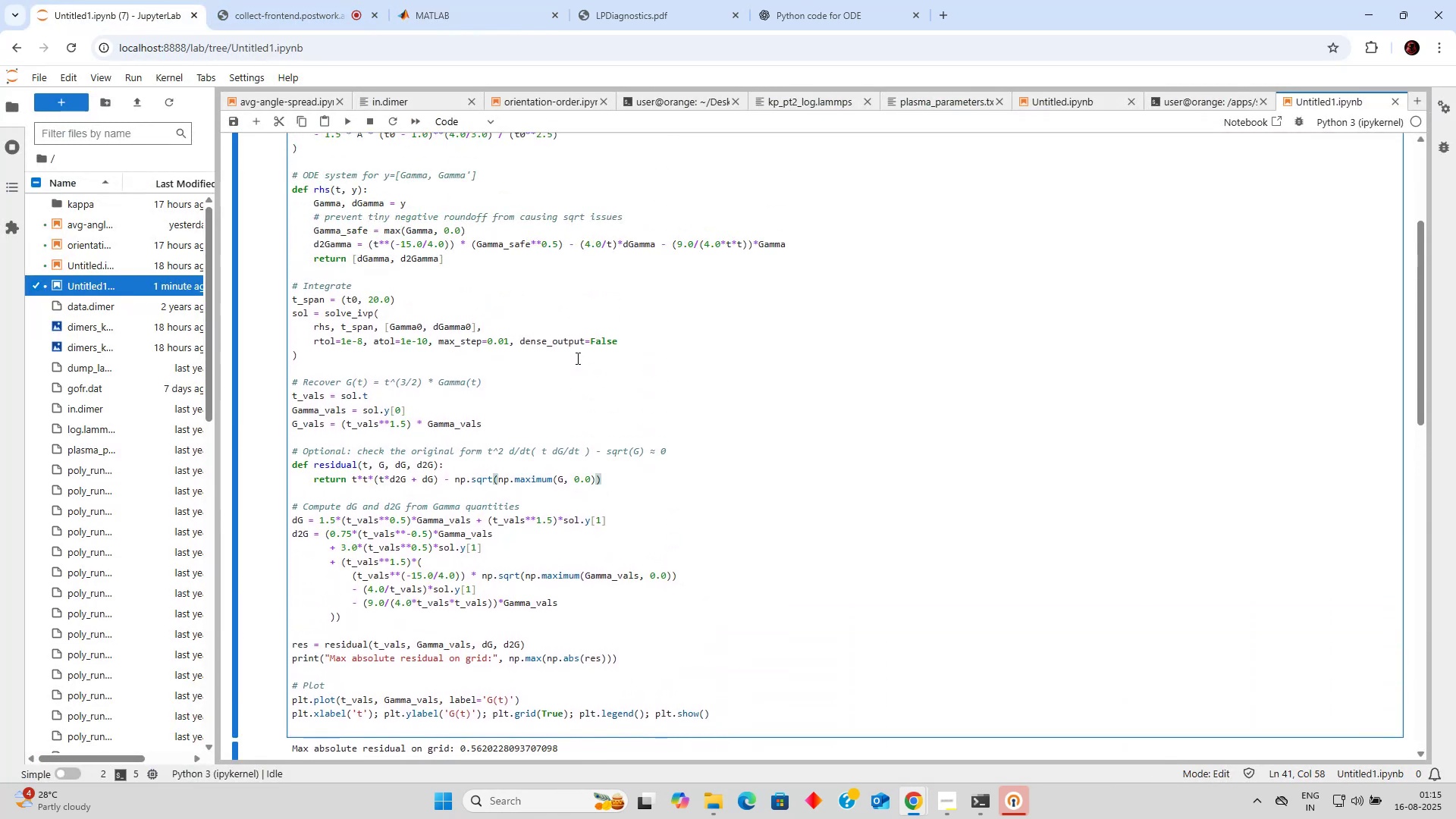 
left_click([577, 359])
 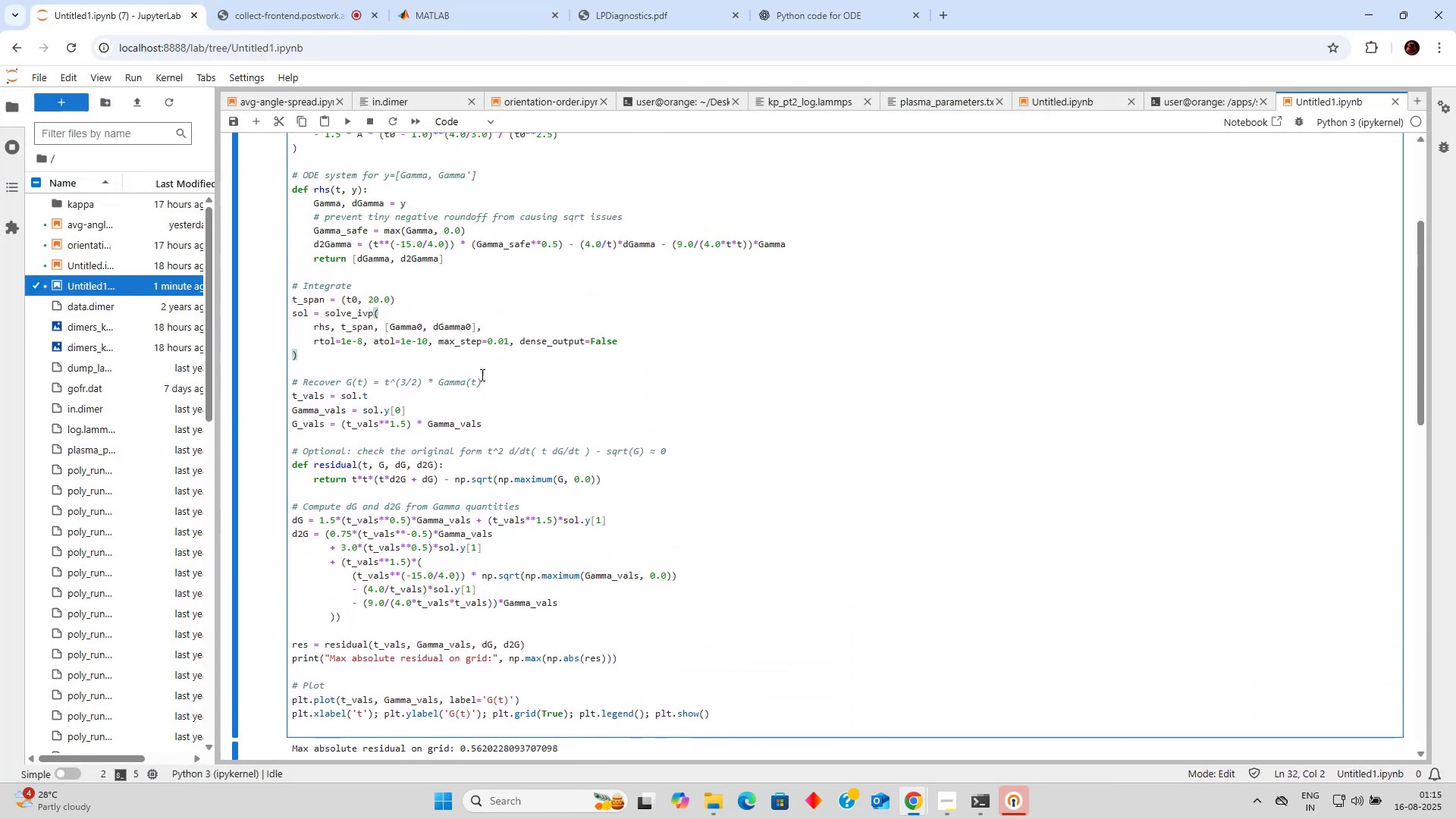 
left_click([446, 375])
 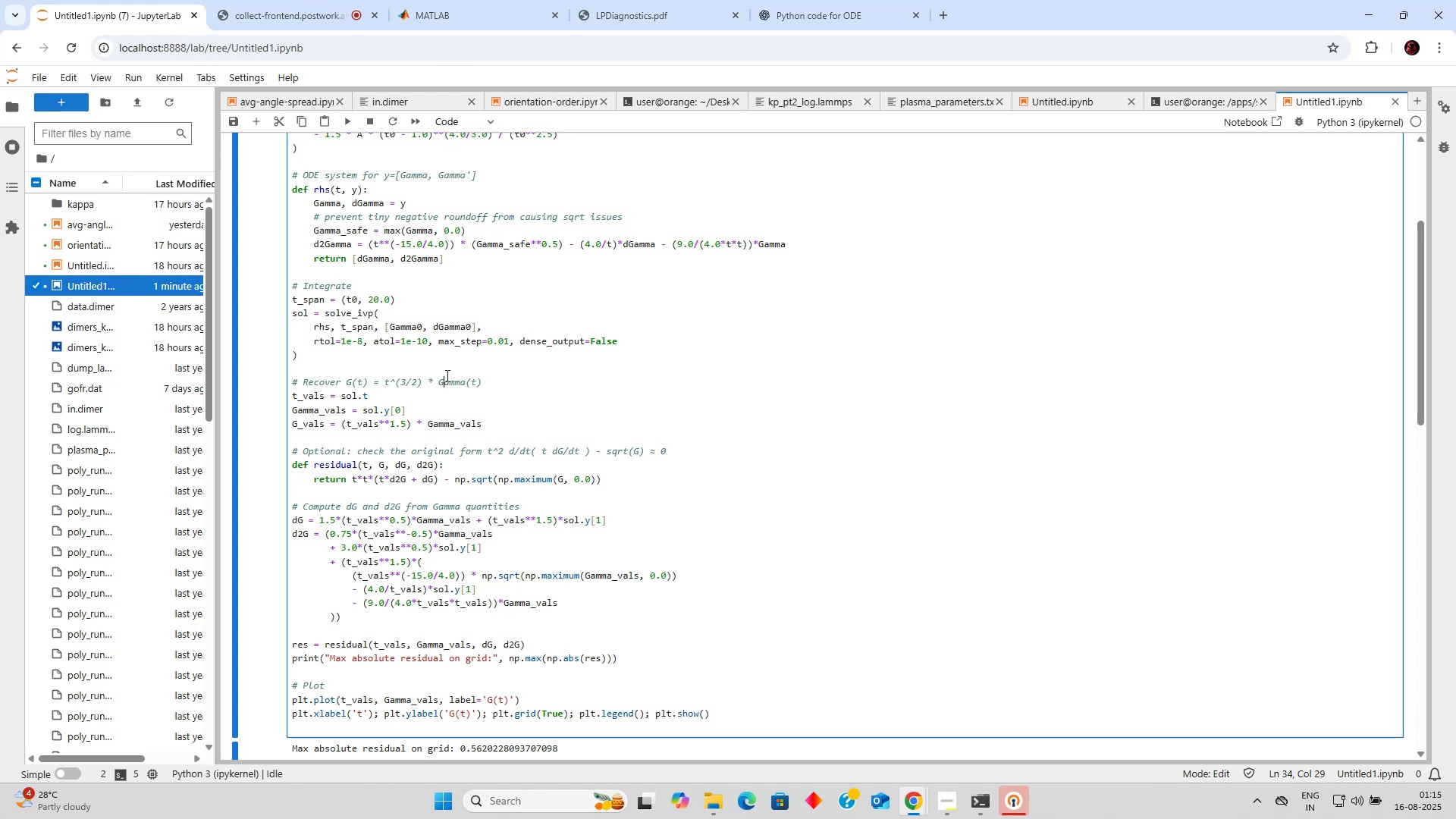 
wait(22.06)
 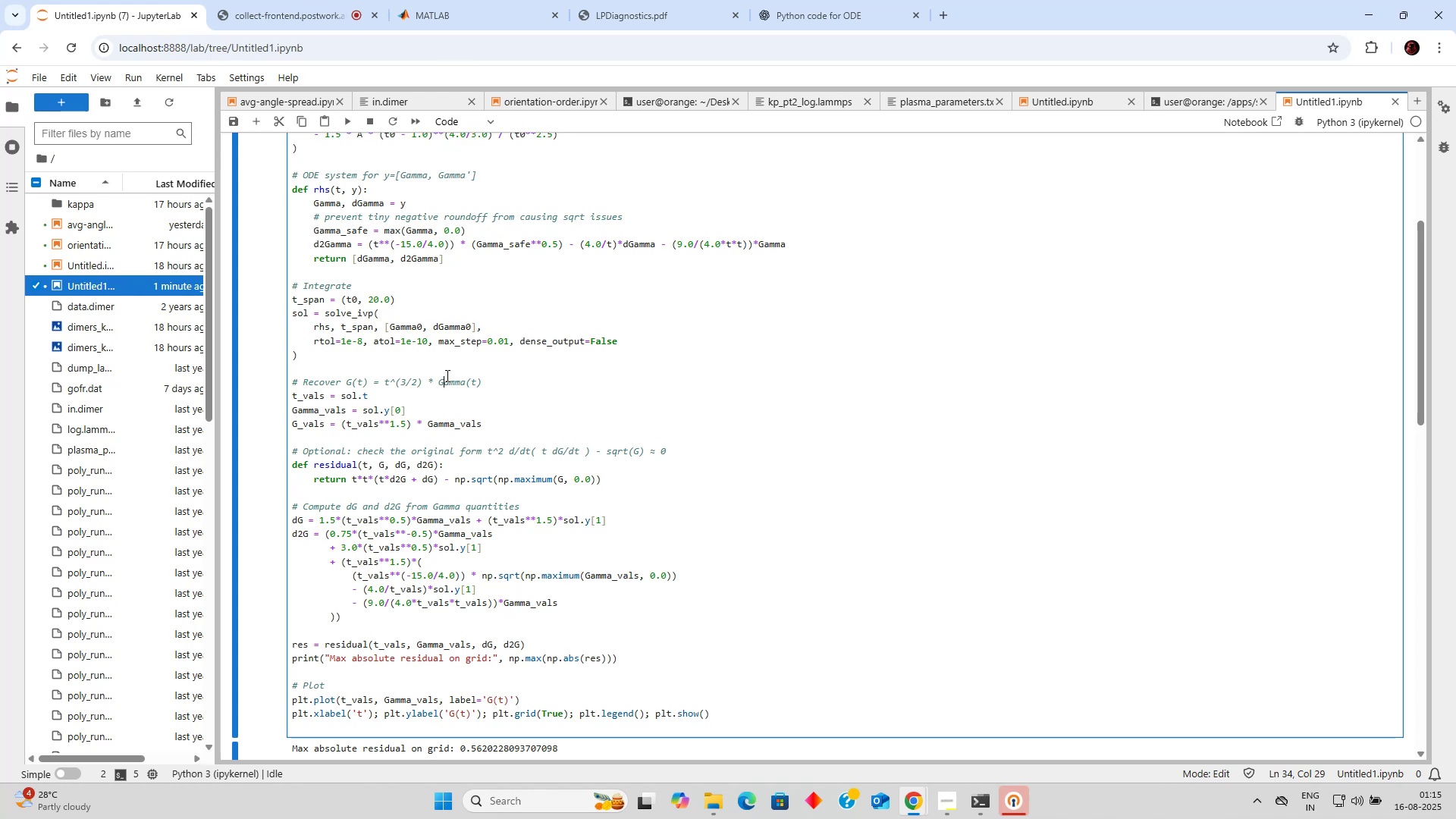 
left_click([455, 369])
 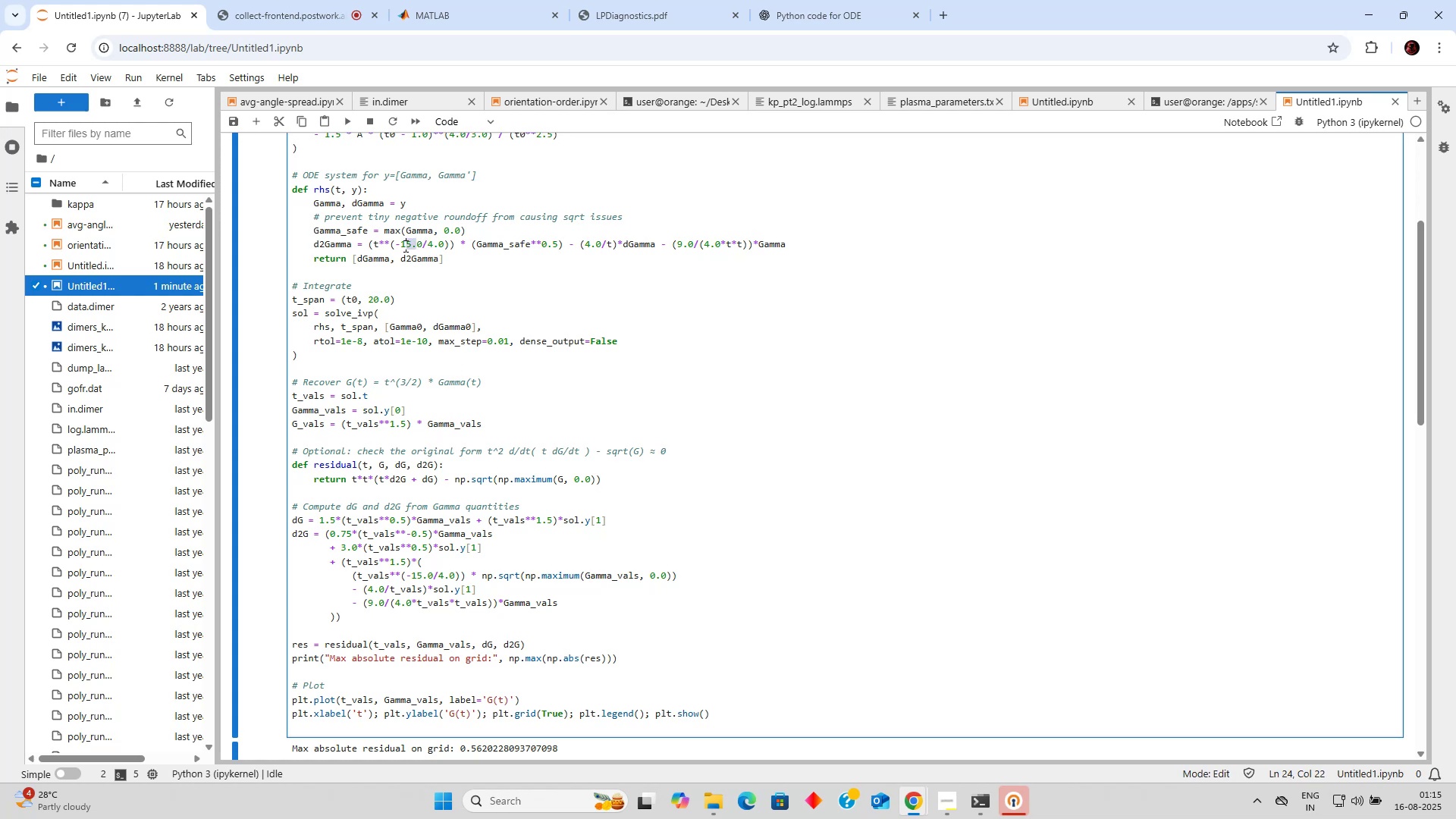 
double_click([396, 246])
 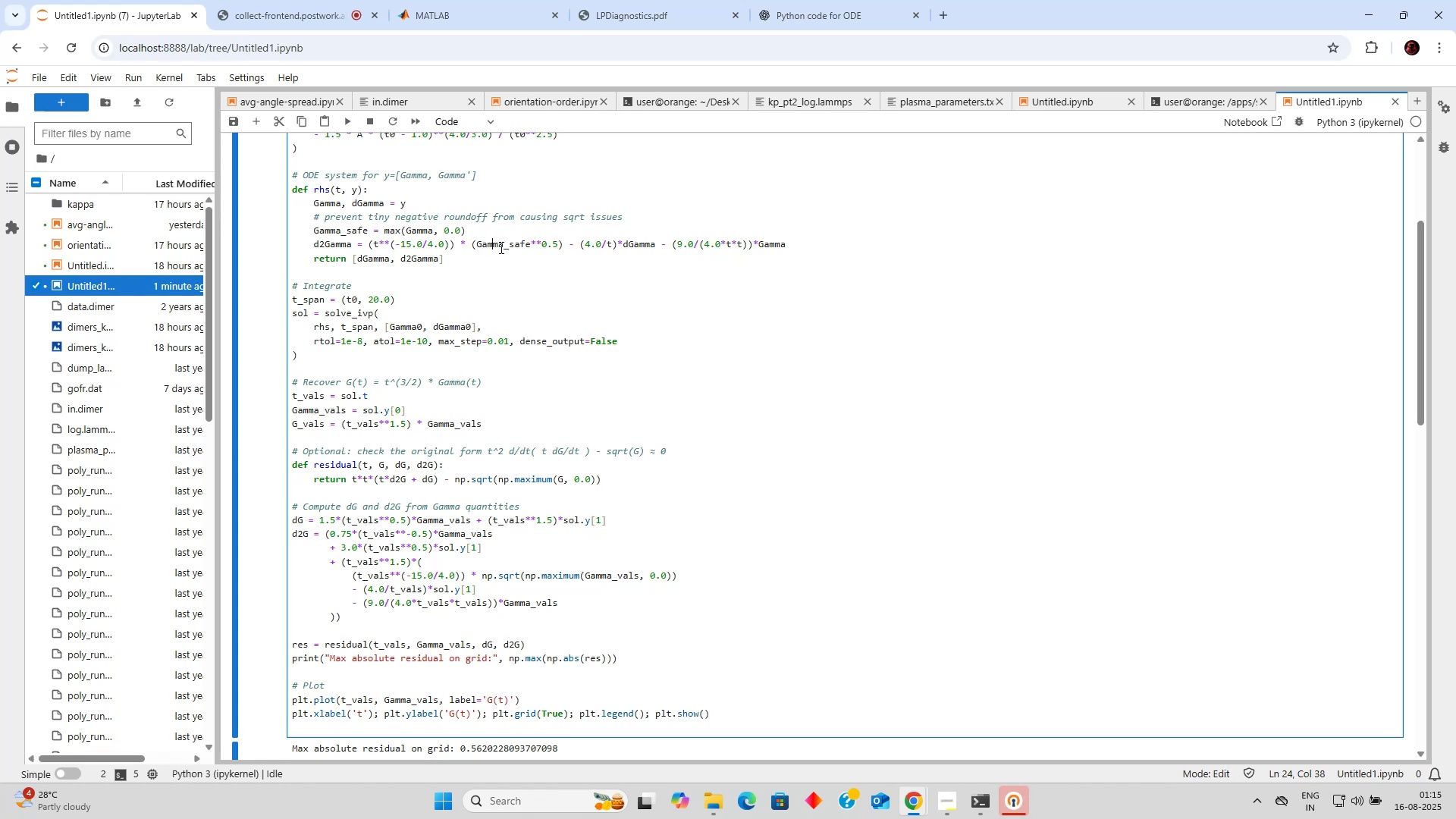 
triple_click([551, 242])
 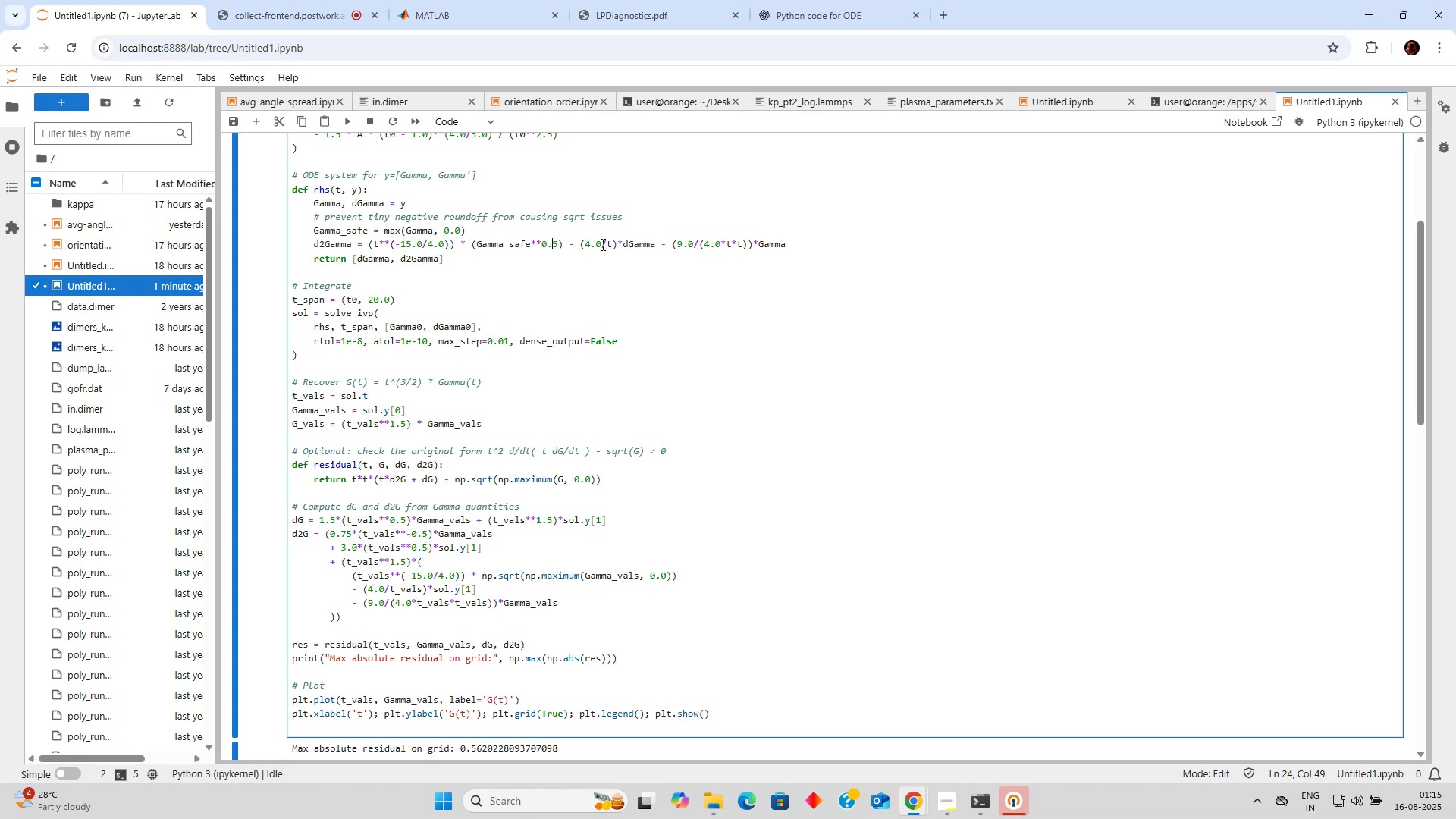 
triple_click([602, 244])
 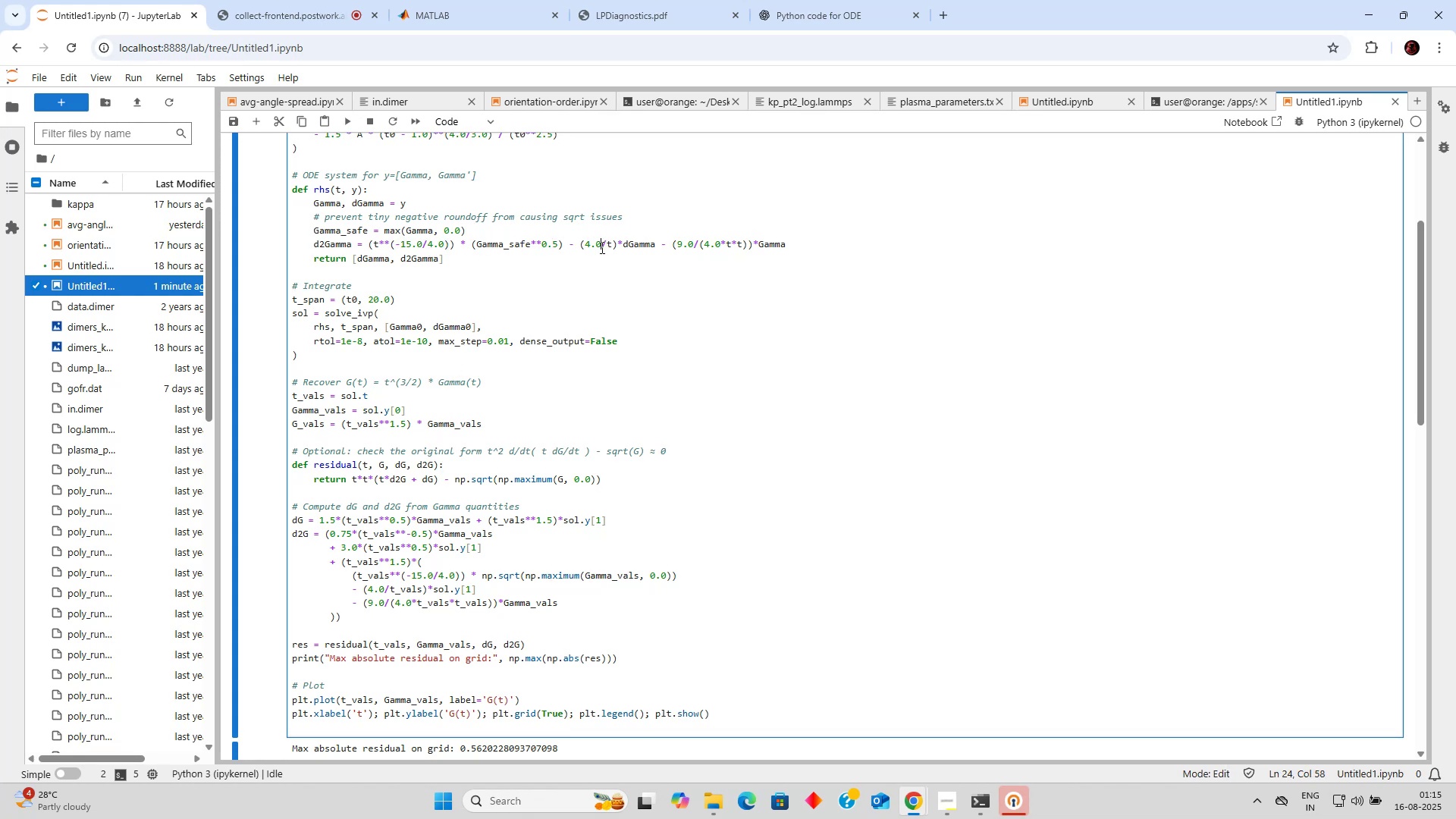 
scroll: coordinate [601, 247], scroll_direction: up, amount: 1.0
 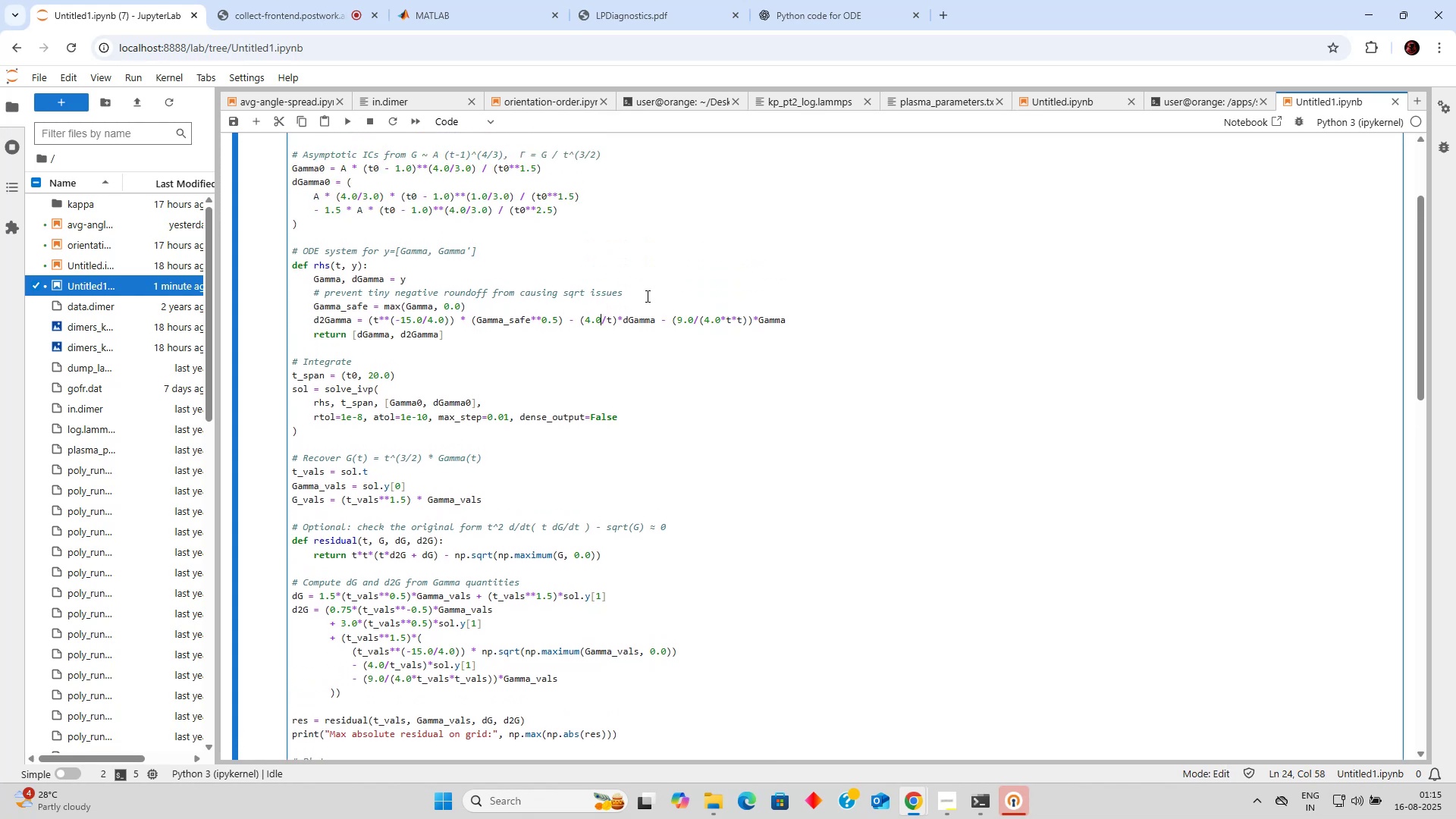 
left_click([657, 301])
 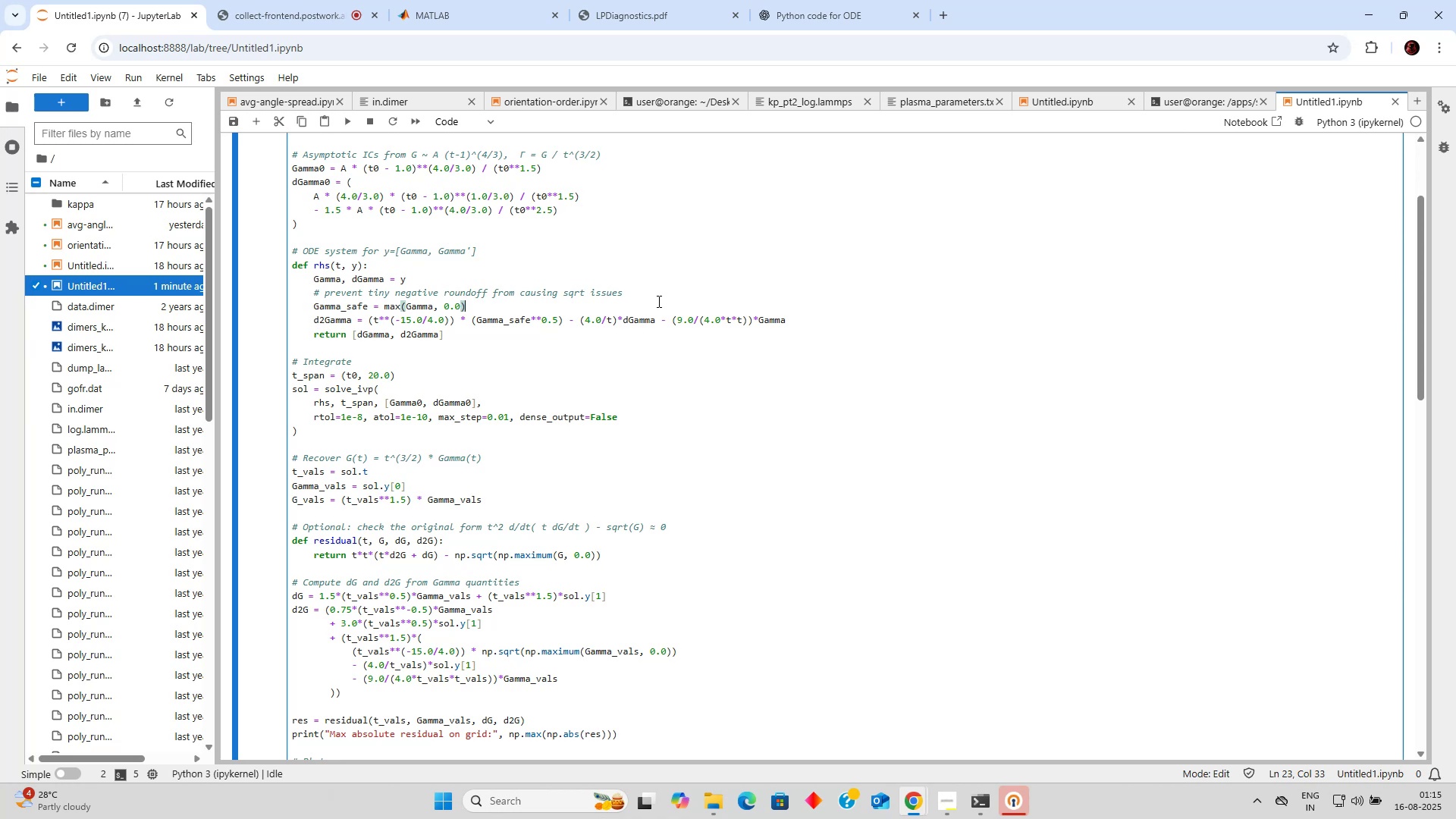 
wait(10.3)
 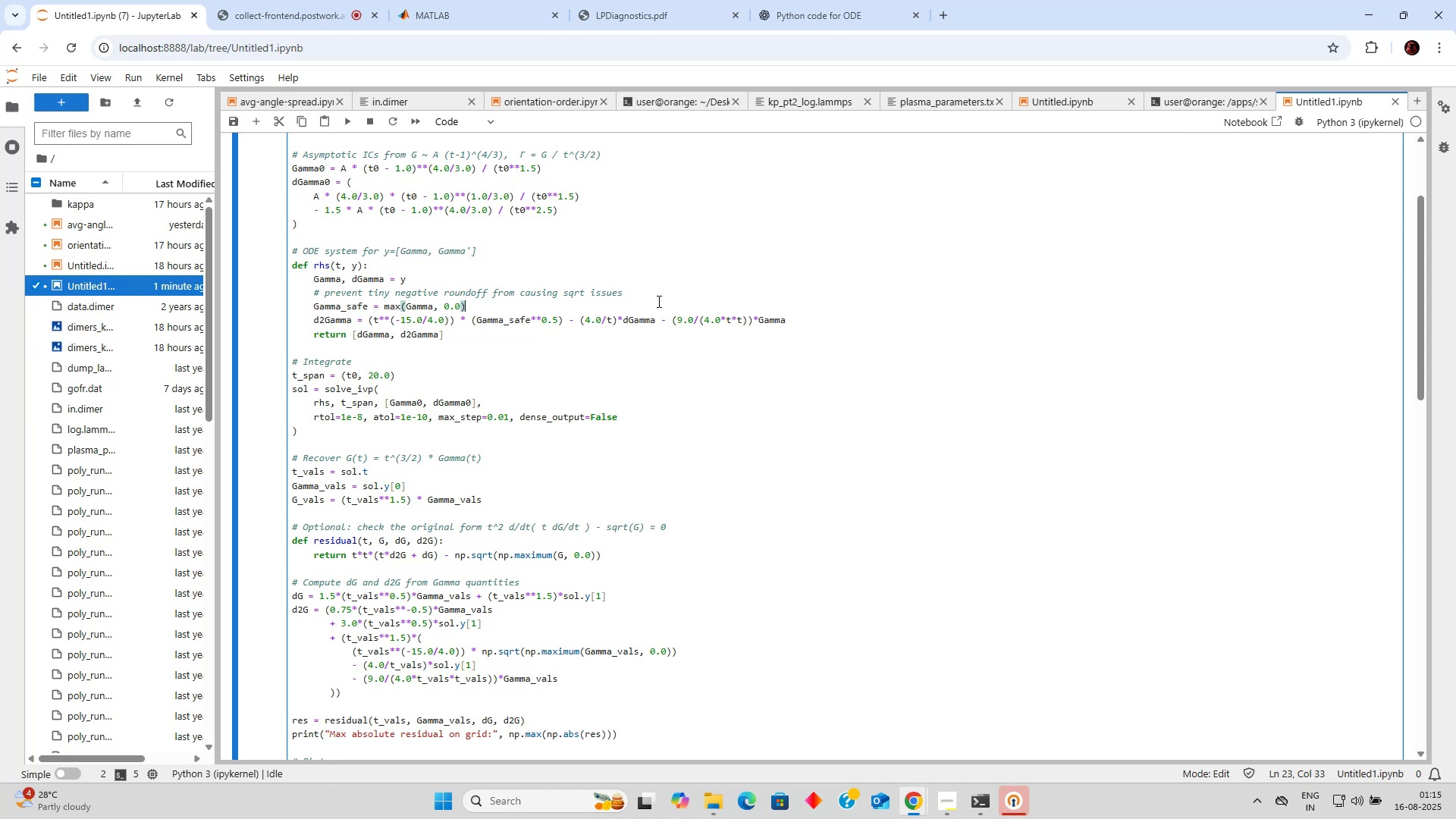 
mouse_move([730, 2])
 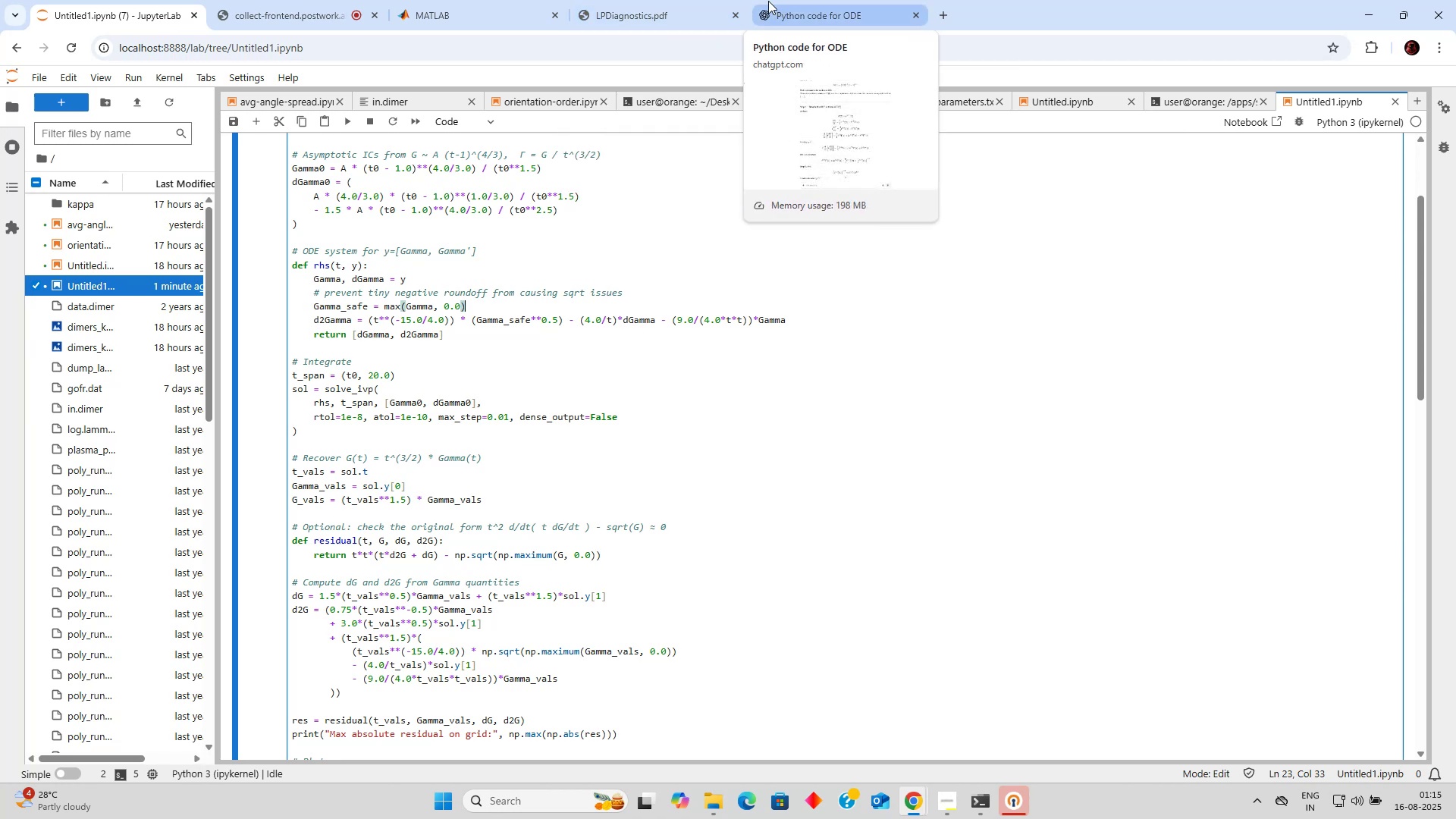 
left_click([763, 2])
 